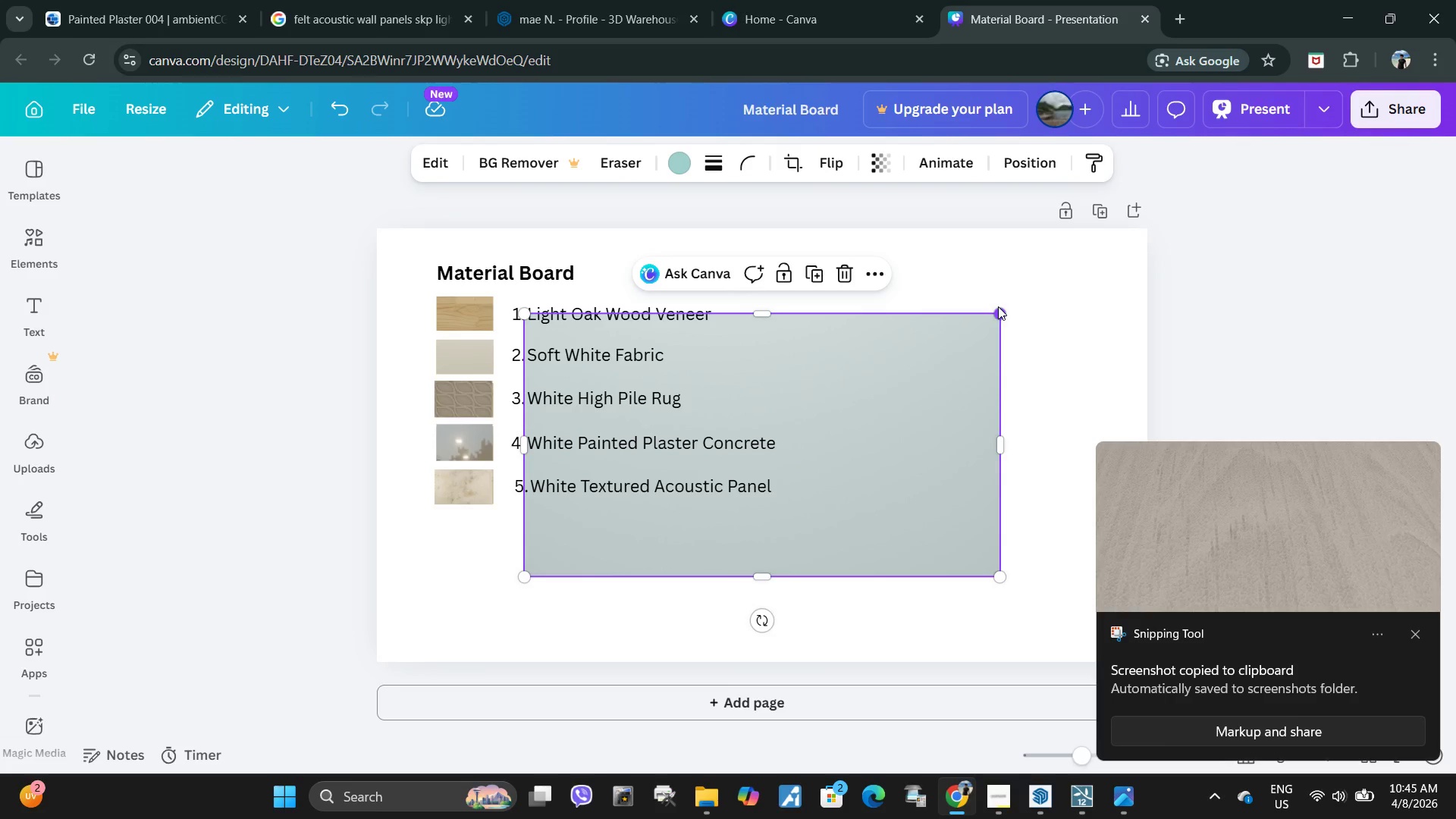 
left_click_drag(start_coordinate=[998, 313], to_coordinate=[684, 542])
 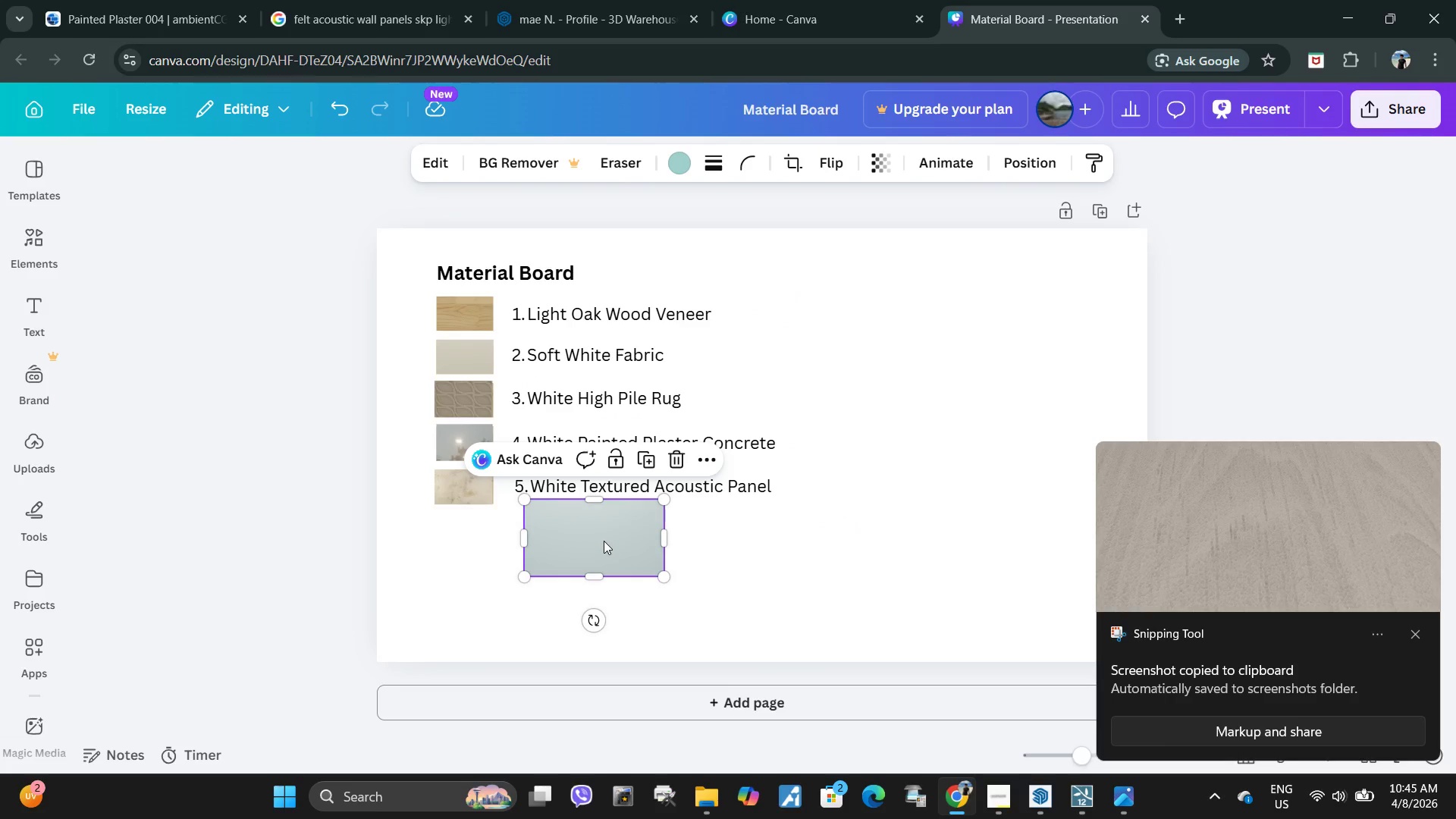 
left_click_drag(start_coordinate=[604, 540], to_coordinate=[518, 465])
 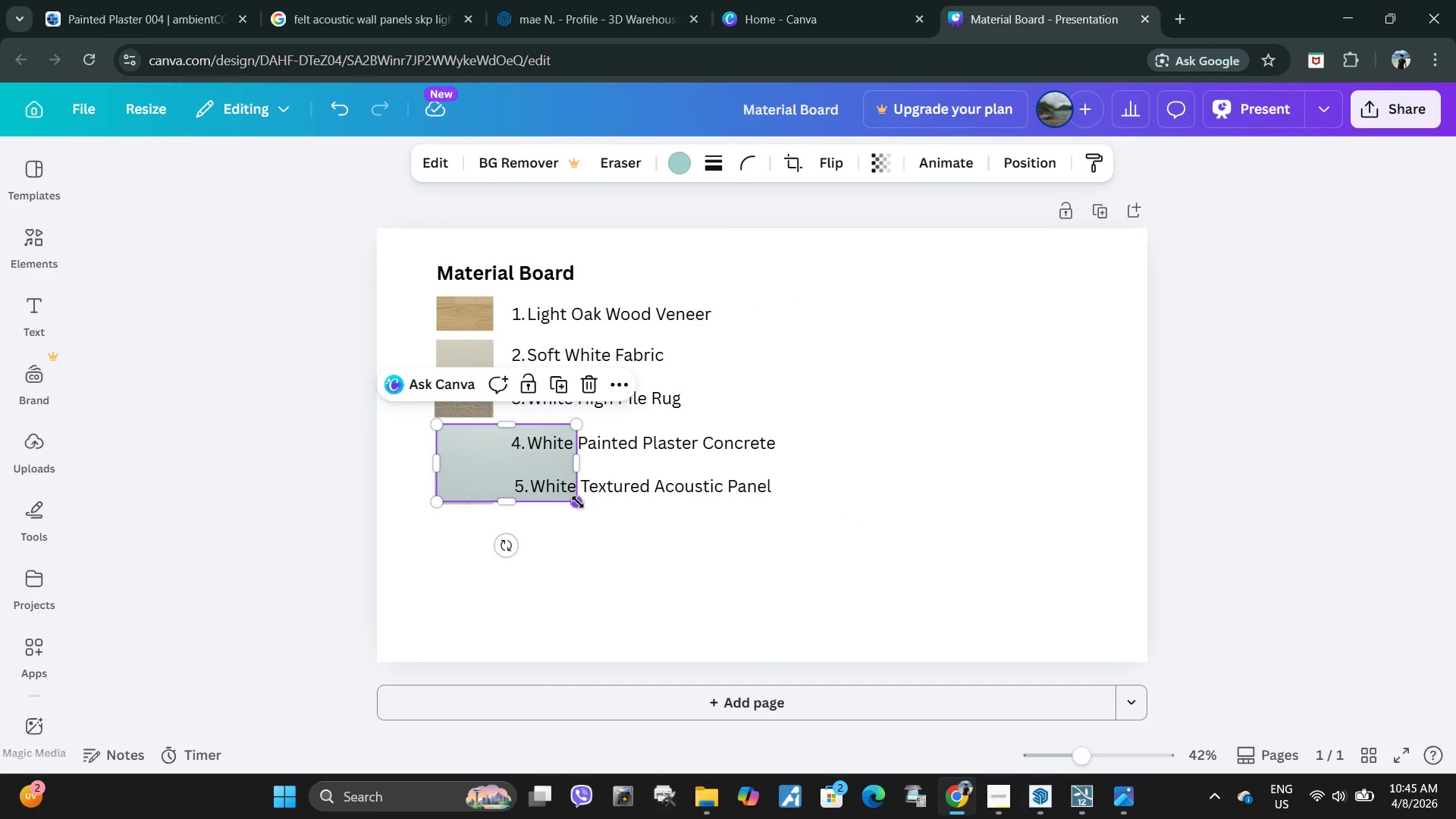 
left_click_drag(start_coordinate=[578, 502], to_coordinate=[489, 461])
 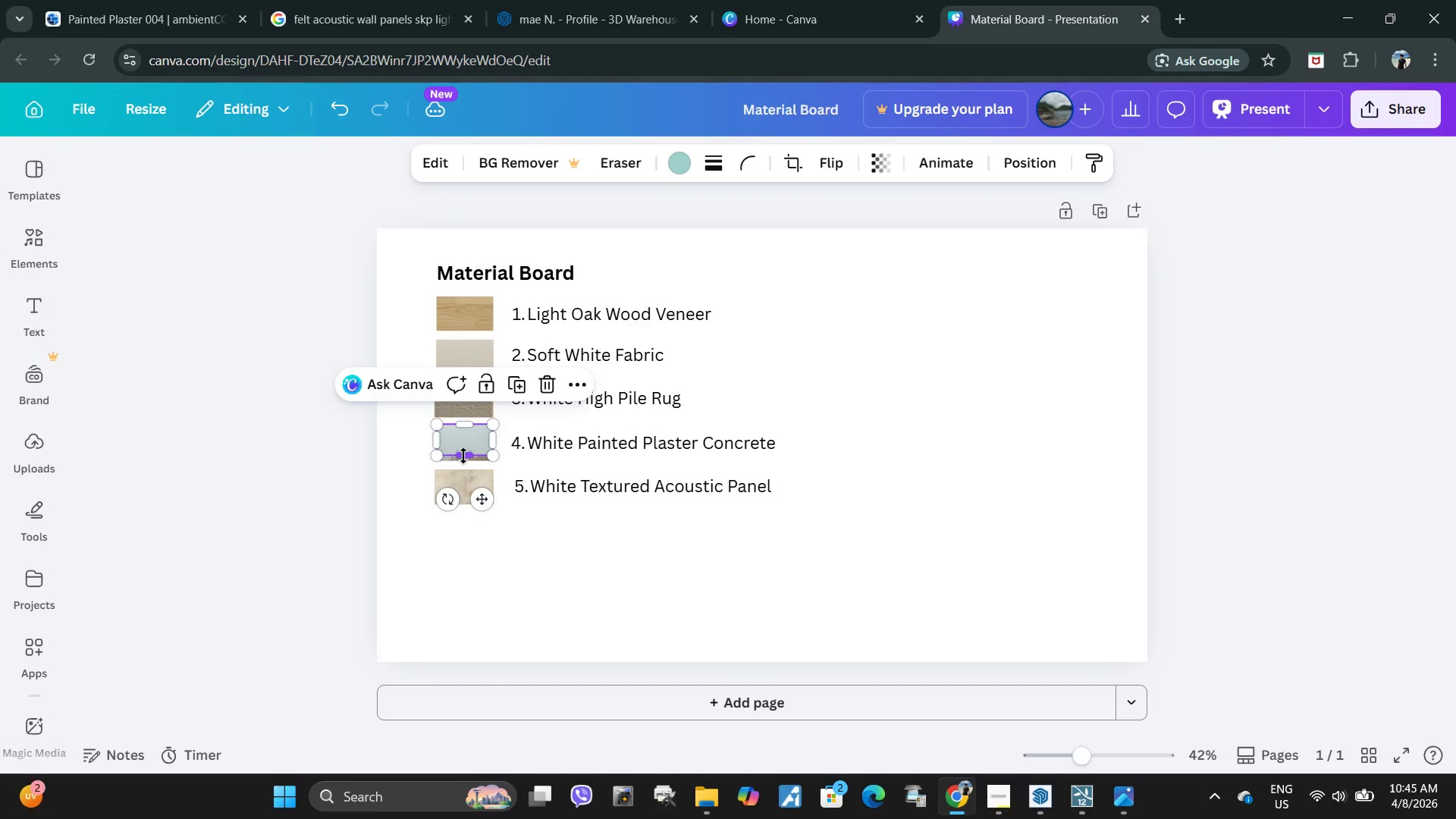 
left_click_drag(start_coordinate=[463, 453], to_coordinate=[463, 462])
 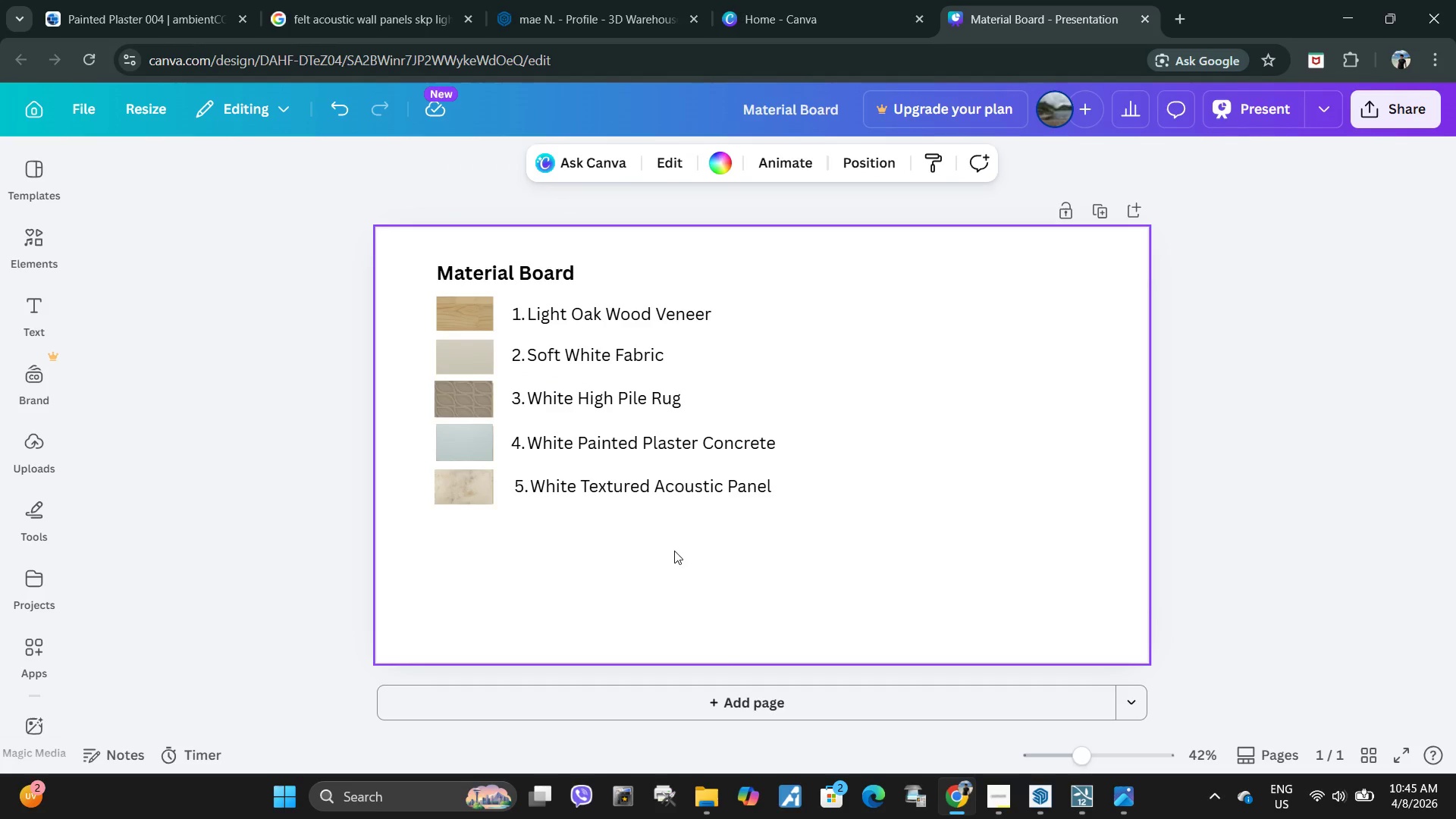 
key(Control+V)
 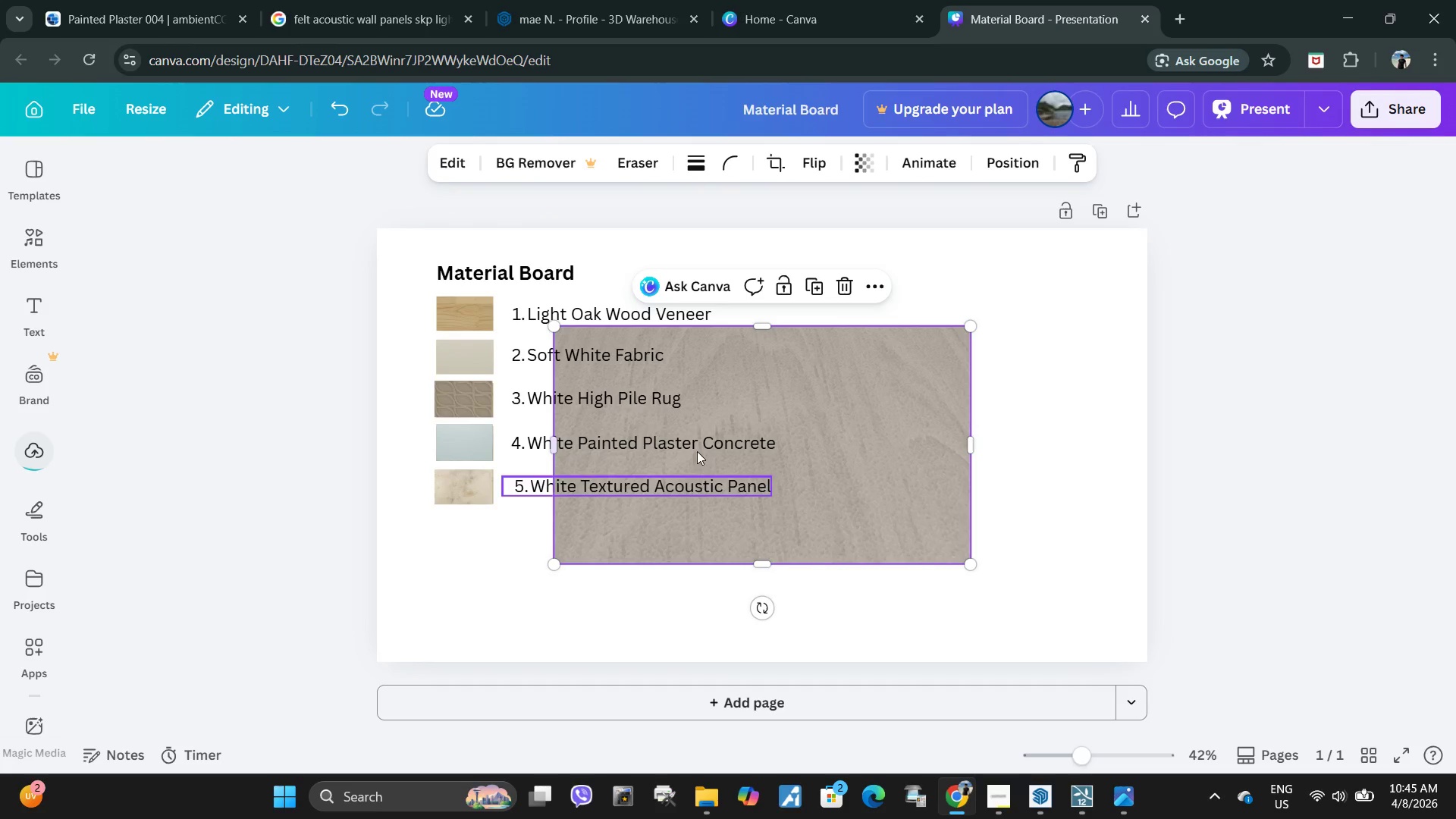 
left_click_drag(start_coordinate=[830, 386], to_coordinate=[713, 355])
 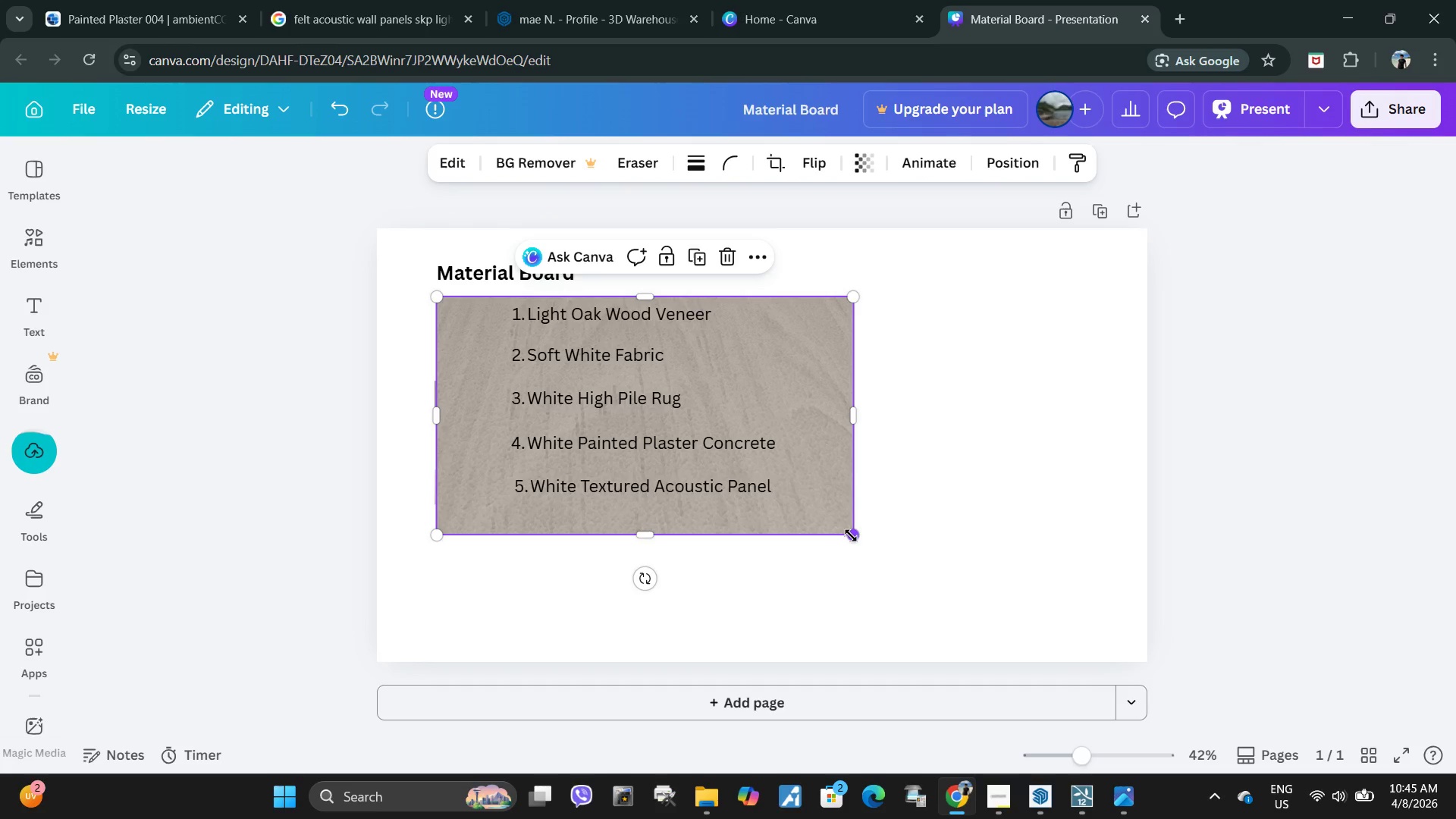 
left_click_drag(start_coordinate=[851, 535], to_coordinate=[493, 320])
 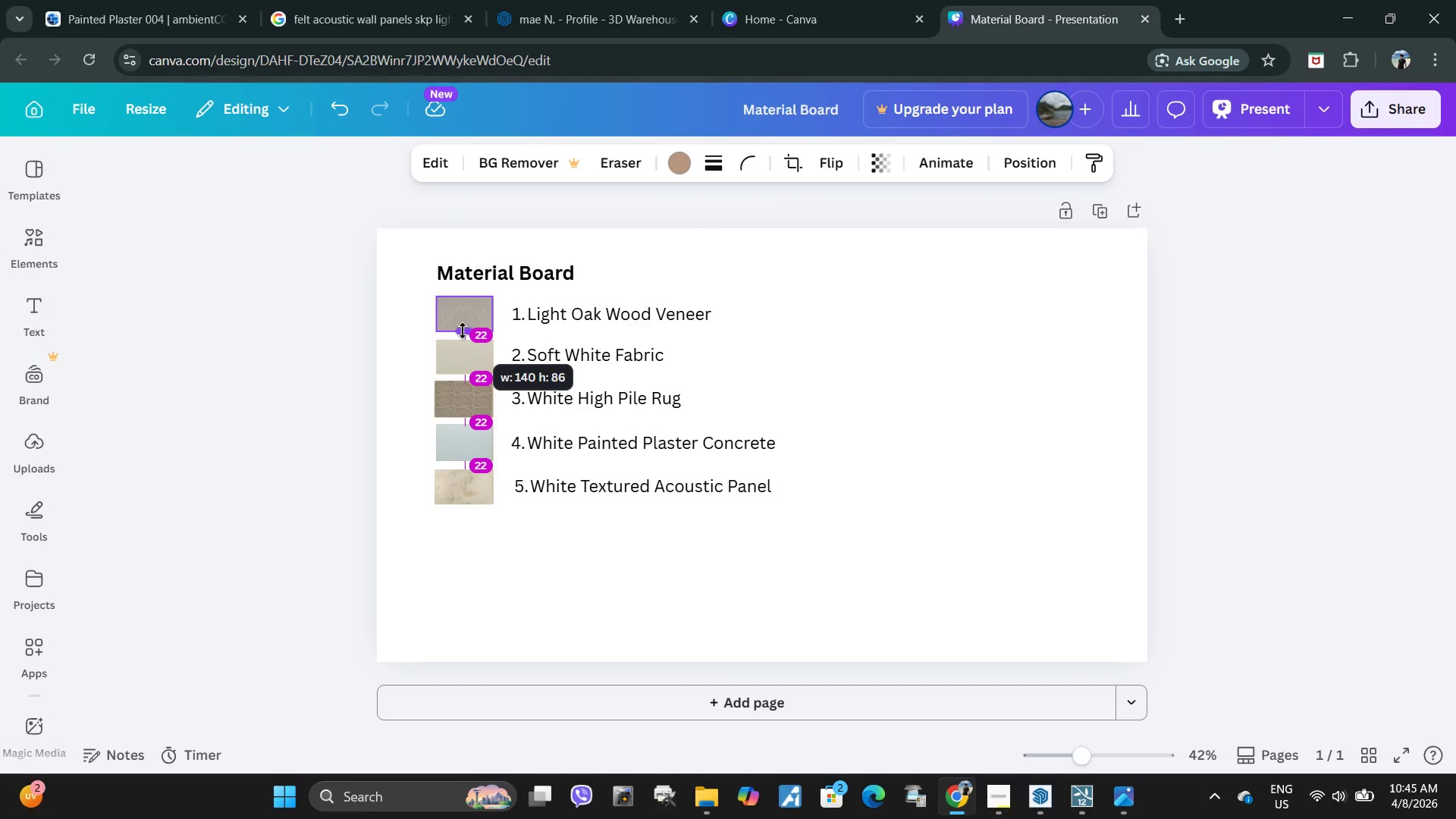 
left_click([927, 431])
 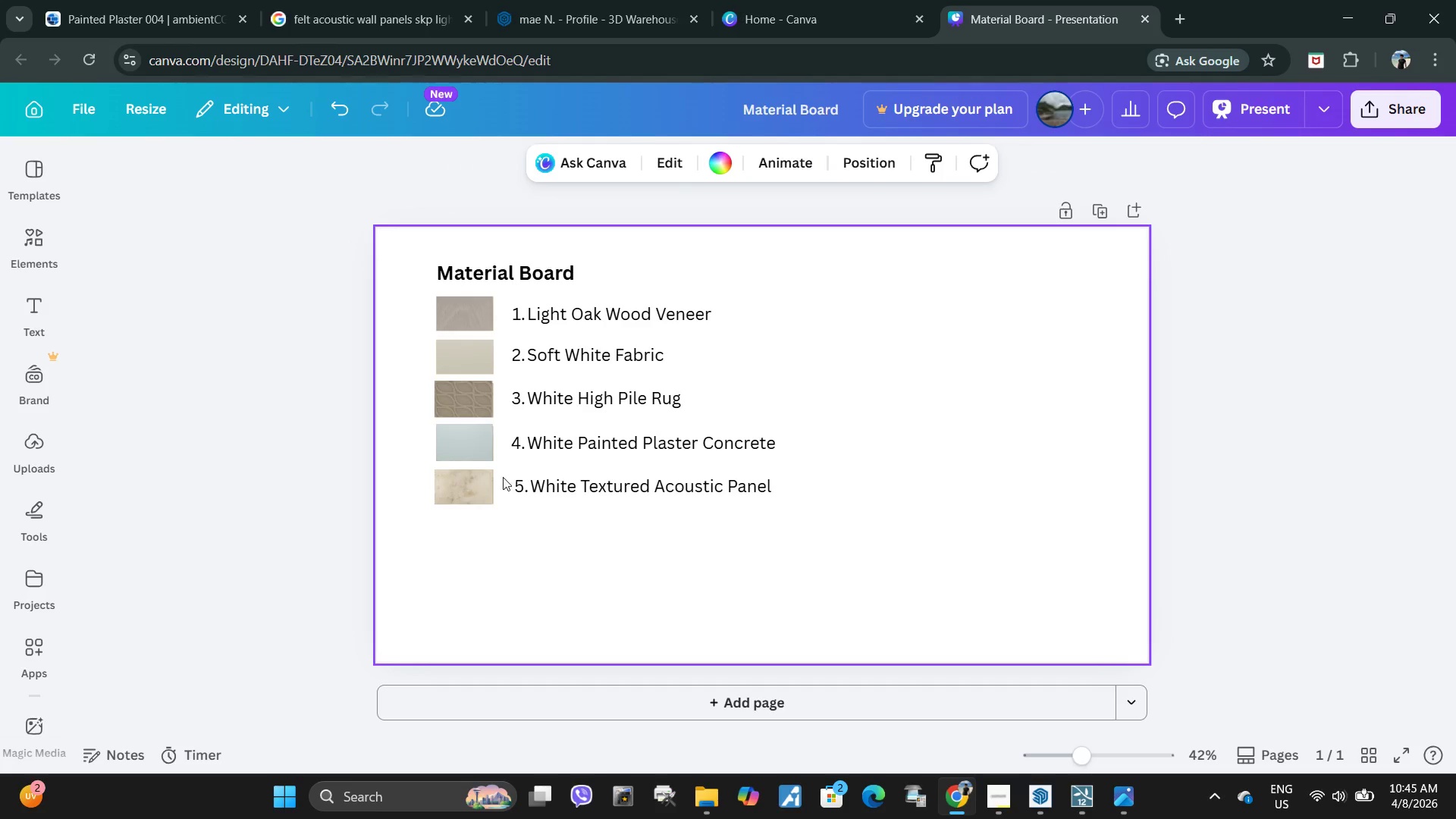 
left_click([469, 450])
 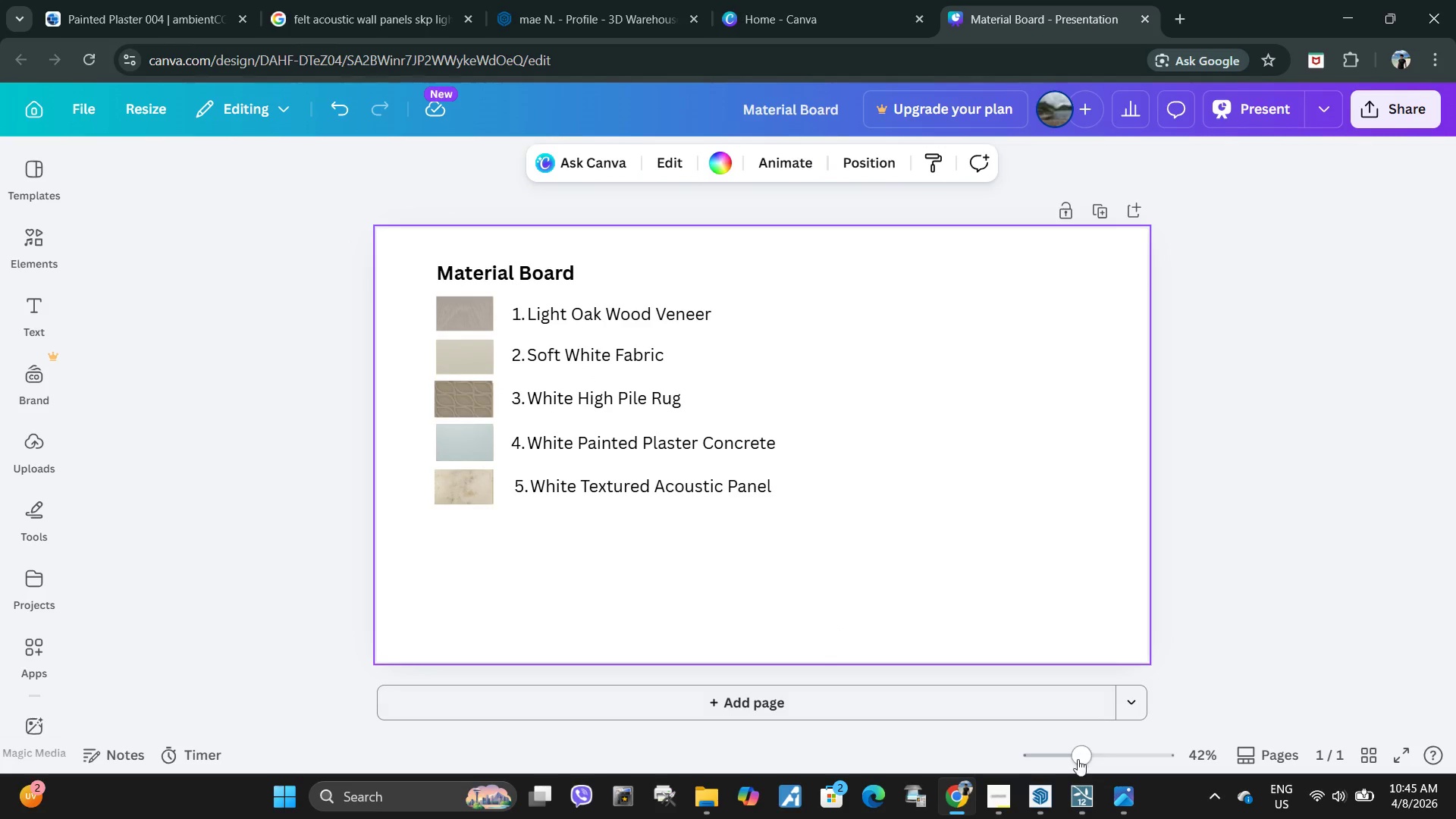 
left_click([1076, 807])
 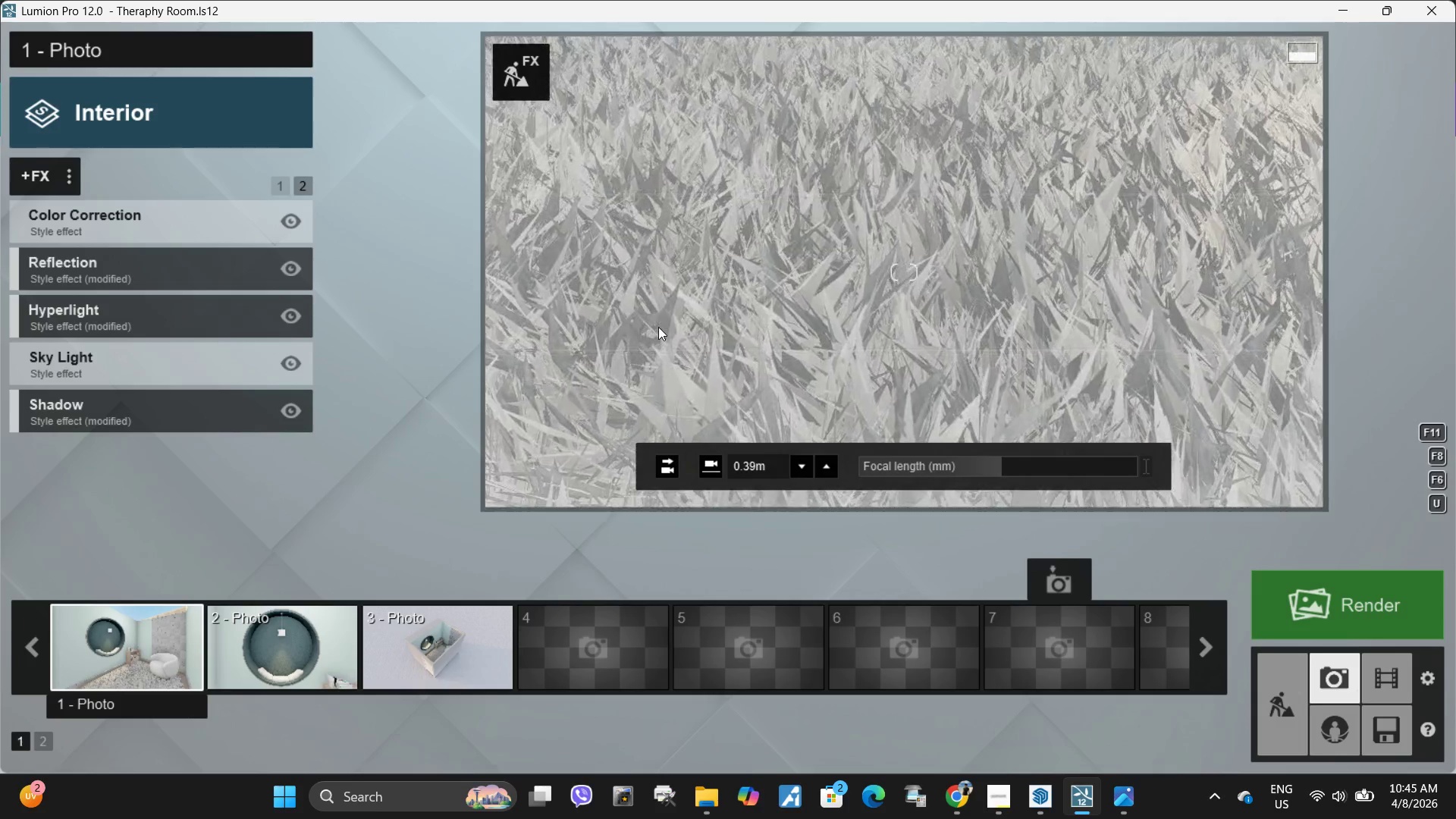 
left_click([1094, 286])
 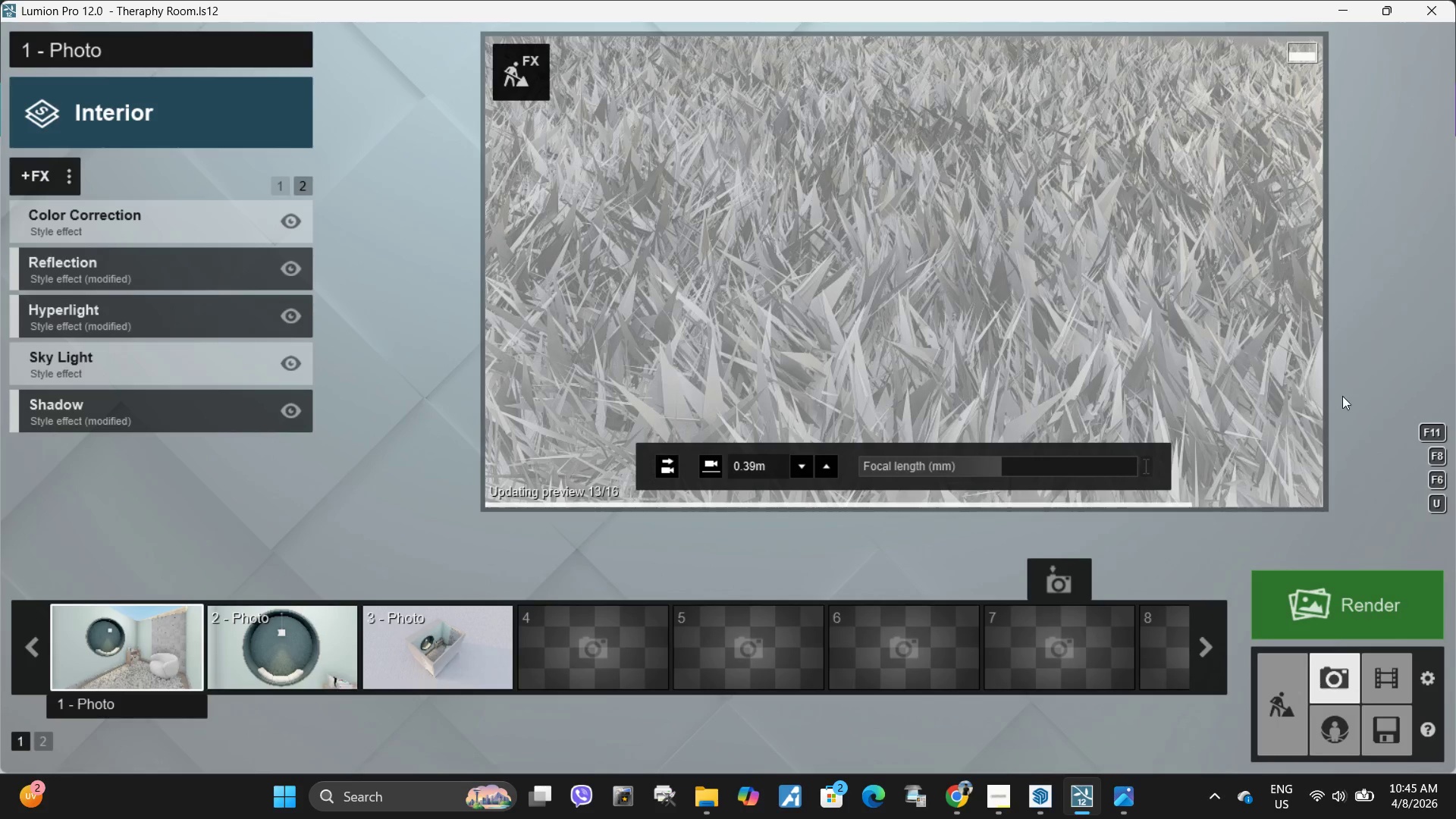 
key(Meta+Shift+S)
 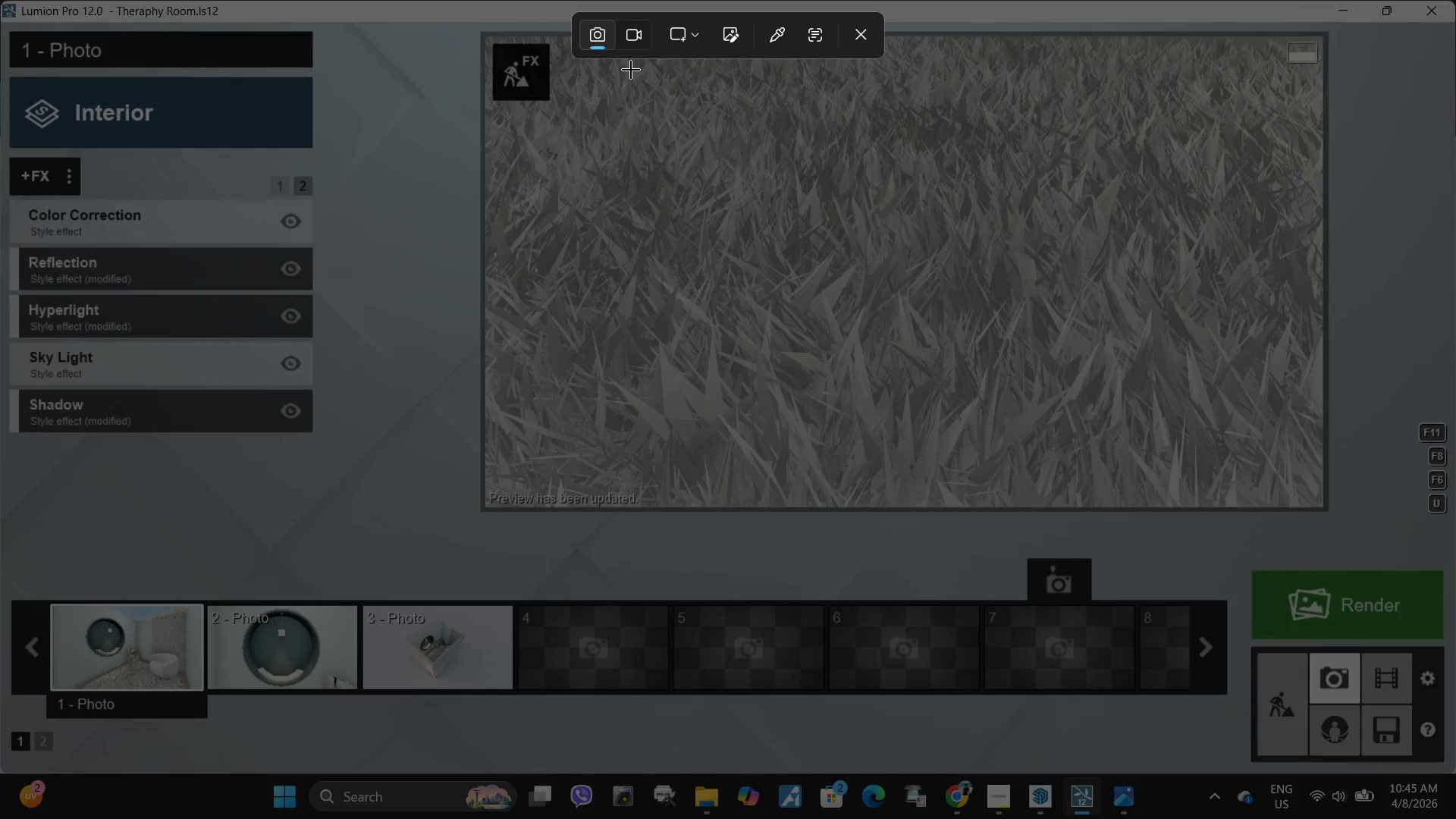 
left_click_drag(start_coordinate=[585, 84], to_coordinate=[1272, 493])
 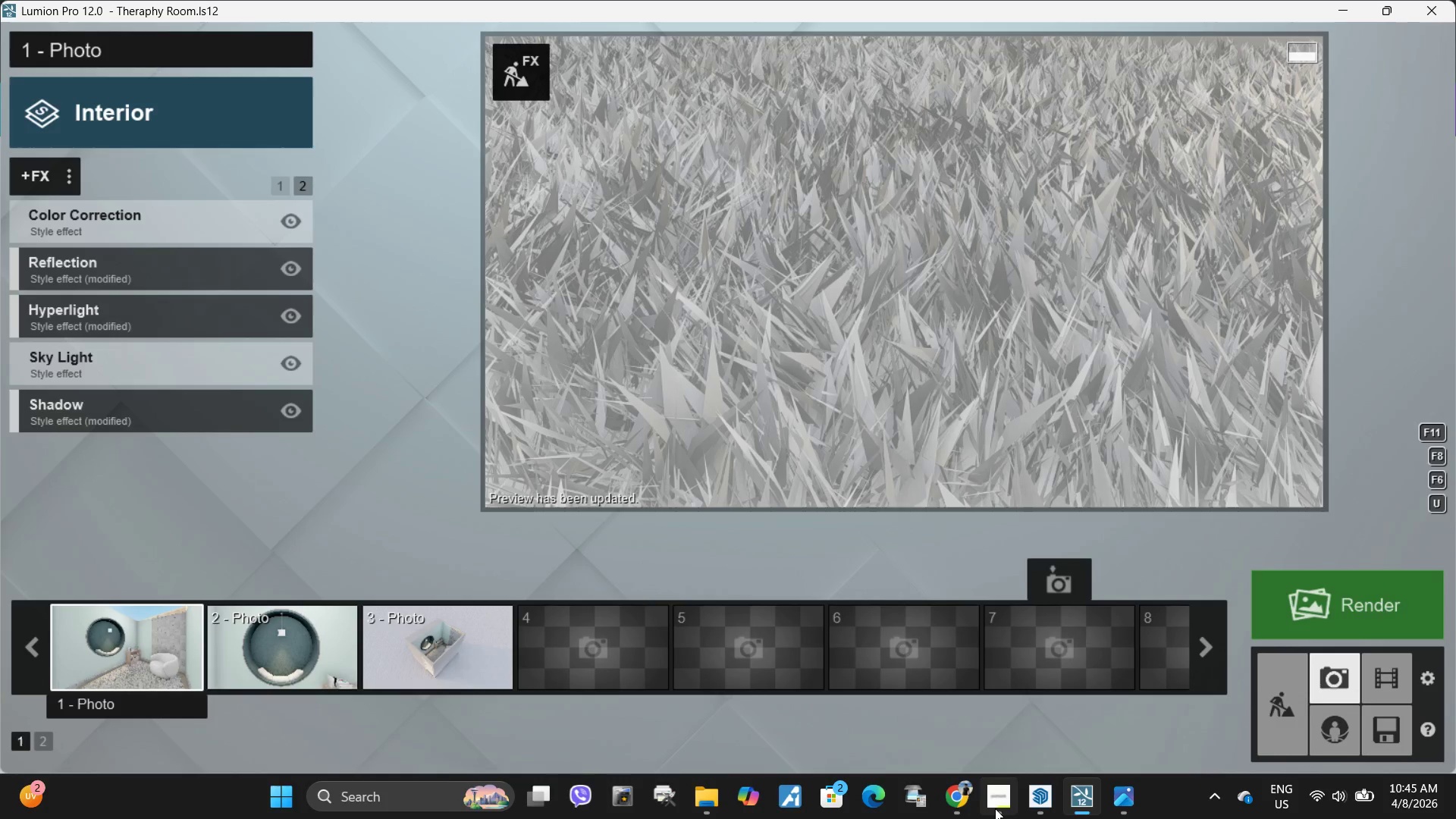 
left_click([959, 803])
 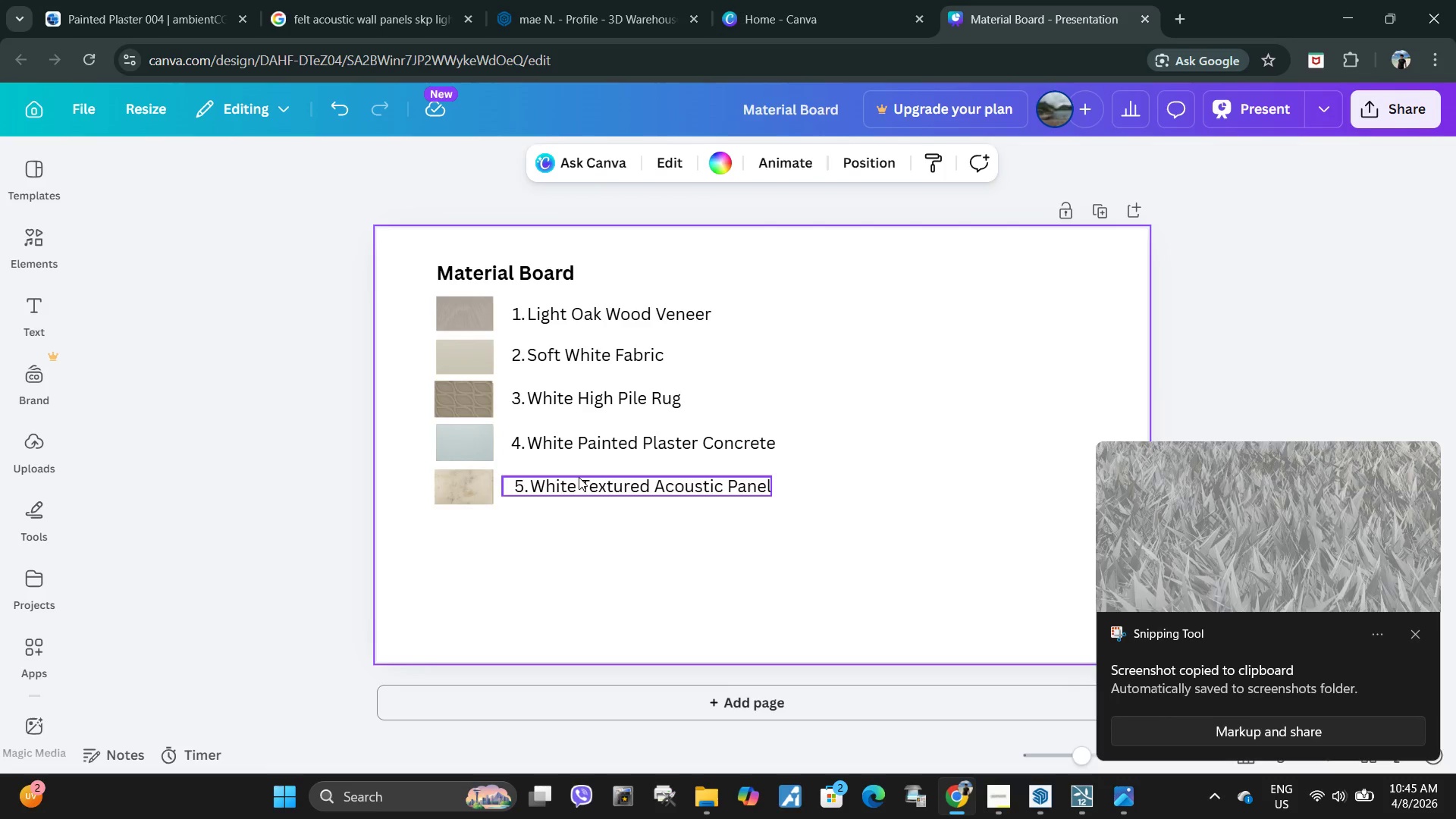 
key(Control+ControlLeft)
 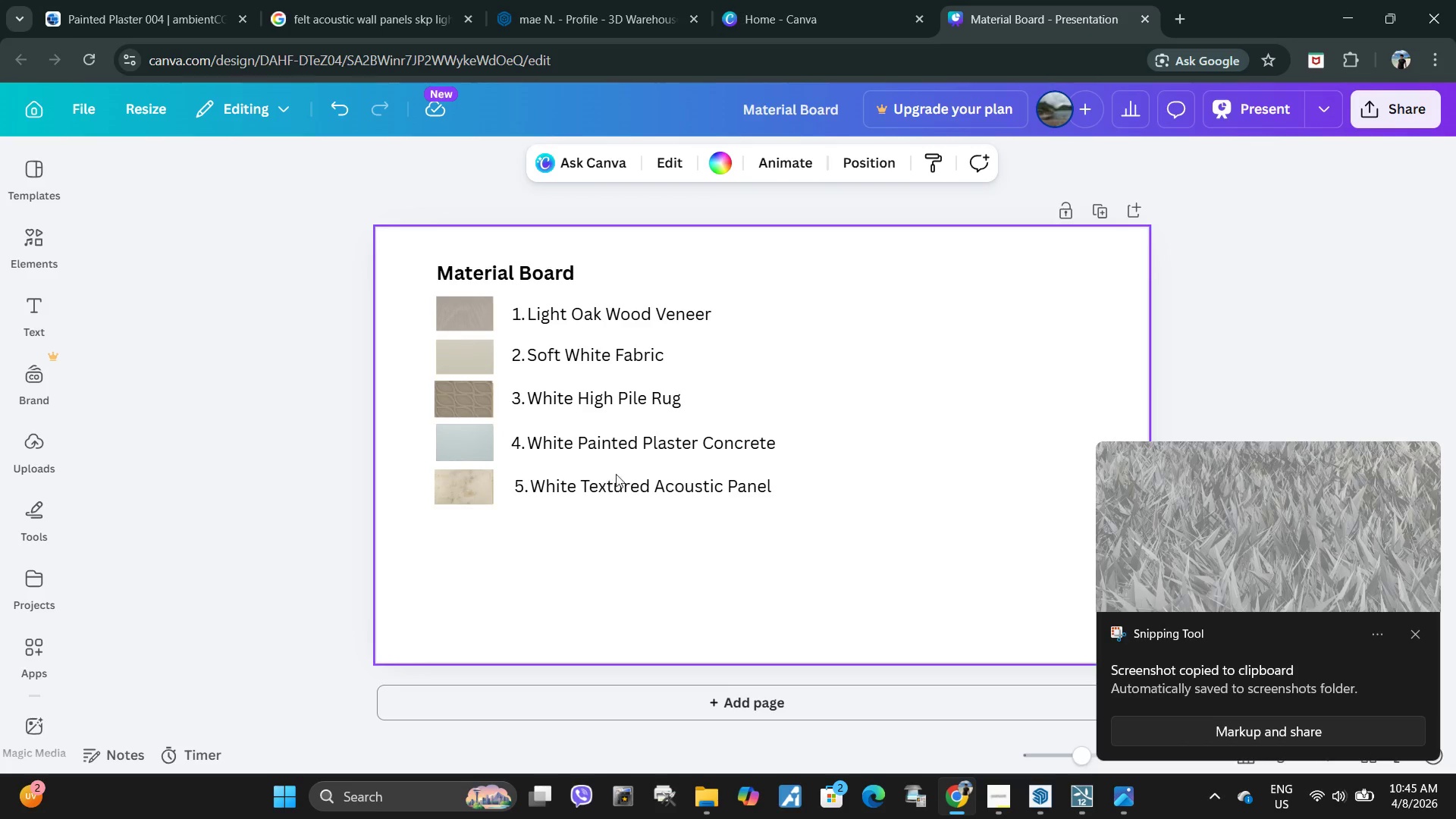 
key(Control+V)
 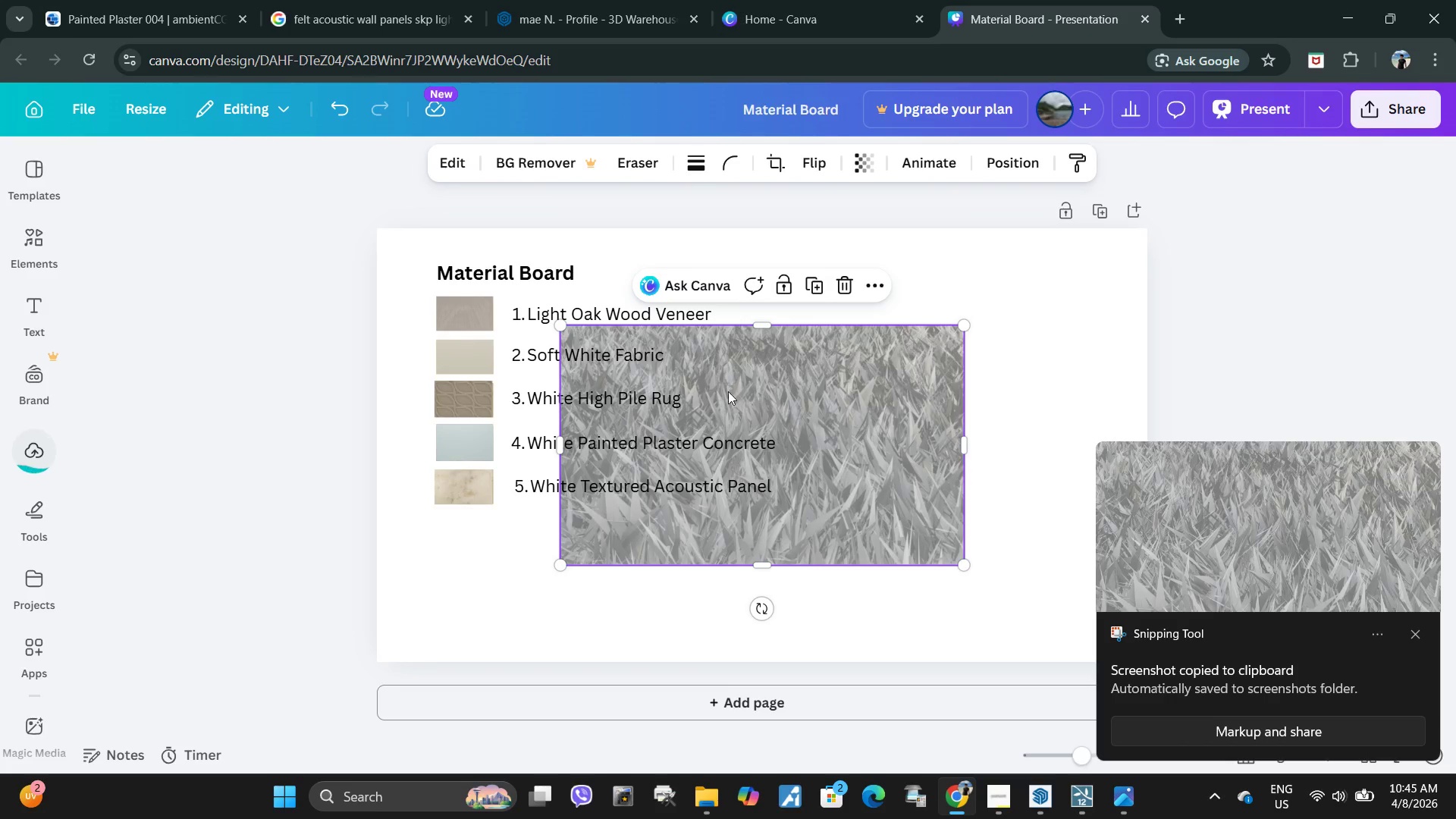 
left_click_drag(start_coordinate=[793, 356], to_coordinate=[666, 412])
 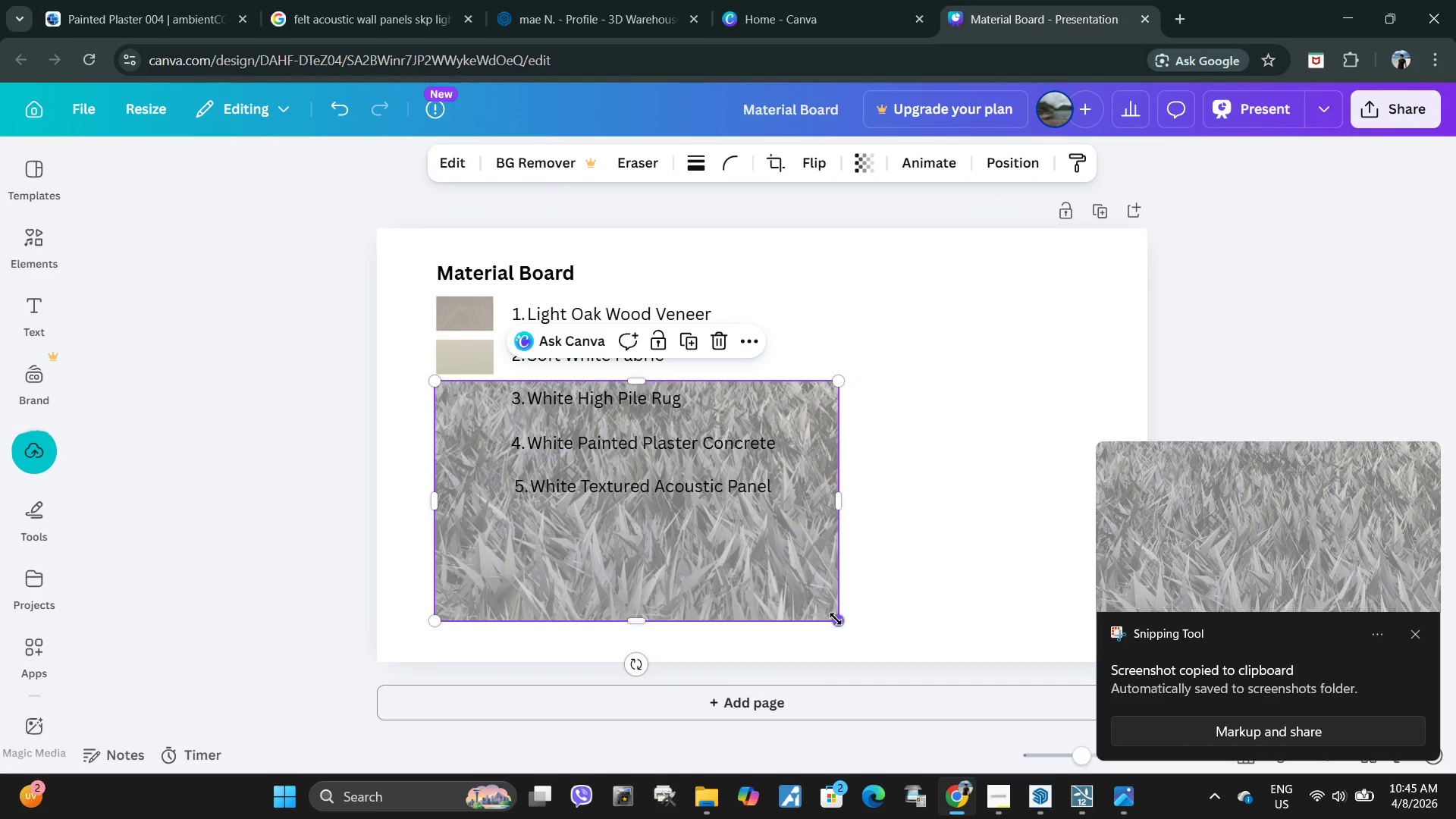 
left_click_drag(start_coordinate=[836, 619], to_coordinate=[468, 434])
 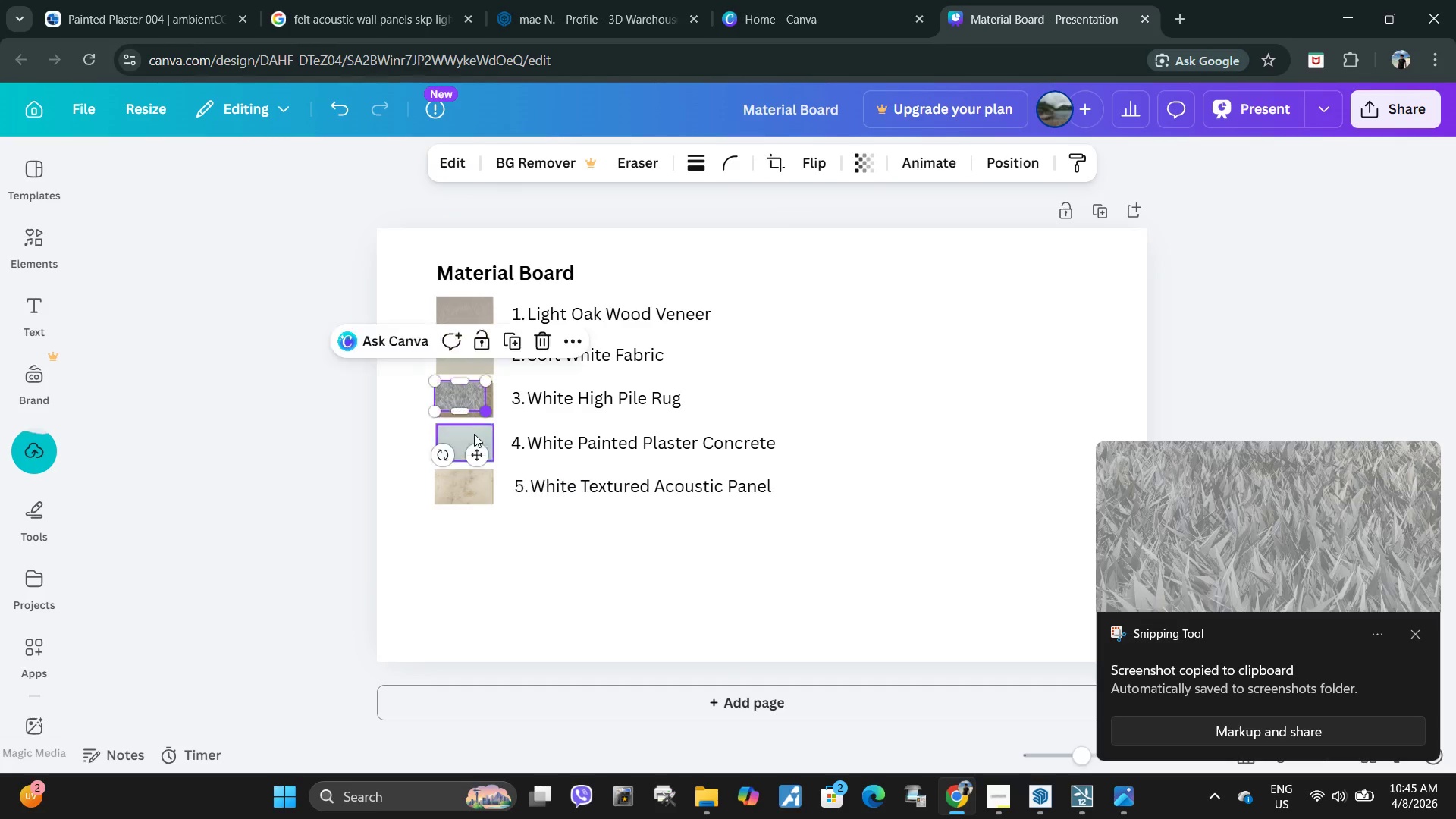 
left_click_drag(start_coordinate=[468, 434], to_coordinate=[479, 434])
 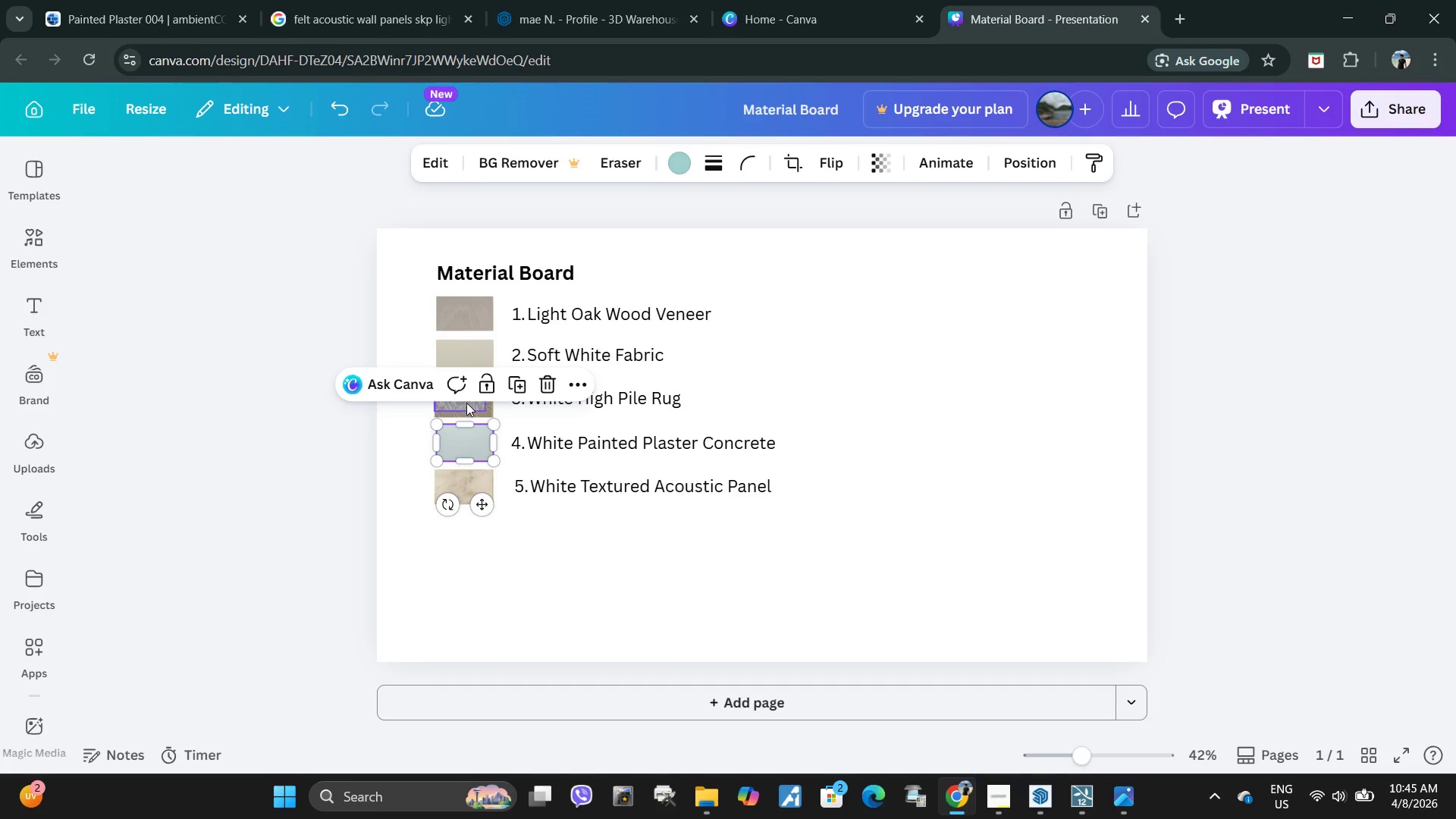 
left_click([466, 405])
 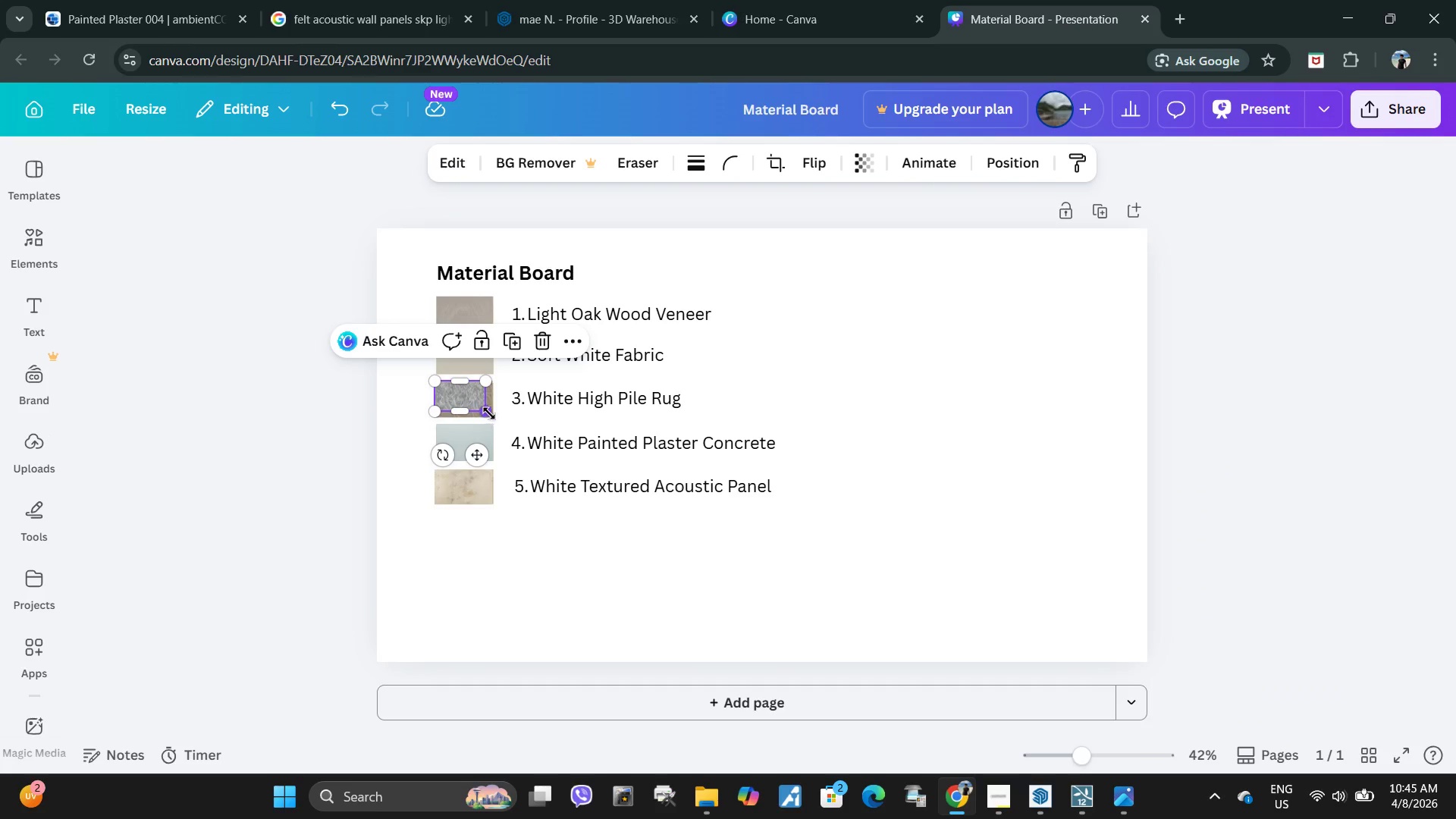 
left_click_drag(start_coordinate=[488, 413], to_coordinate=[491, 423])
 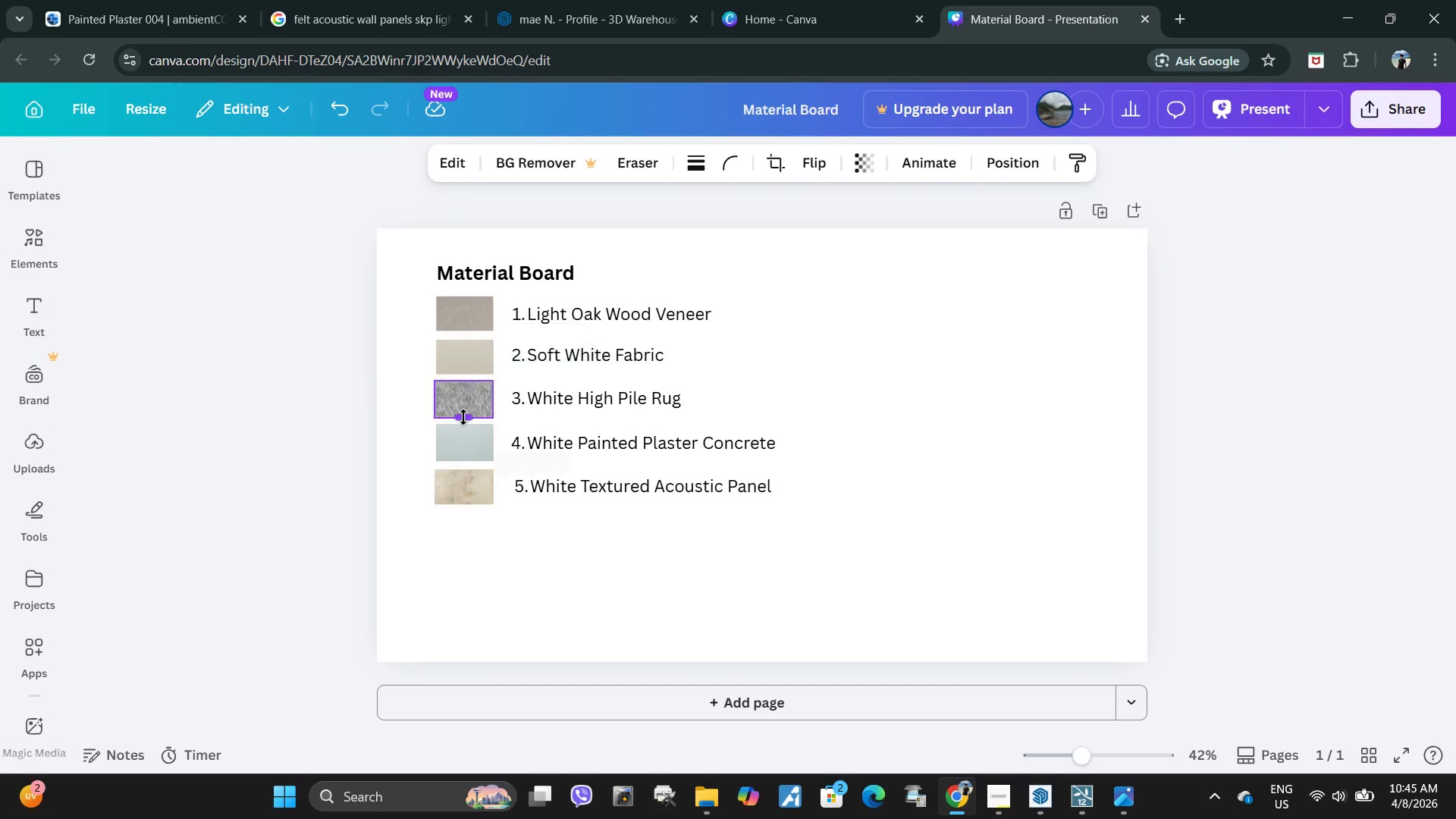 
double_click([463, 417])
 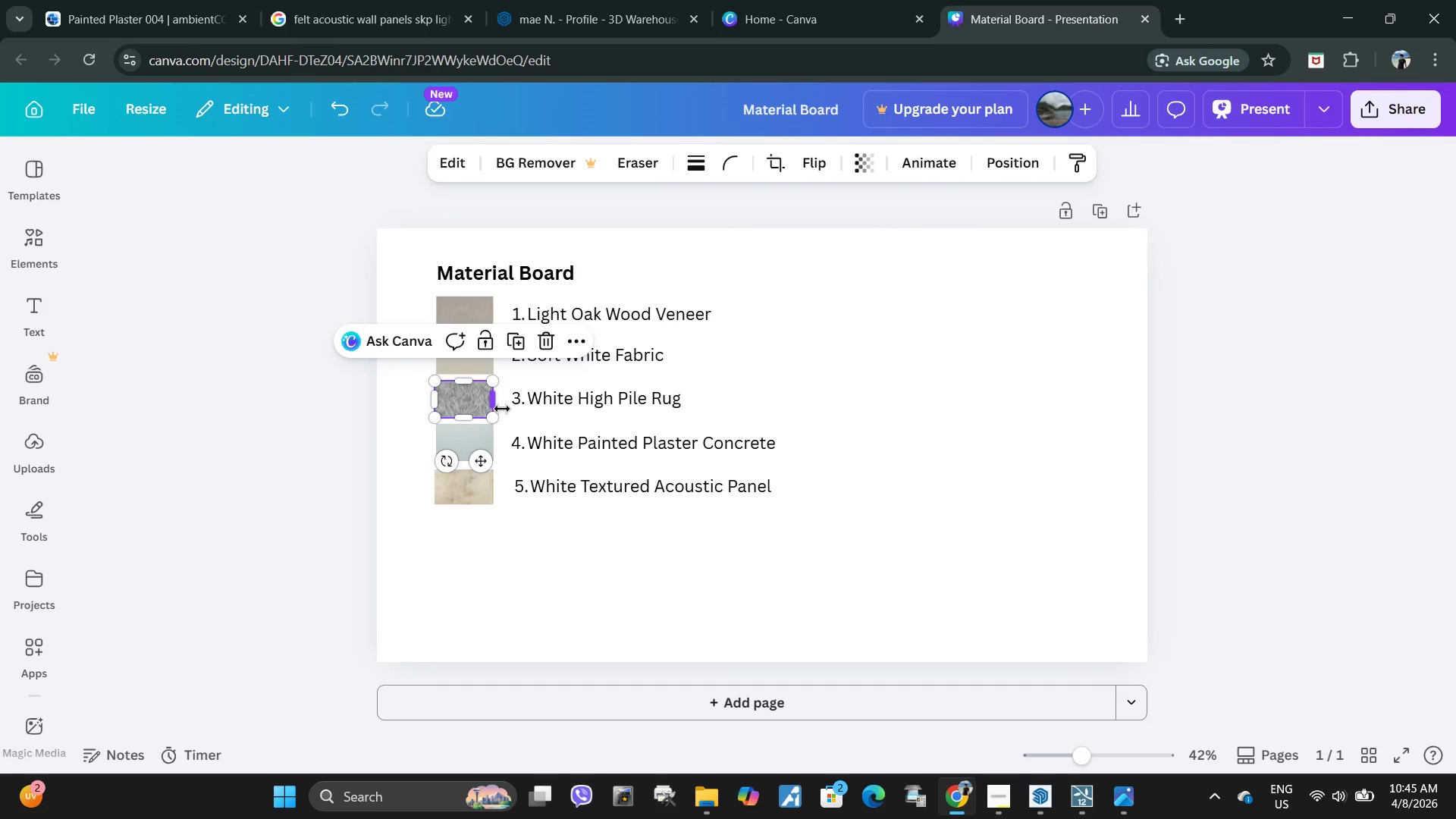 
left_click_drag(start_coordinate=[740, 591], to_coordinate=[736, 592])
 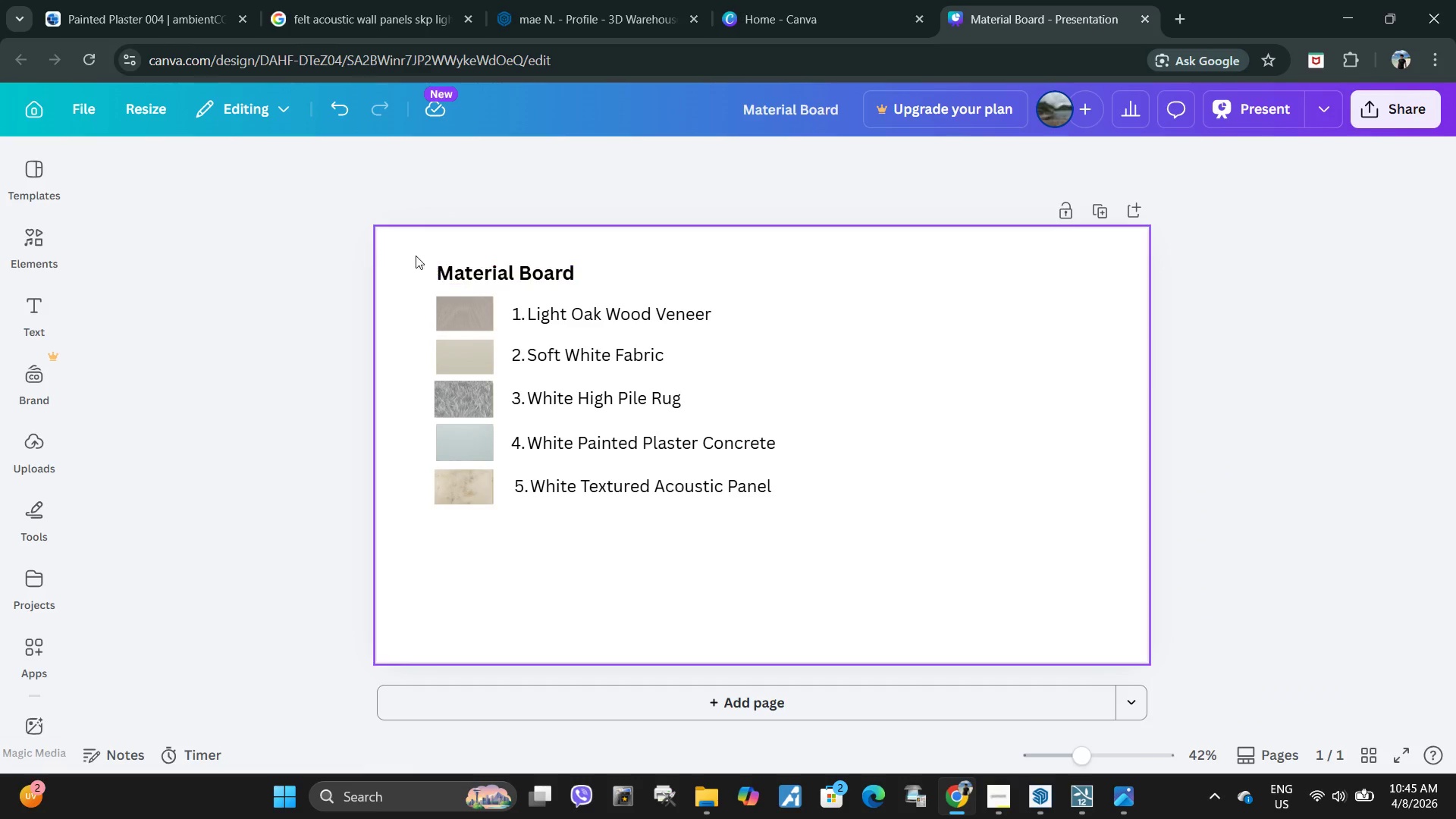 
left_click_drag(start_coordinate=[414, 255], to_coordinate=[811, 588])
 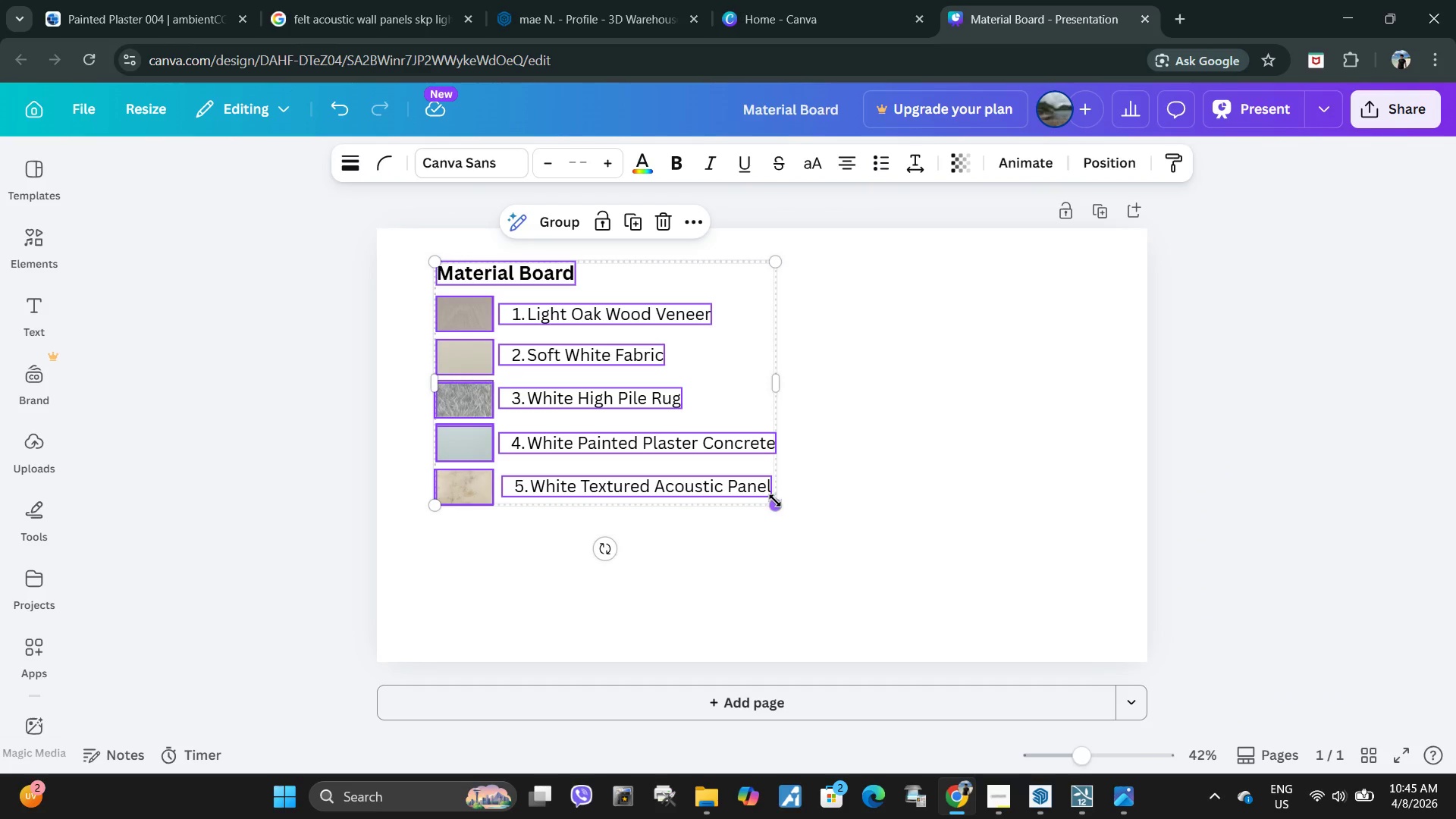 
left_click_drag(start_coordinate=[775, 500], to_coordinate=[934, 620])
 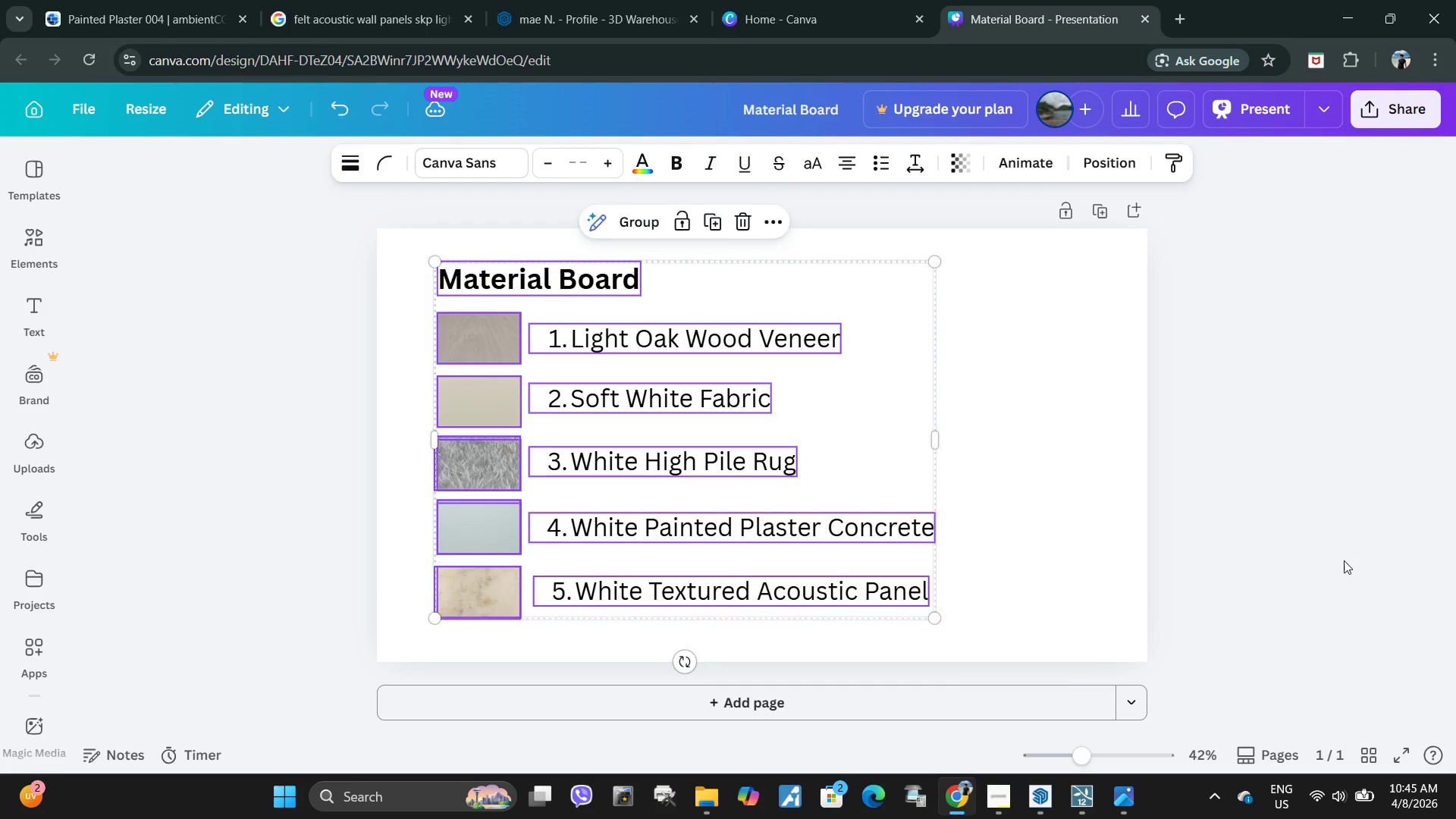 
left_click([1345, 560])
 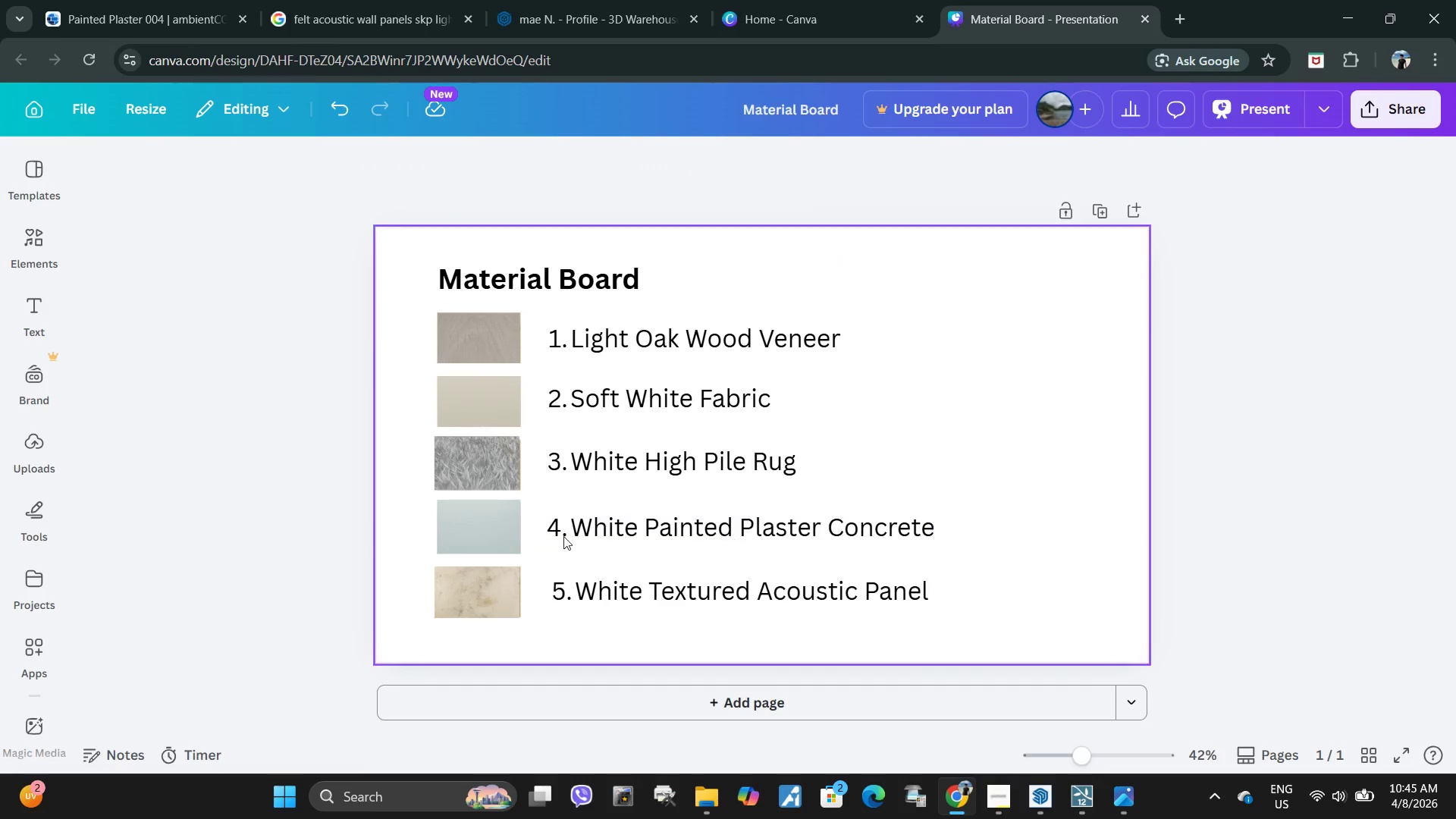 
left_click([502, 526])
 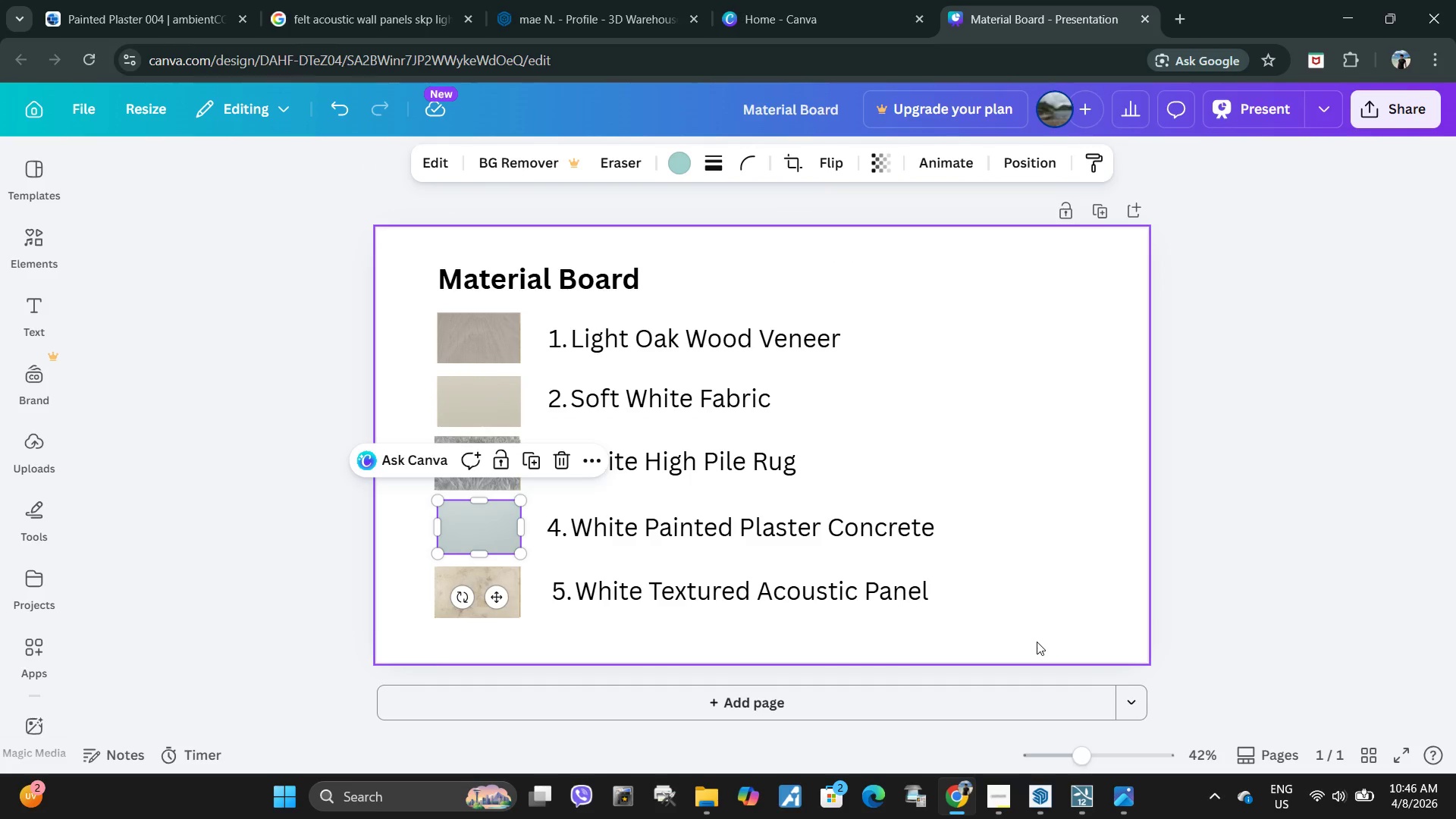 
left_click_drag(start_coordinate=[1008, 625], to_coordinate=[434, 274])
 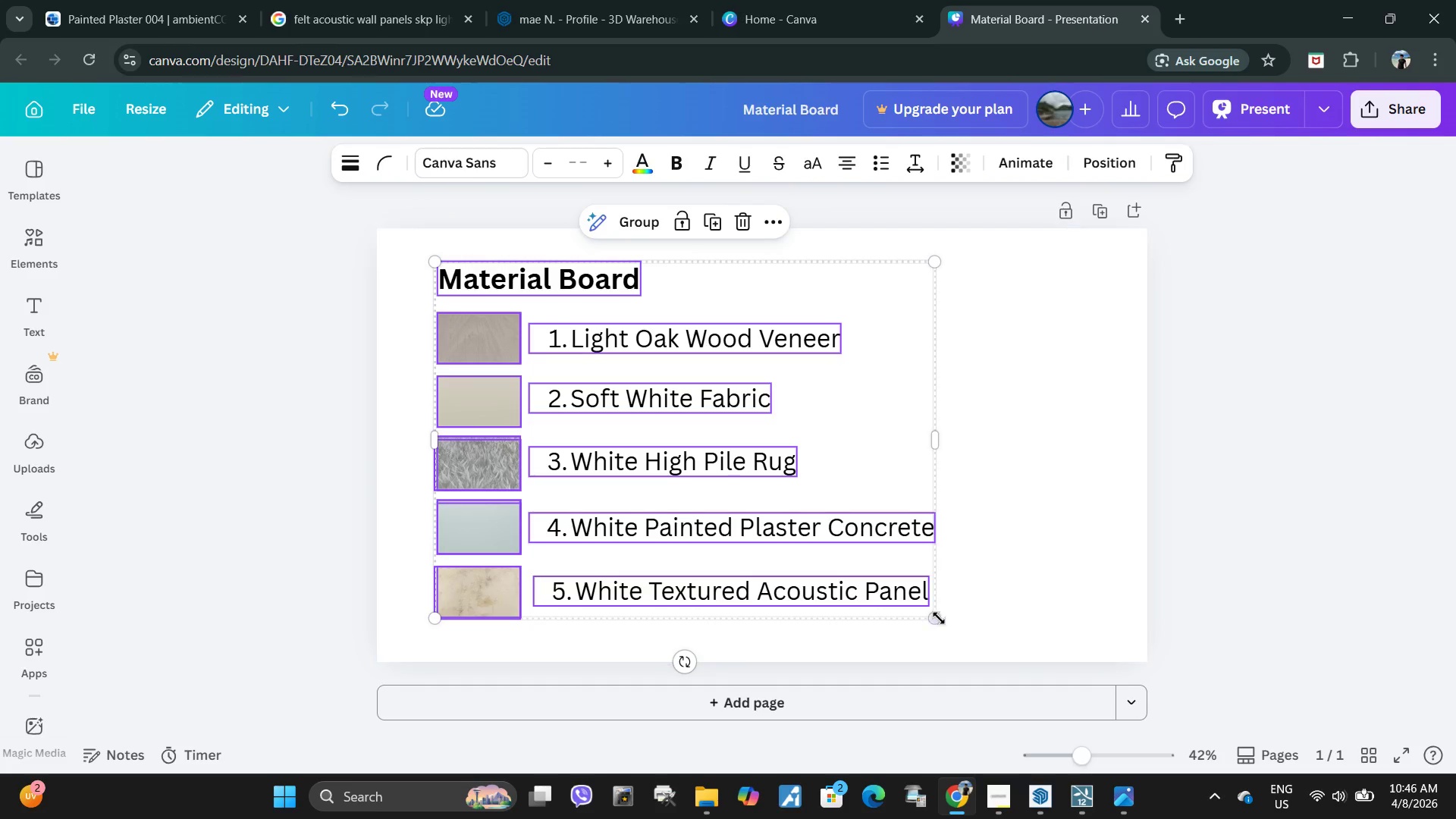 
left_click_drag(start_coordinate=[937, 618], to_coordinate=[832, 560])
 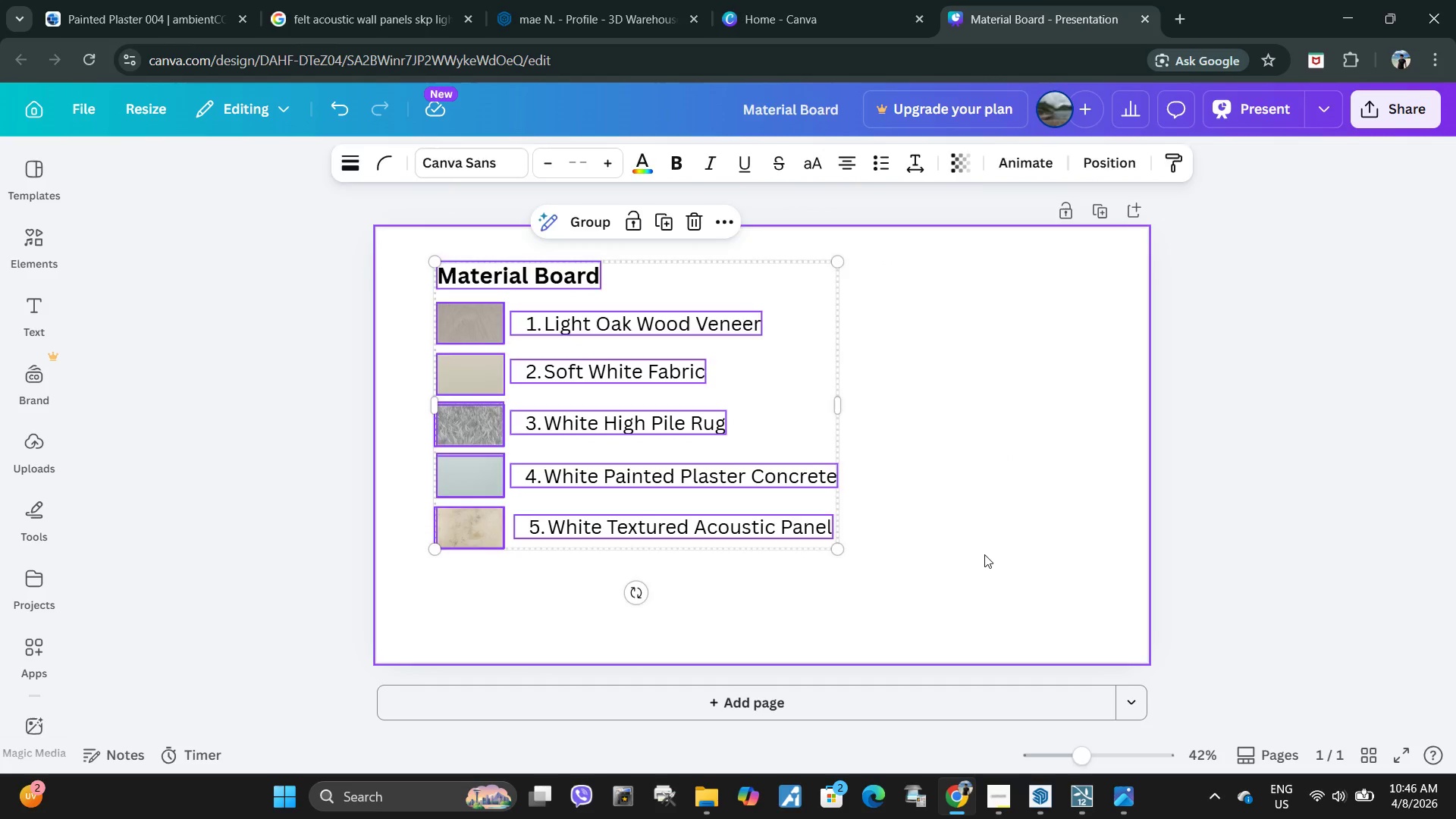 
left_click([984, 554])
 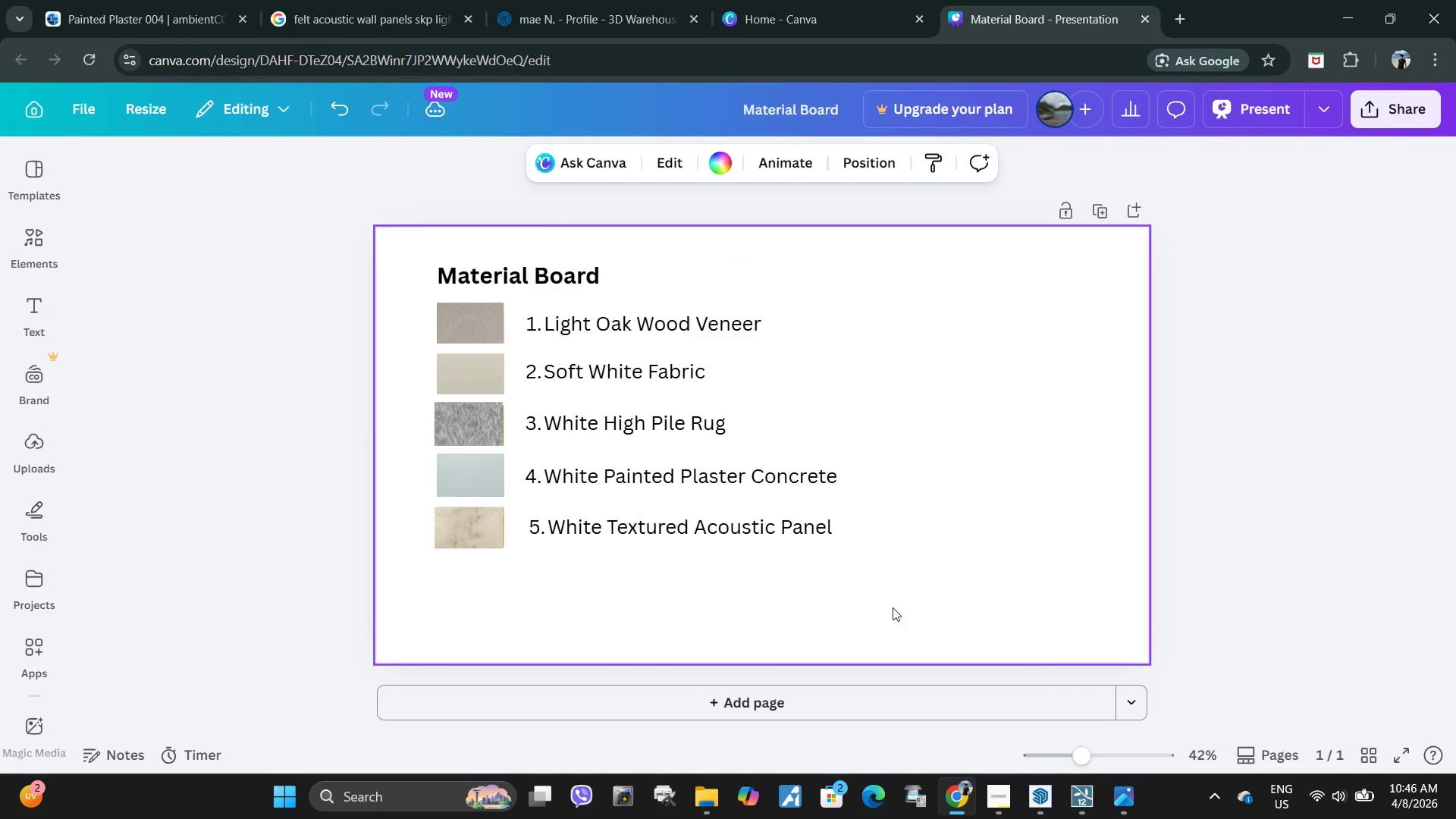 
left_click_drag(start_coordinate=[890, 604], to_coordinate=[413, 522])
 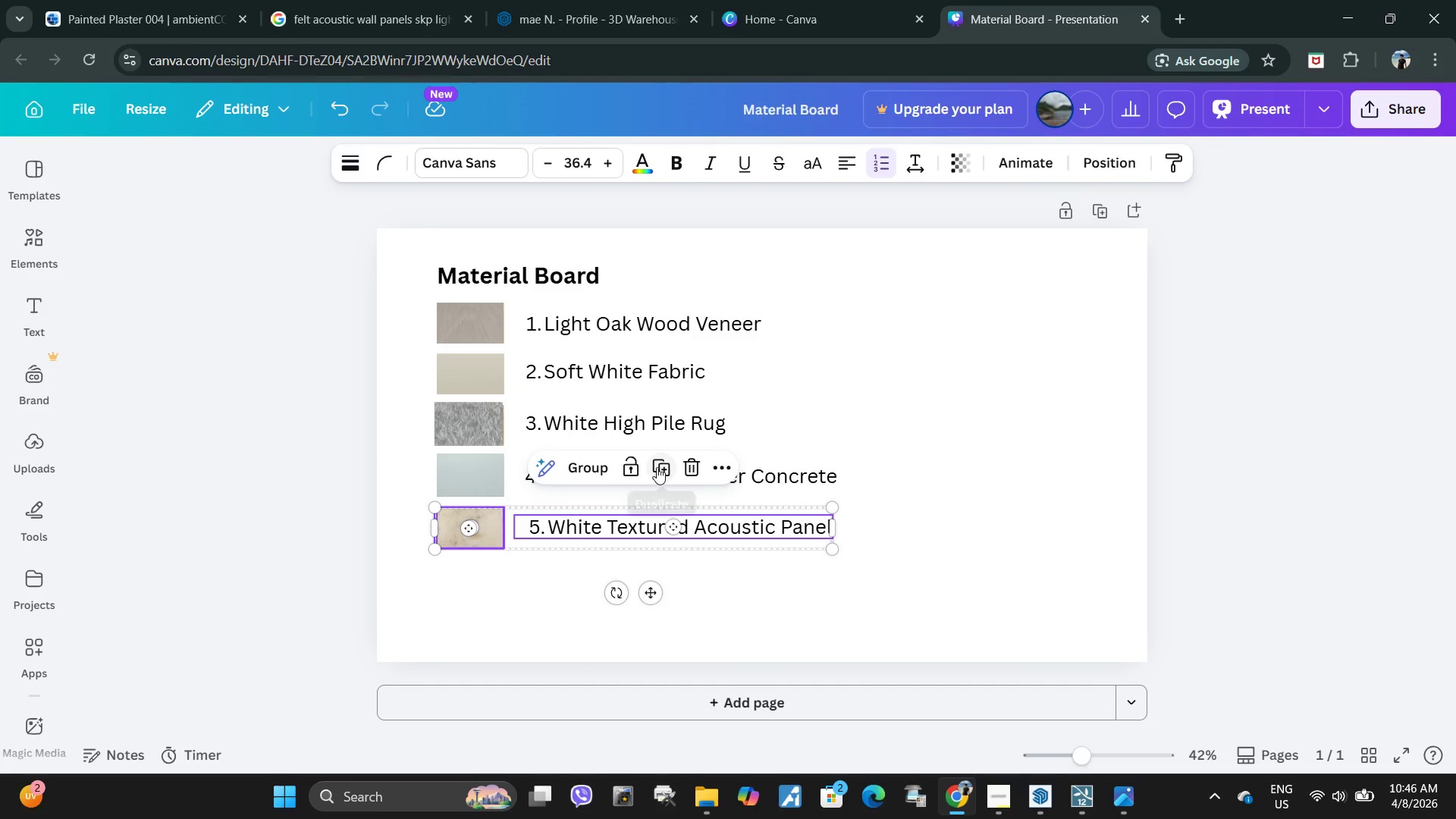 
left_click([657, 467])
 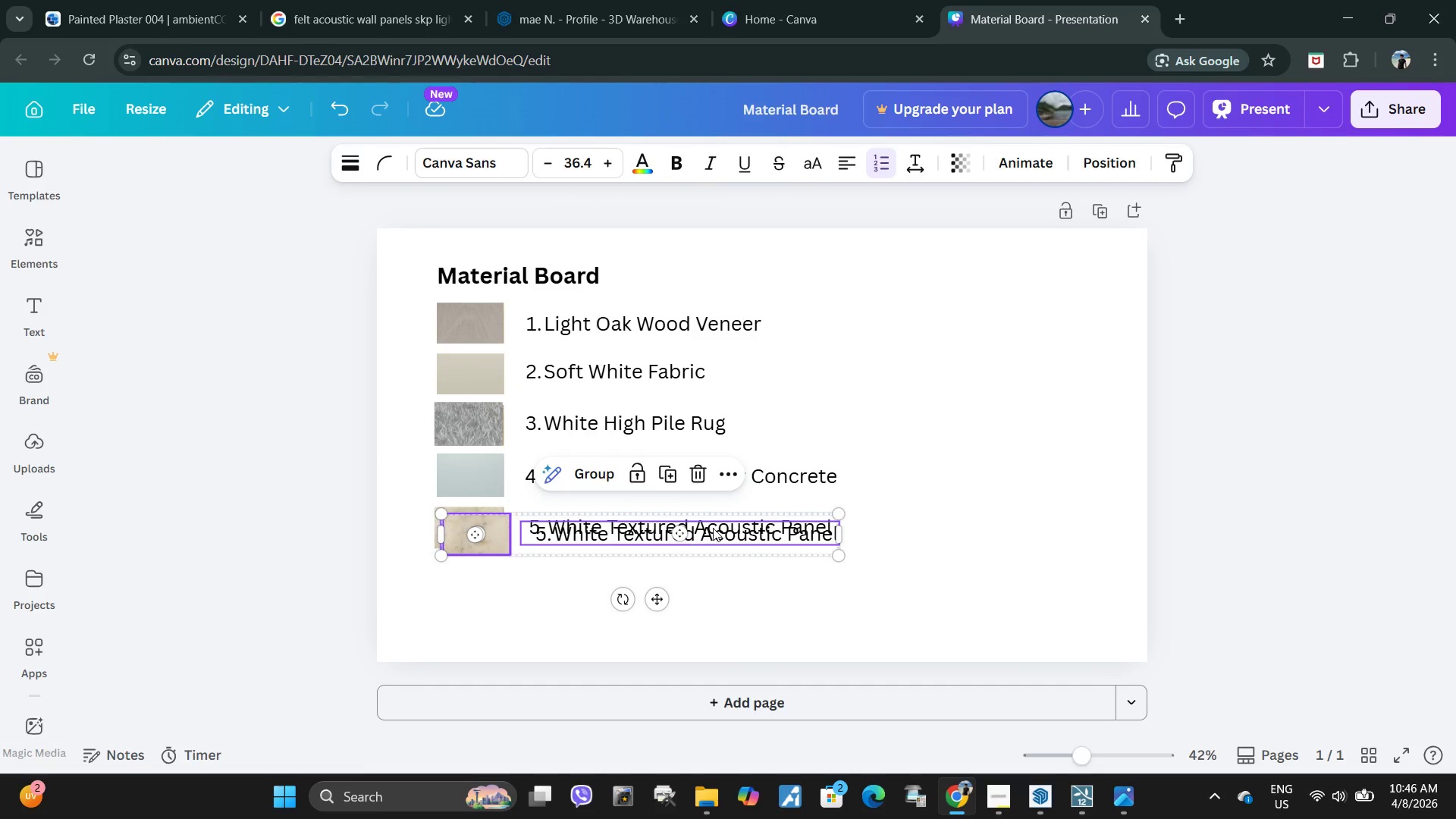 
key(Control+Z)
 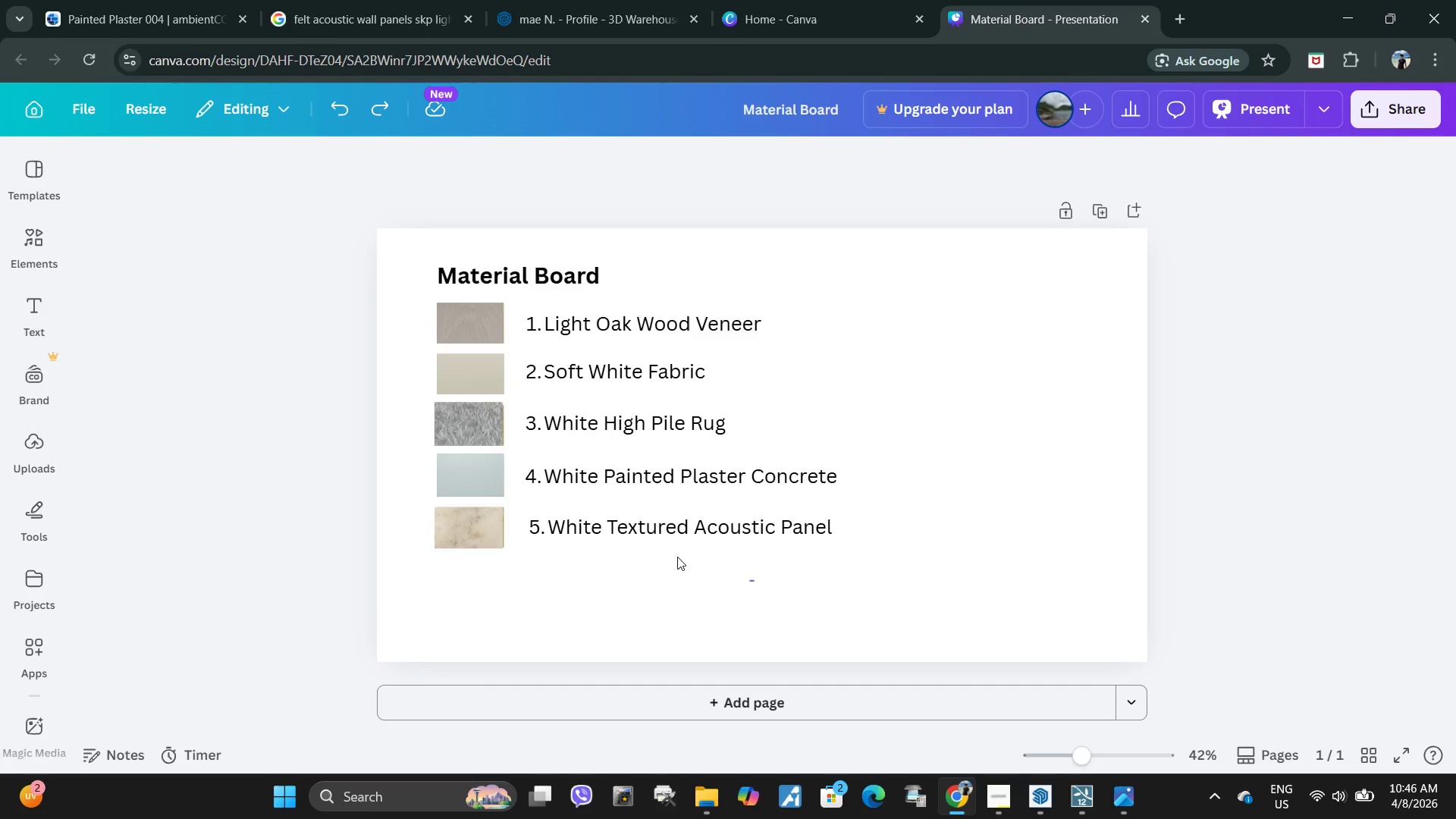 
left_click_drag(start_coordinate=[755, 581], to_coordinate=[442, 525])
 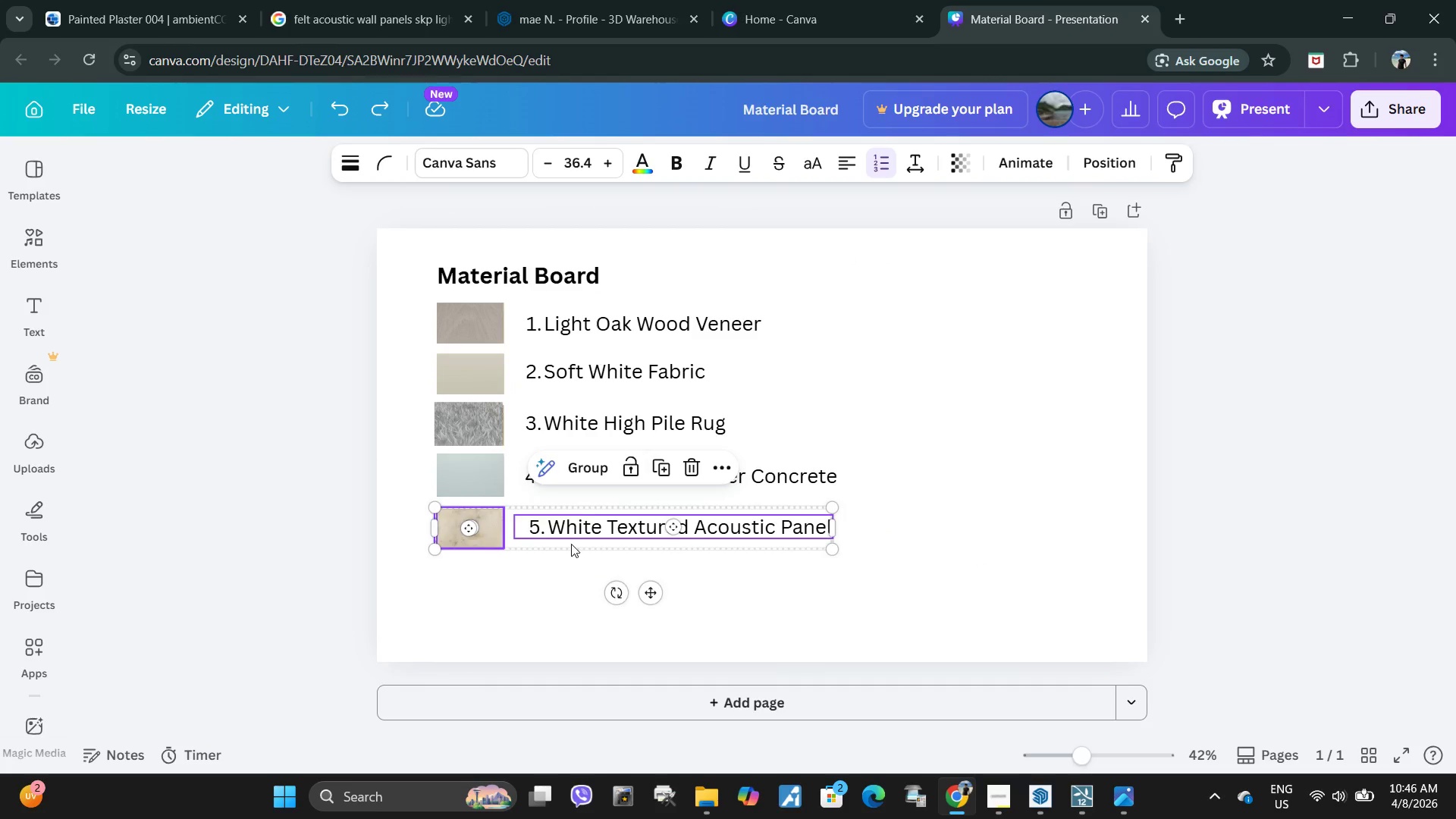 
left_click_drag(start_coordinate=[573, 521], to_coordinate=[570, 576])
 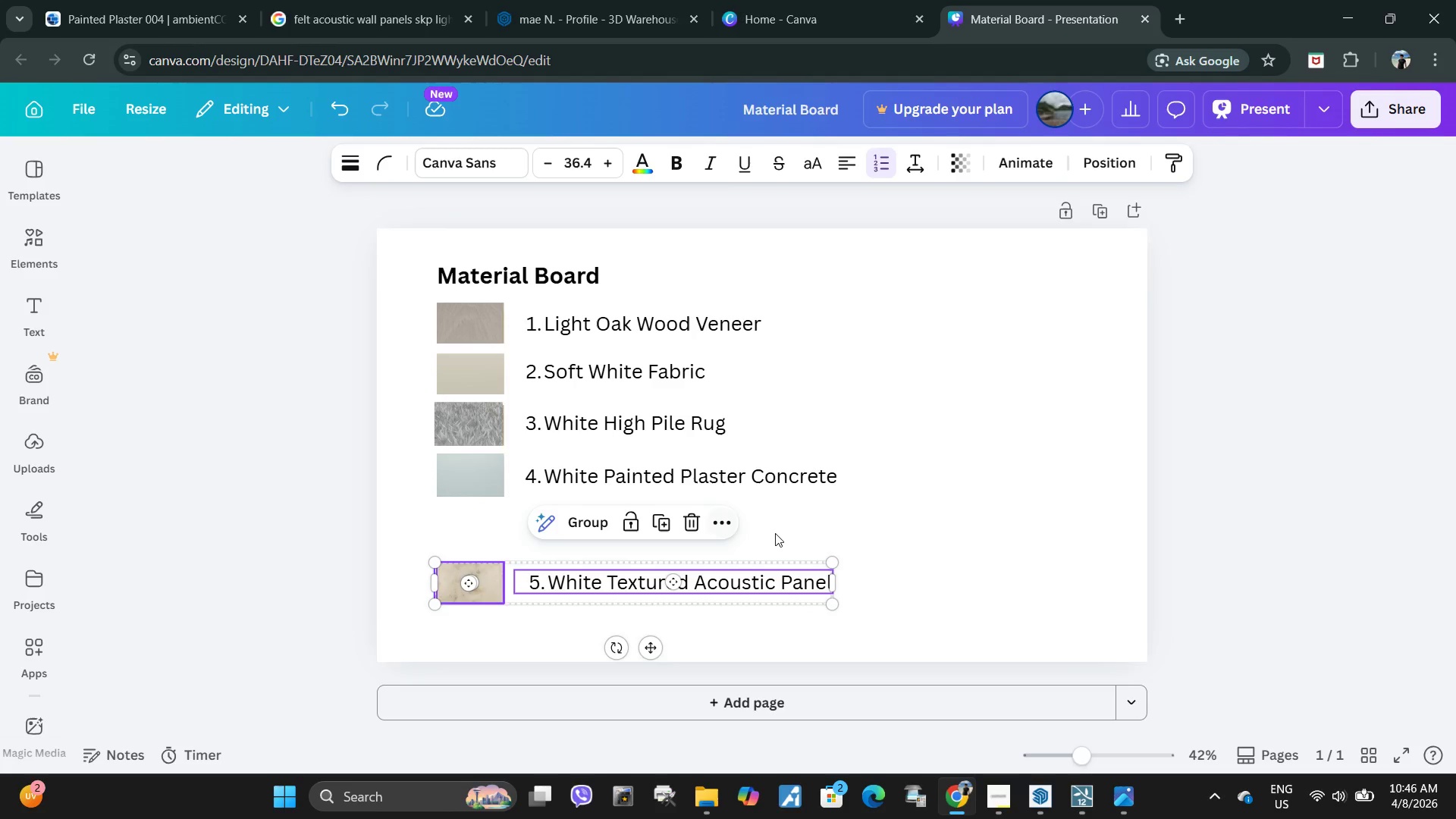 
left_click_drag(start_coordinate=[775, 533], to_coordinate=[460, 464])
 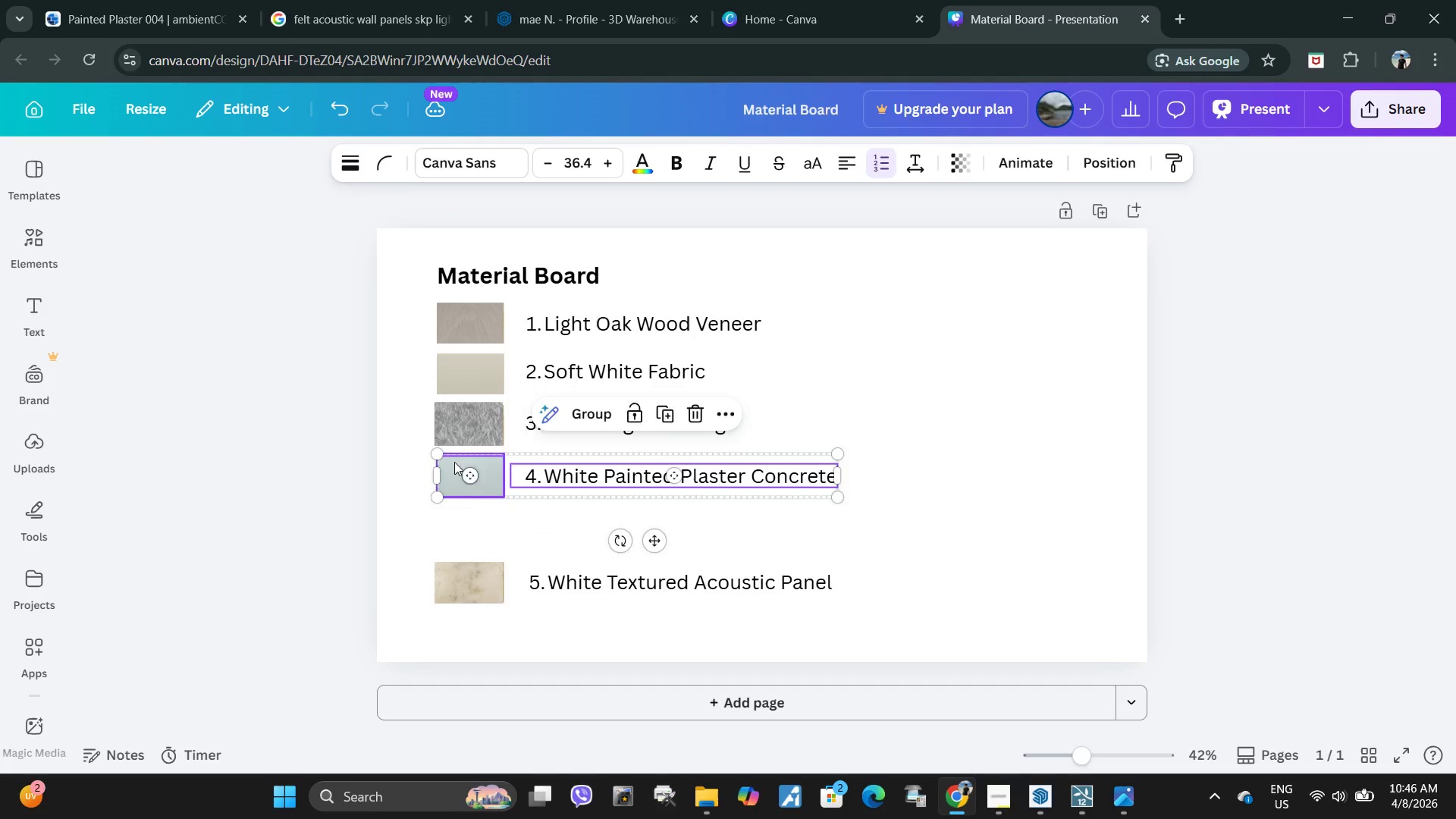 
left_click_drag(start_coordinate=[458, 464], to_coordinate=[454, 462])
 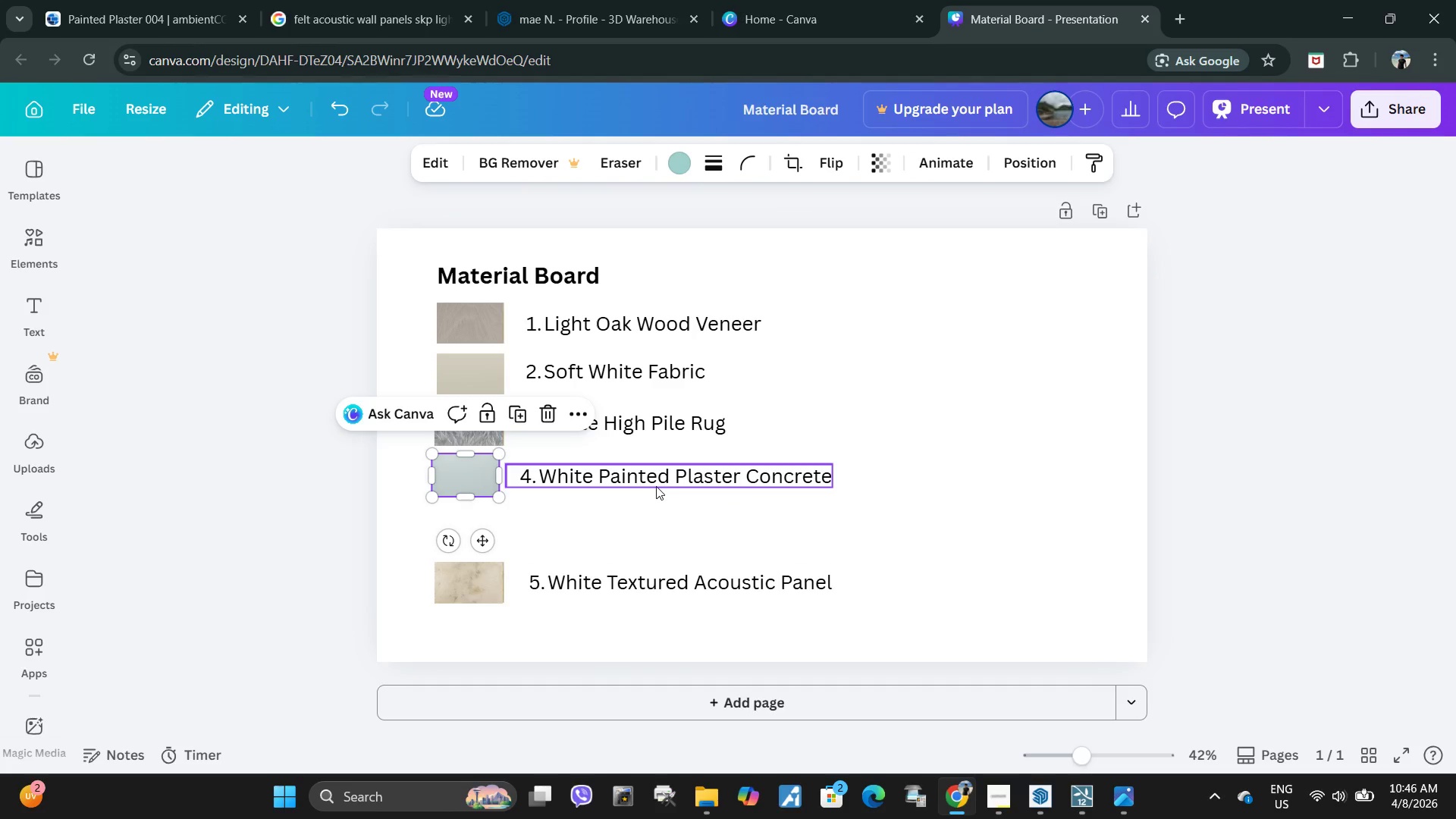 
triple_click([454, 462])
 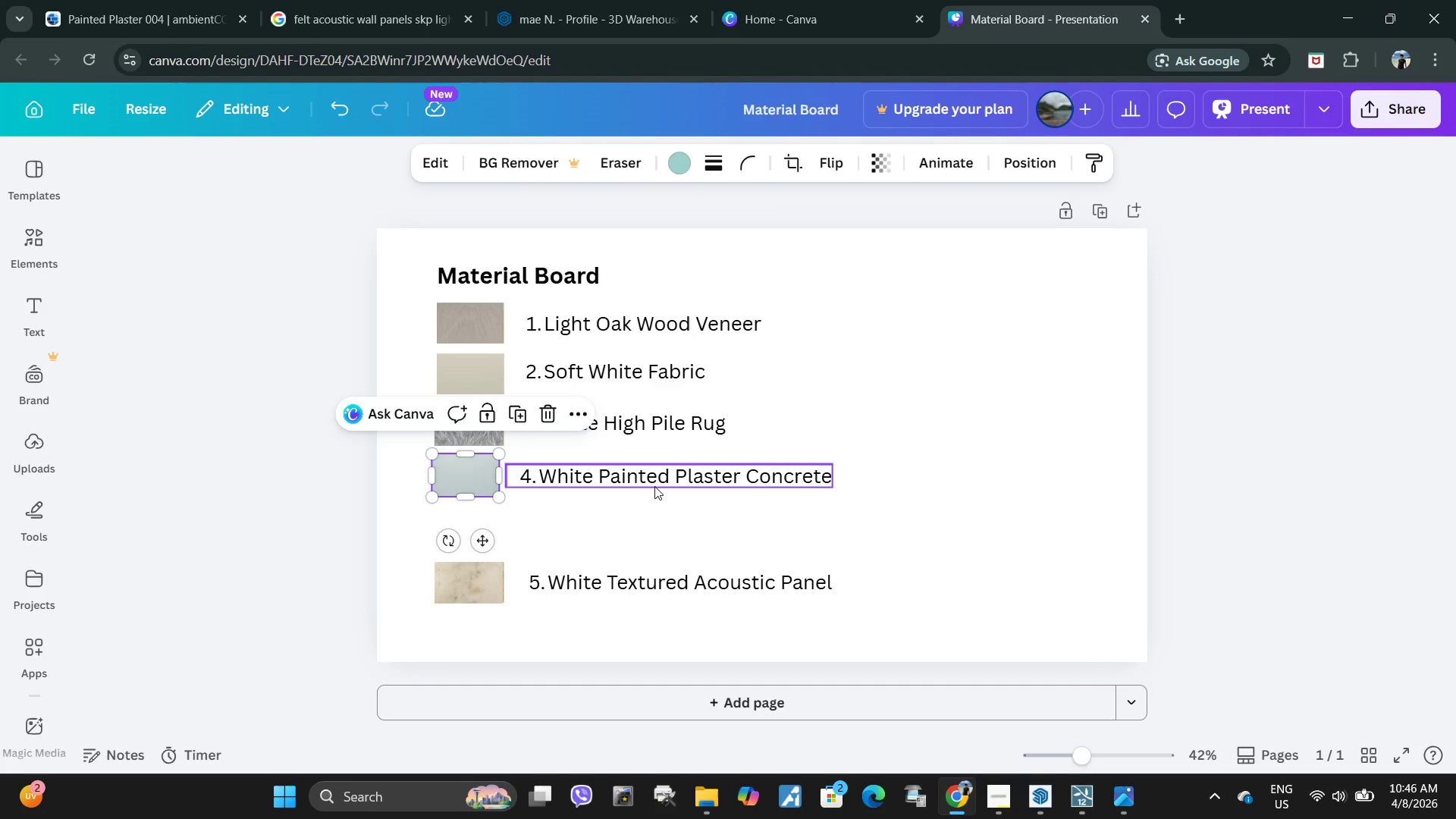 
key(Control+Z)
 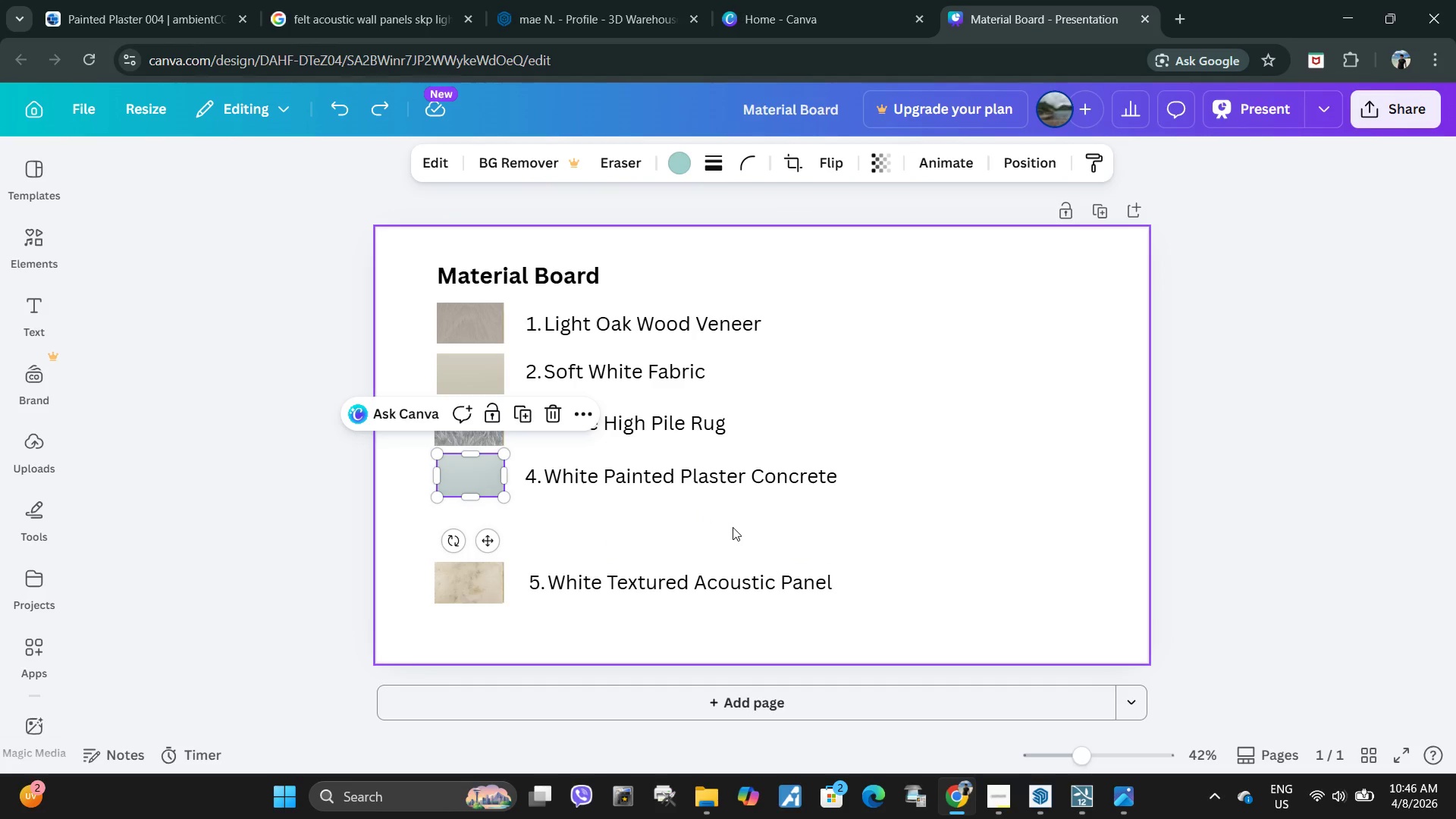 
left_click([733, 527])
 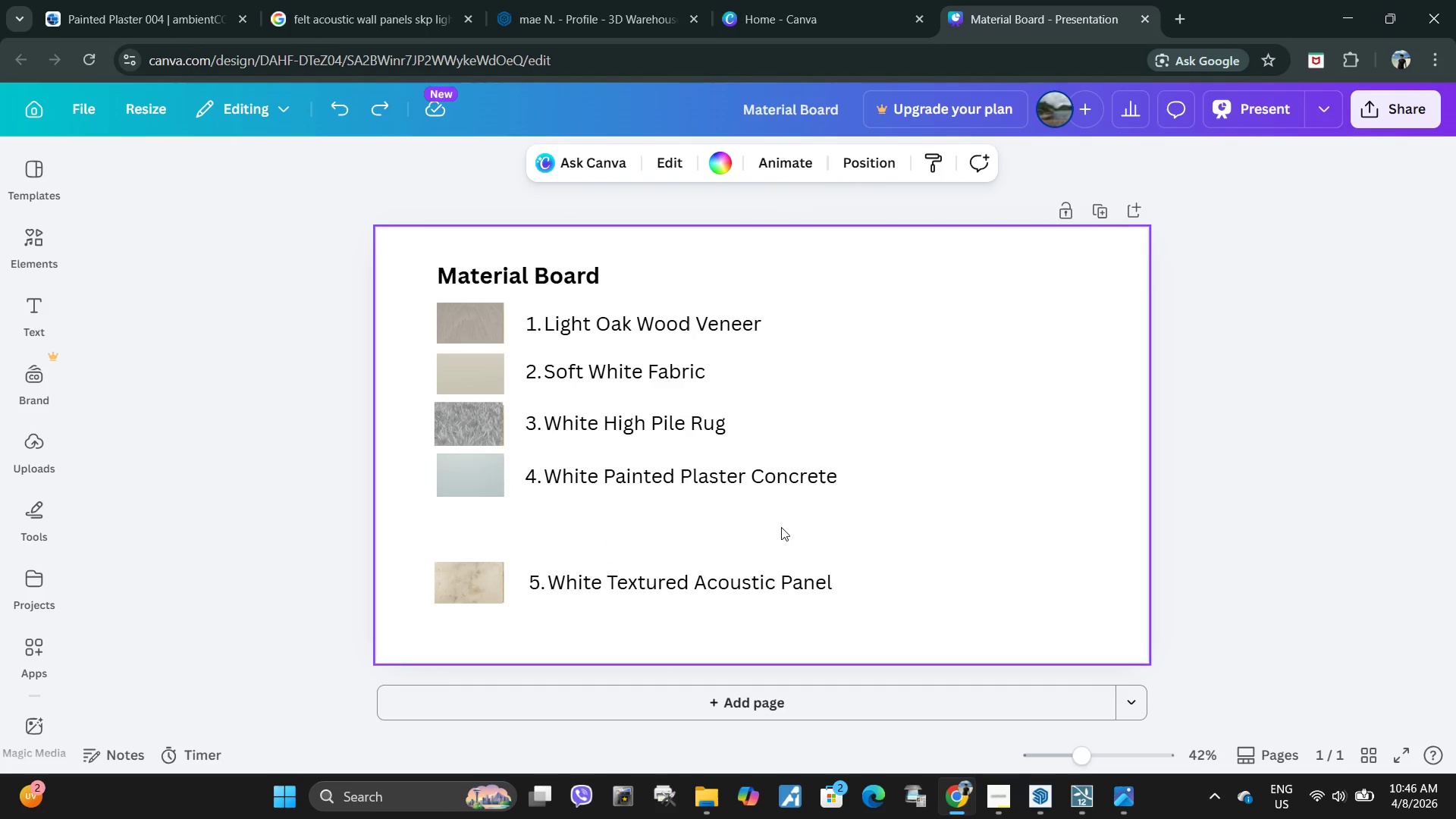 
left_click_drag(start_coordinate=[783, 527], to_coordinate=[414, 458])
 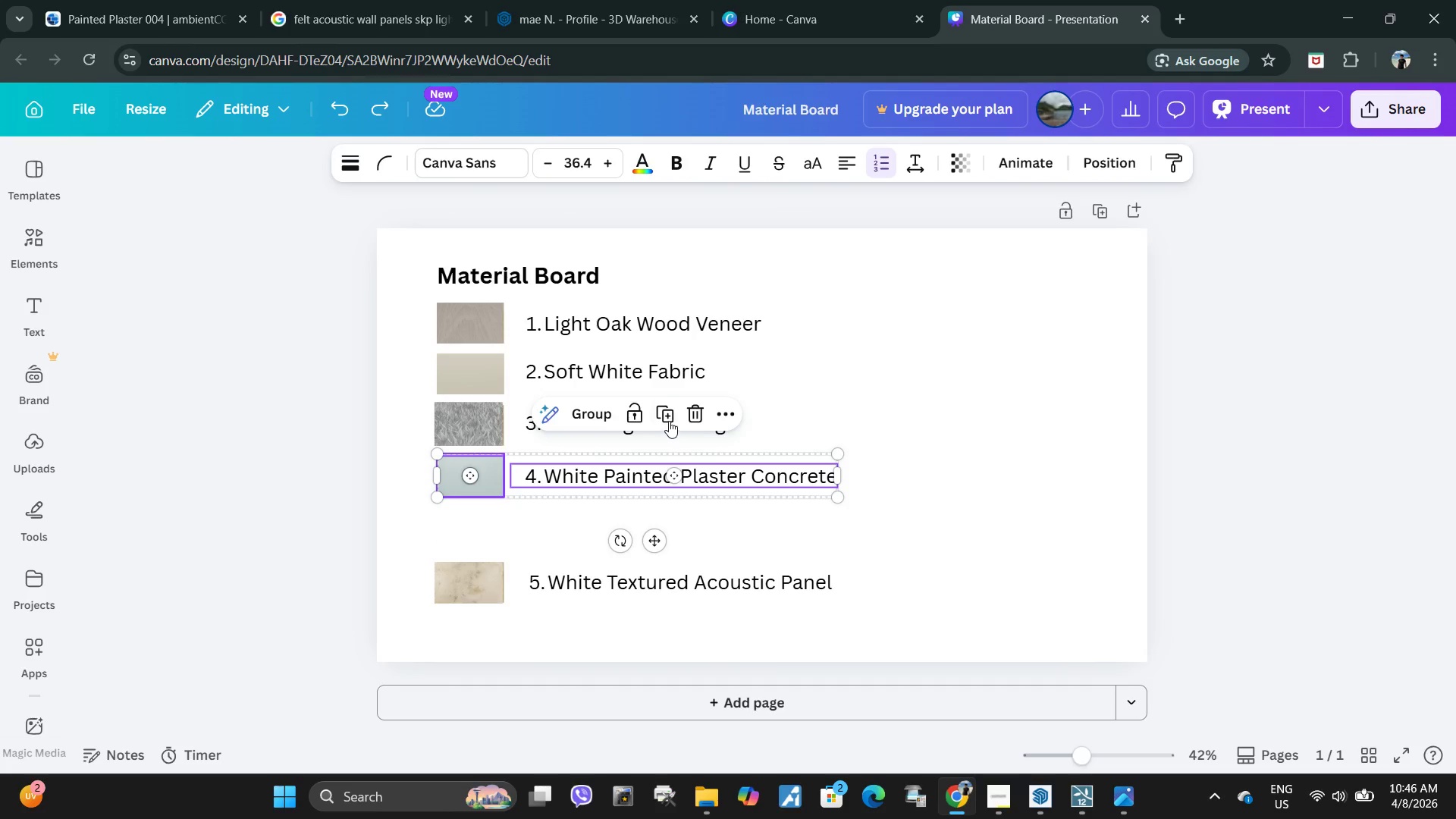 
left_click([667, 417])
 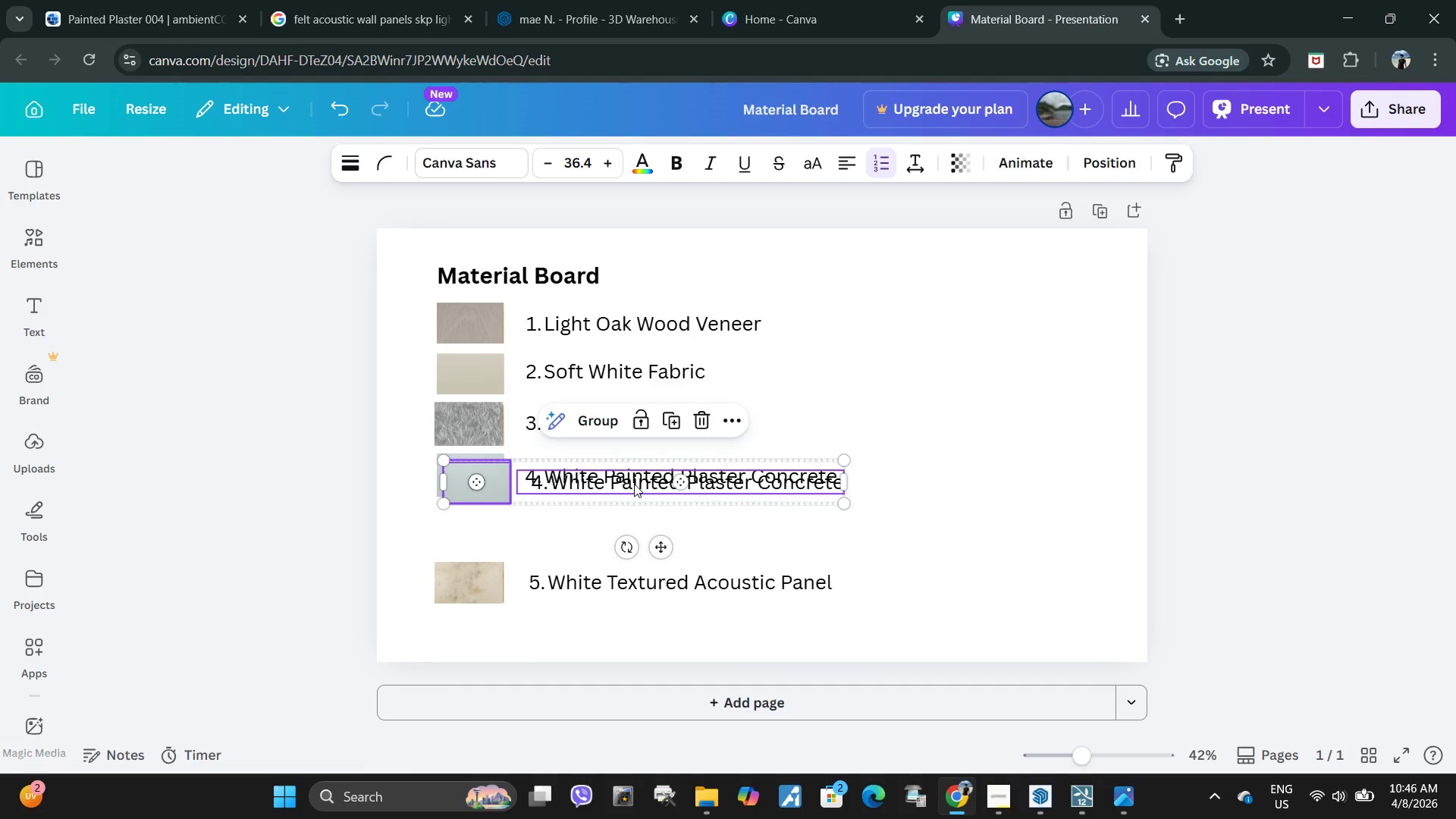 
left_click_drag(start_coordinate=[634, 484], to_coordinate=[629, 532])
 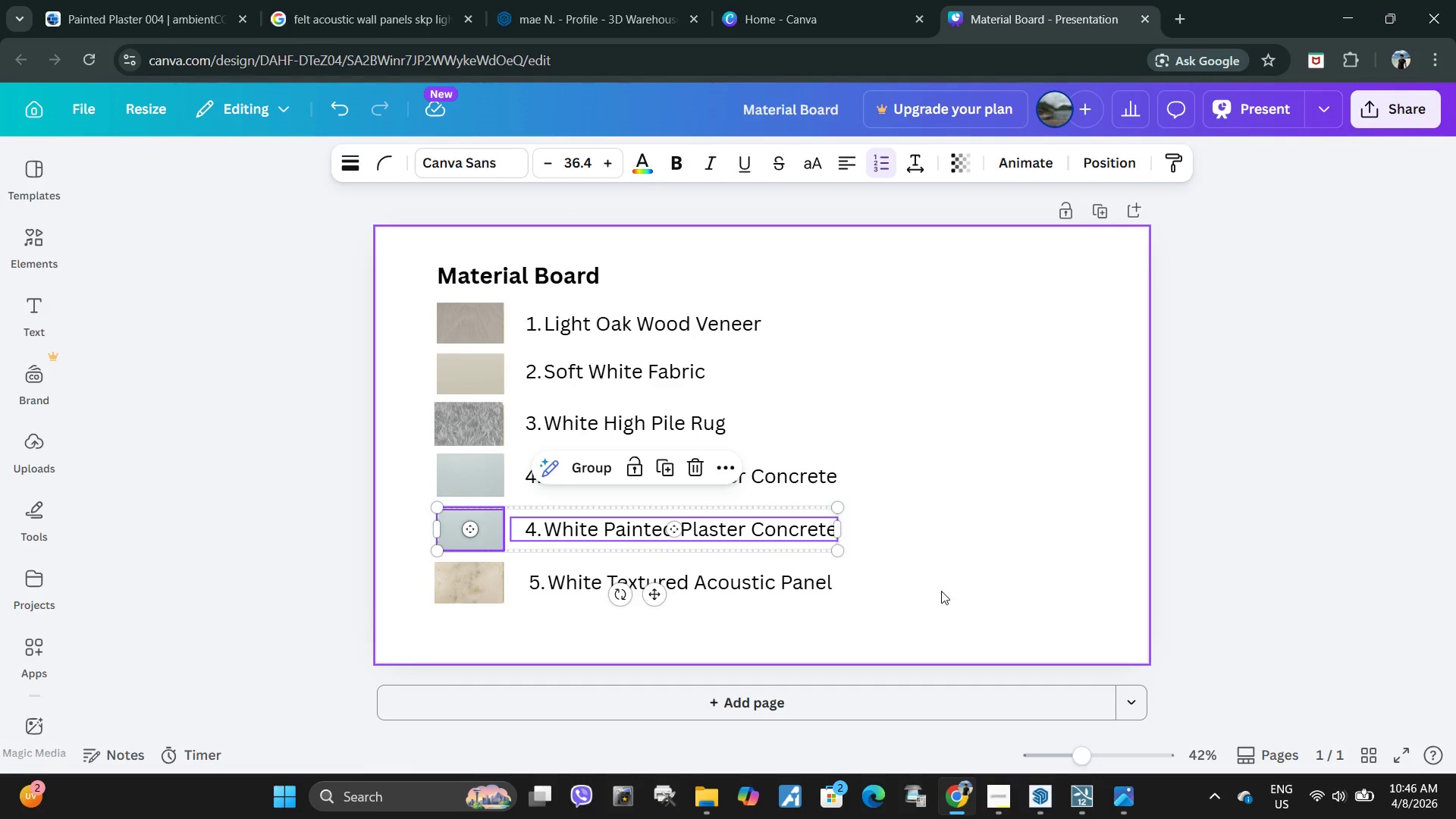 
left_click([941, 591])
 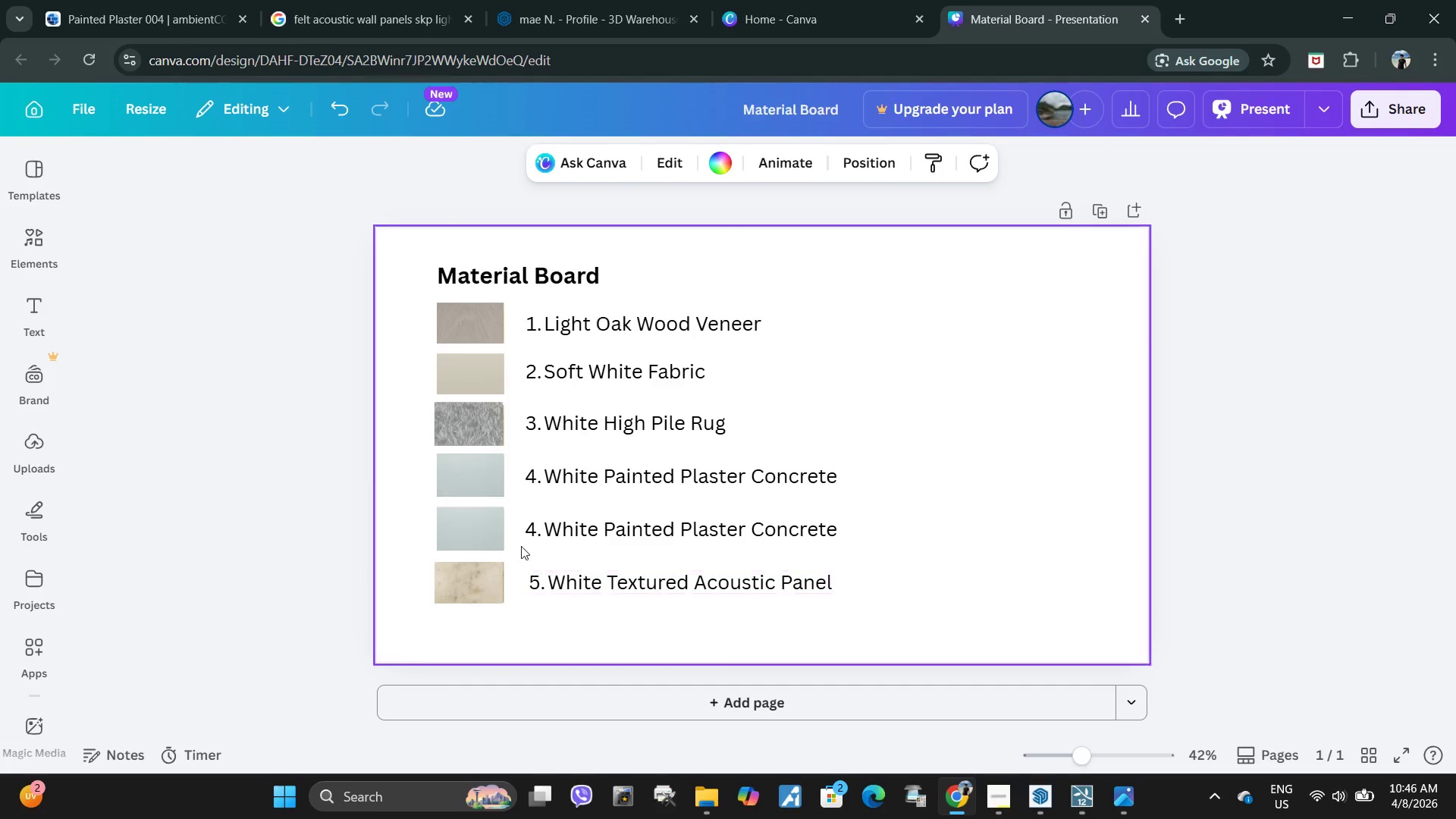 
left_click([479, 538])
 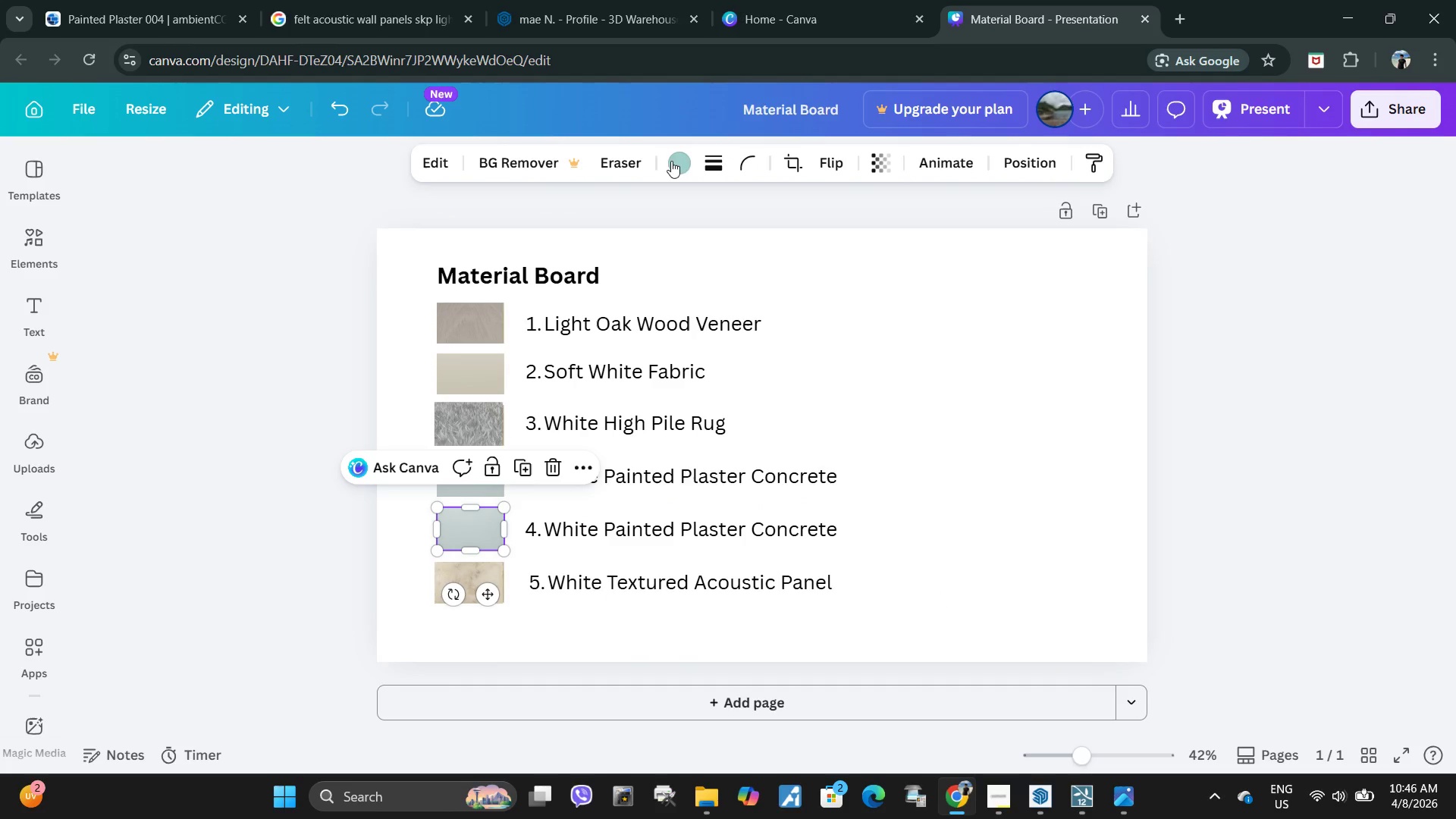 
left_click([686, 164])
 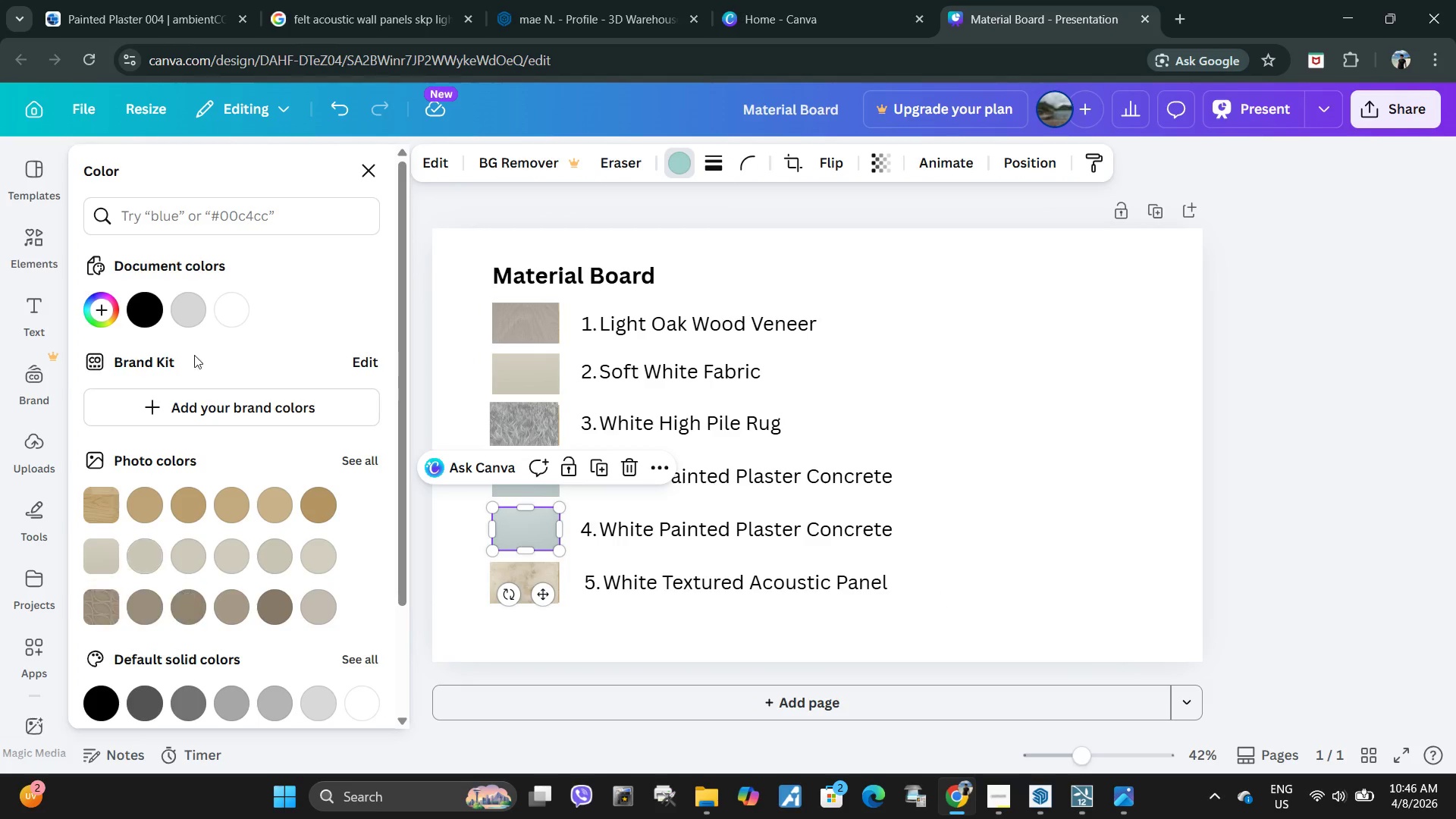 
left_click([231, 307])
 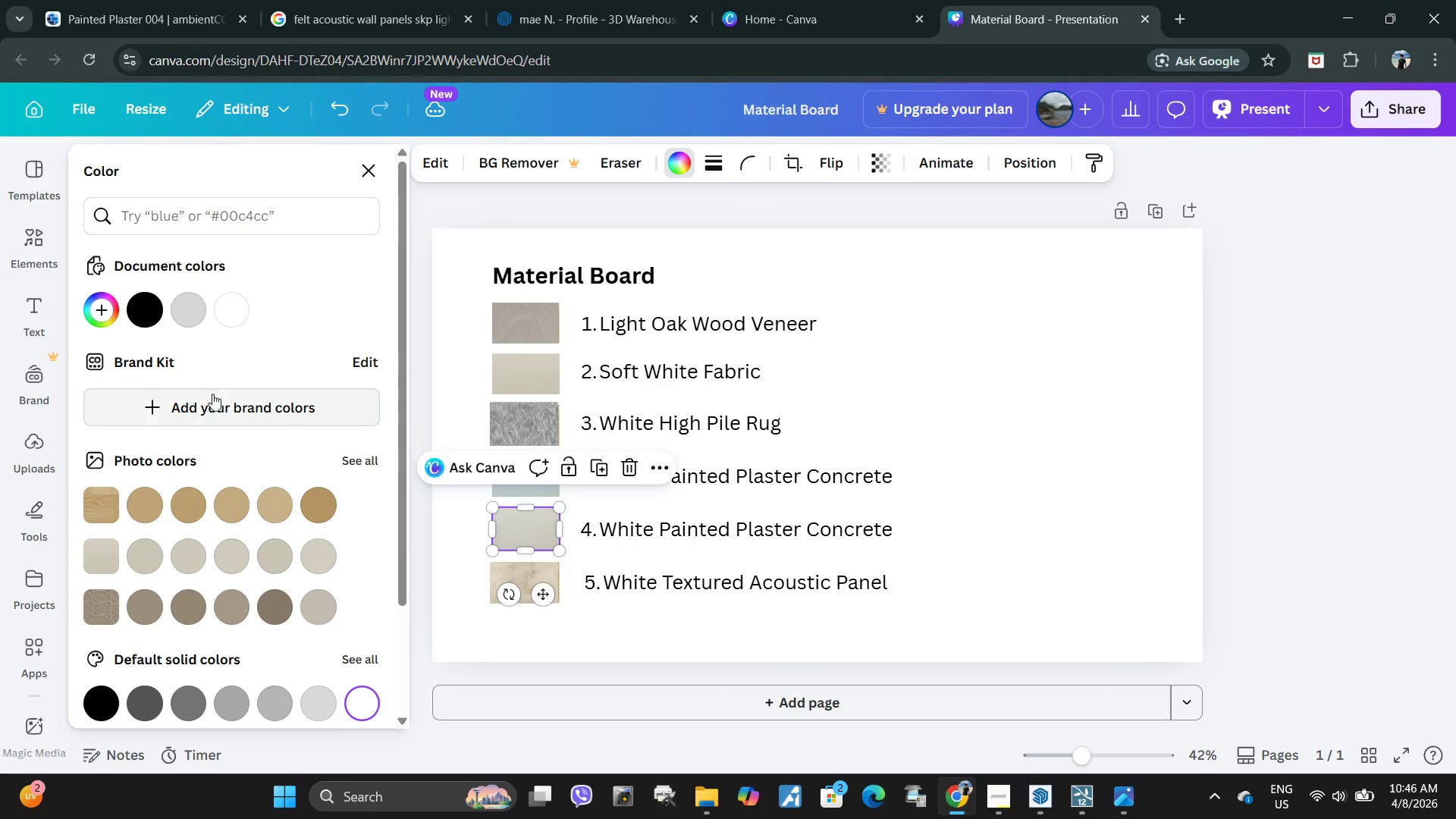 
left_click([1054, 536])
 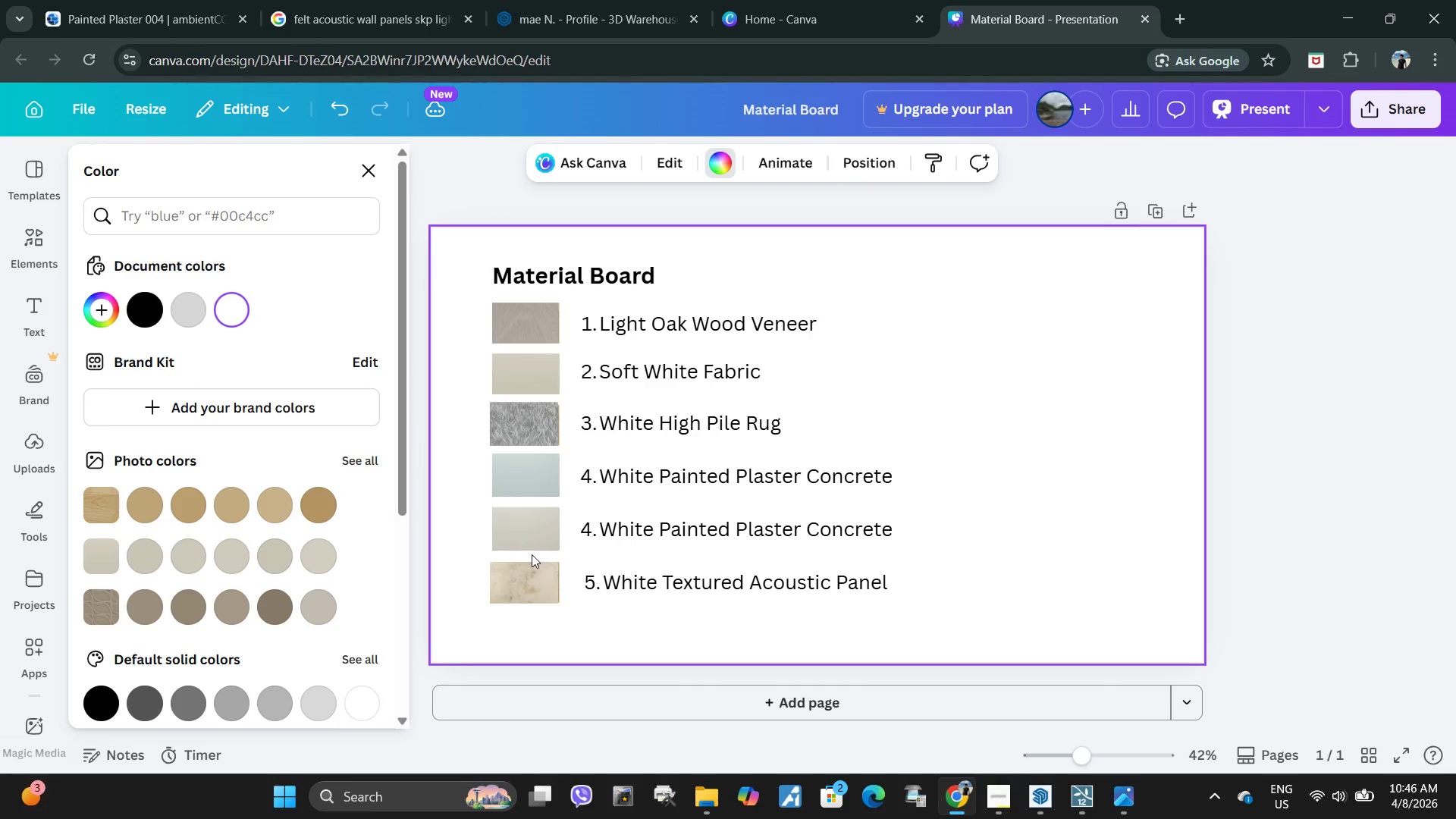 
left_click([551, 582])
 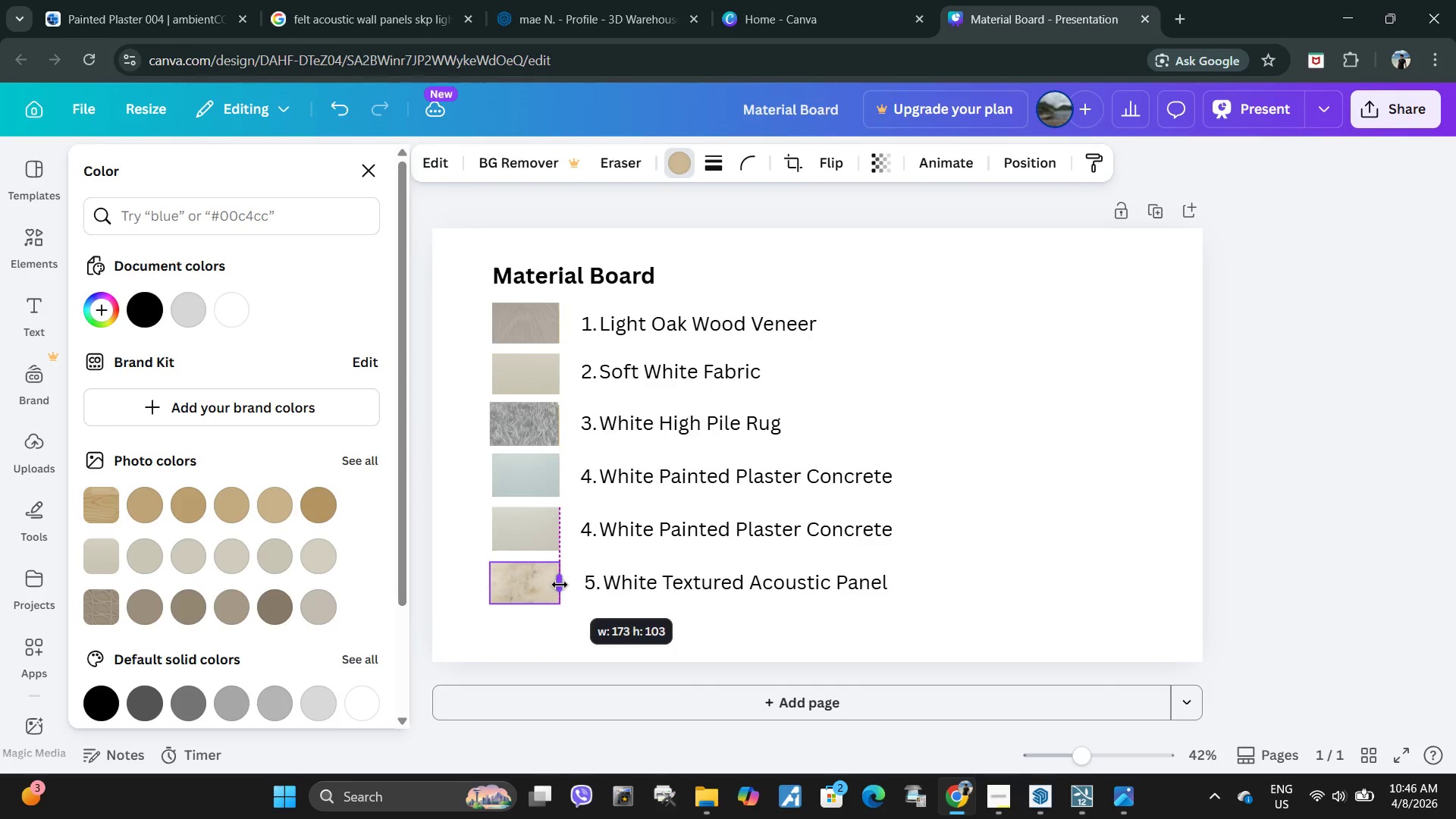 
left_click([886, 639])
 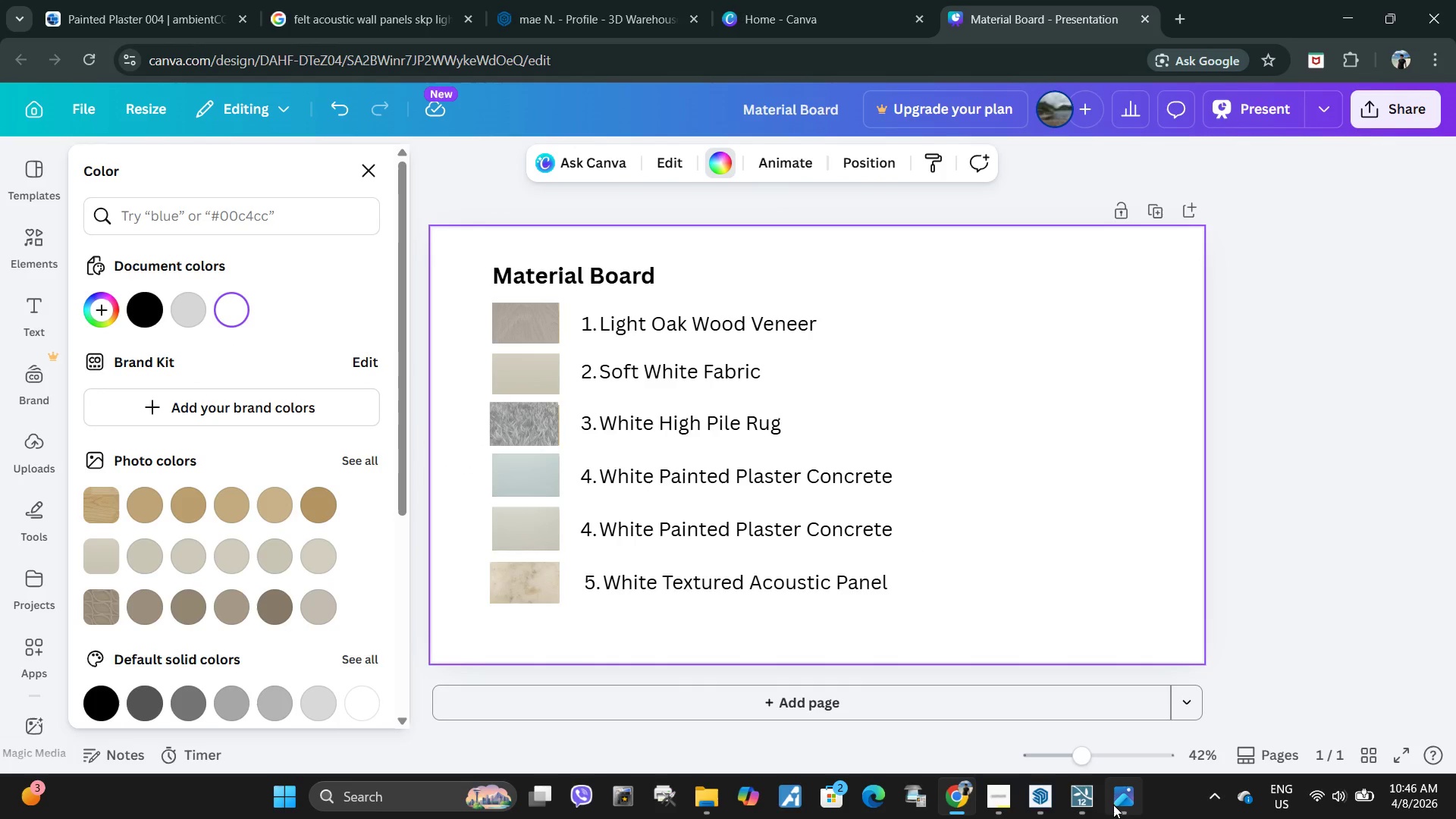 
left_click([1038, 805])
 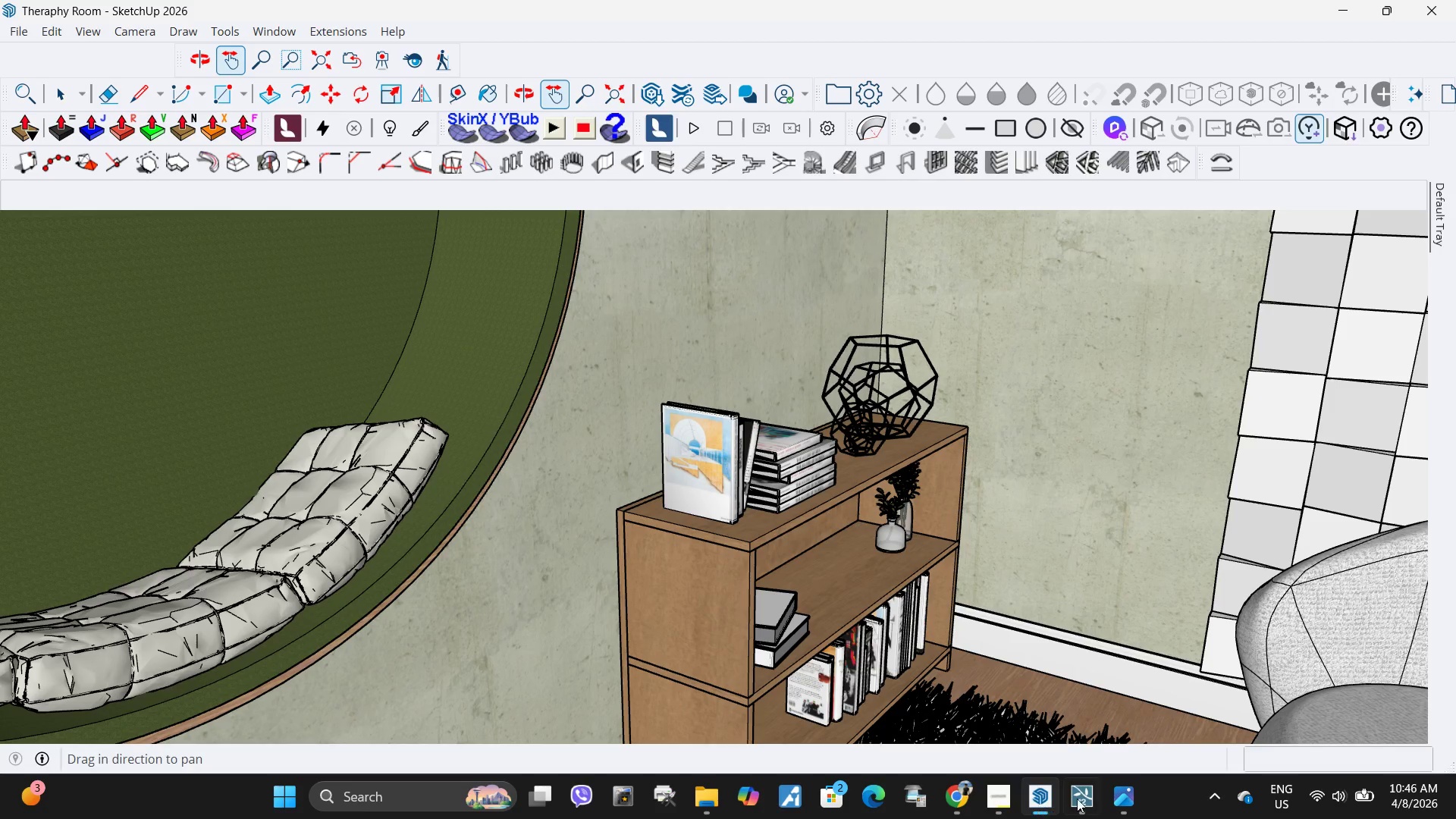 
scroll: coordinate [1076, 799], scroll_direction: down, amount: 1.0
 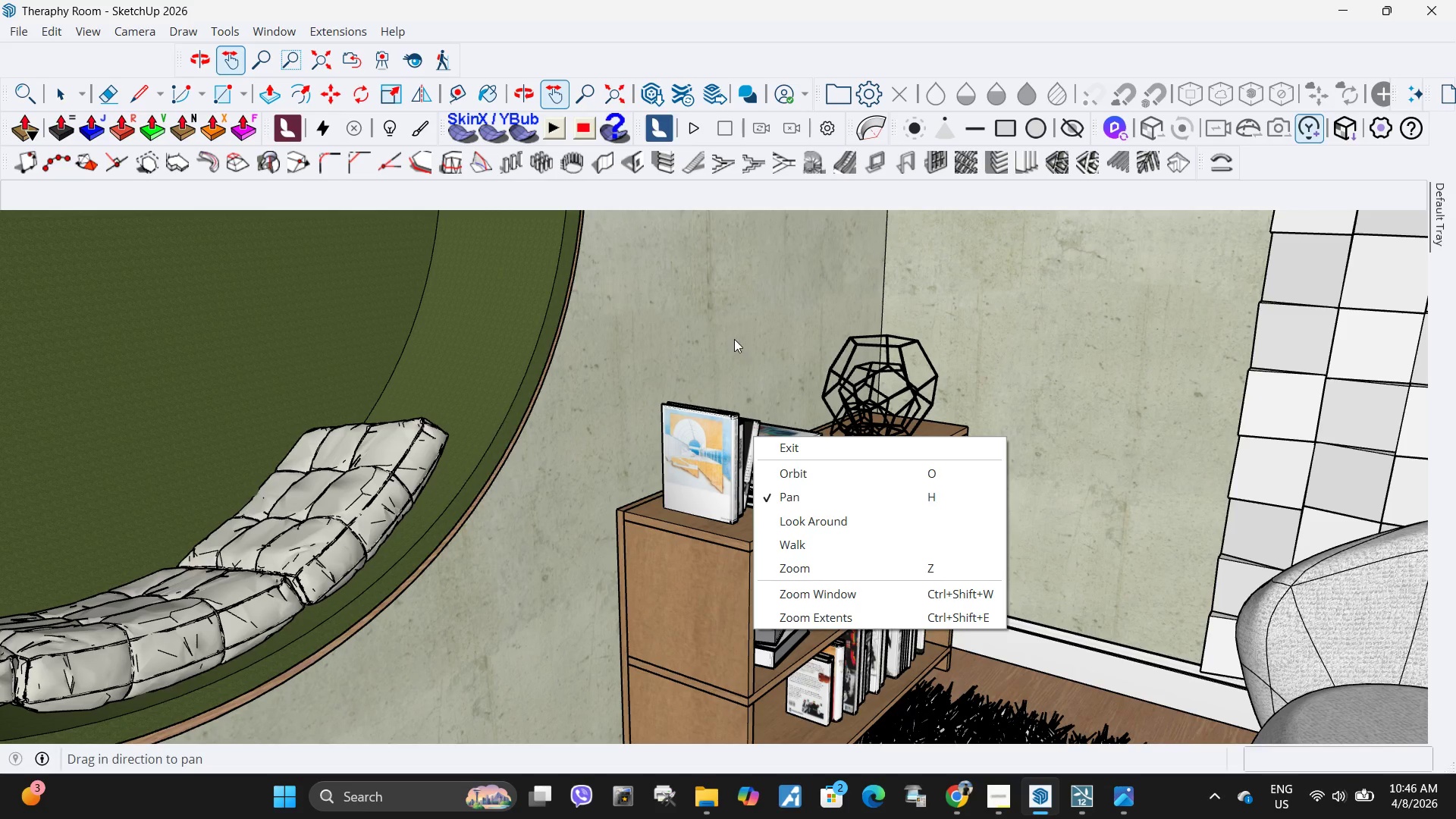 
key(H)
 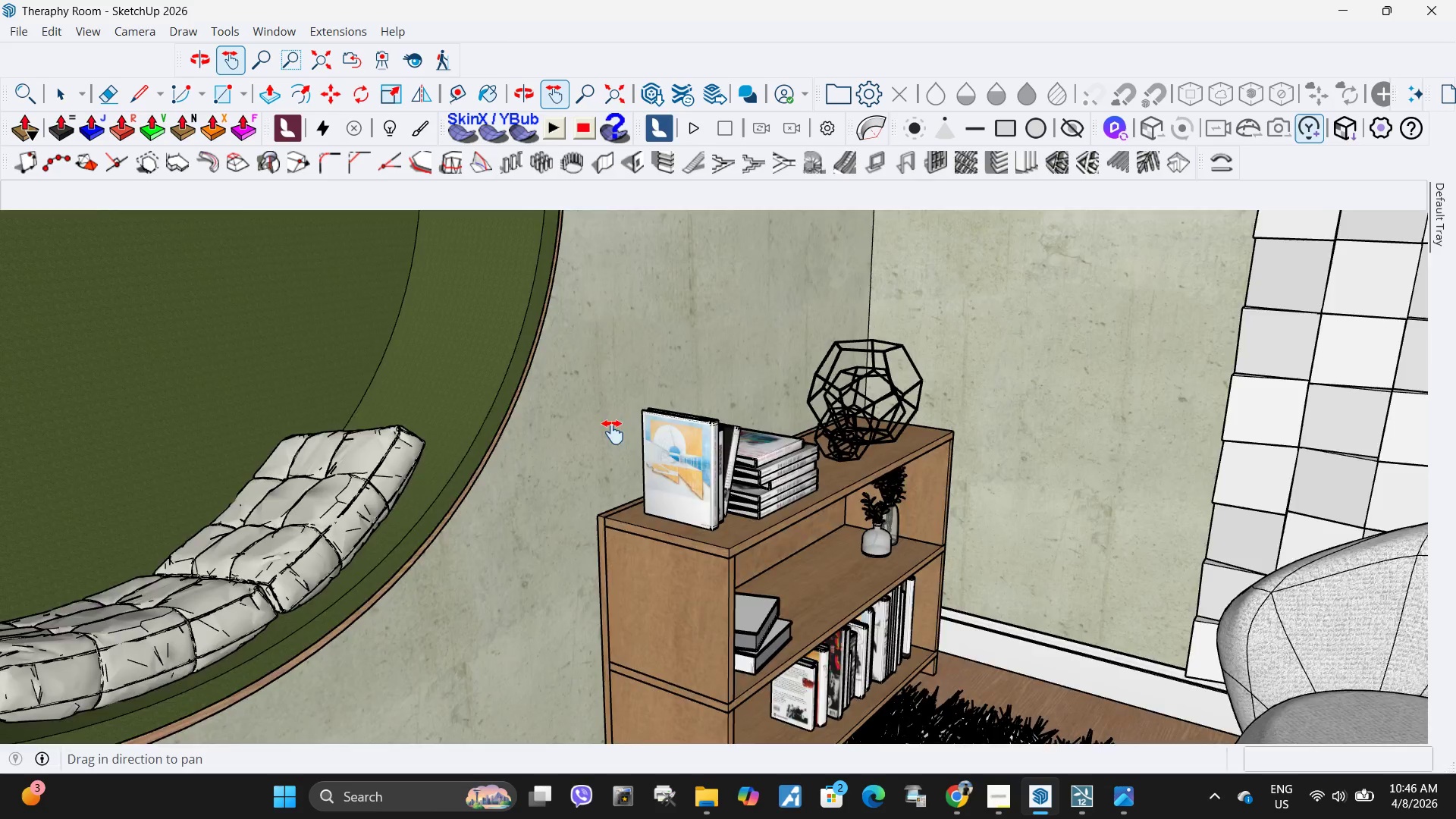 
left_click_drag(start_coordinate=[1029, 349], to_coordinate=[393, 441])
 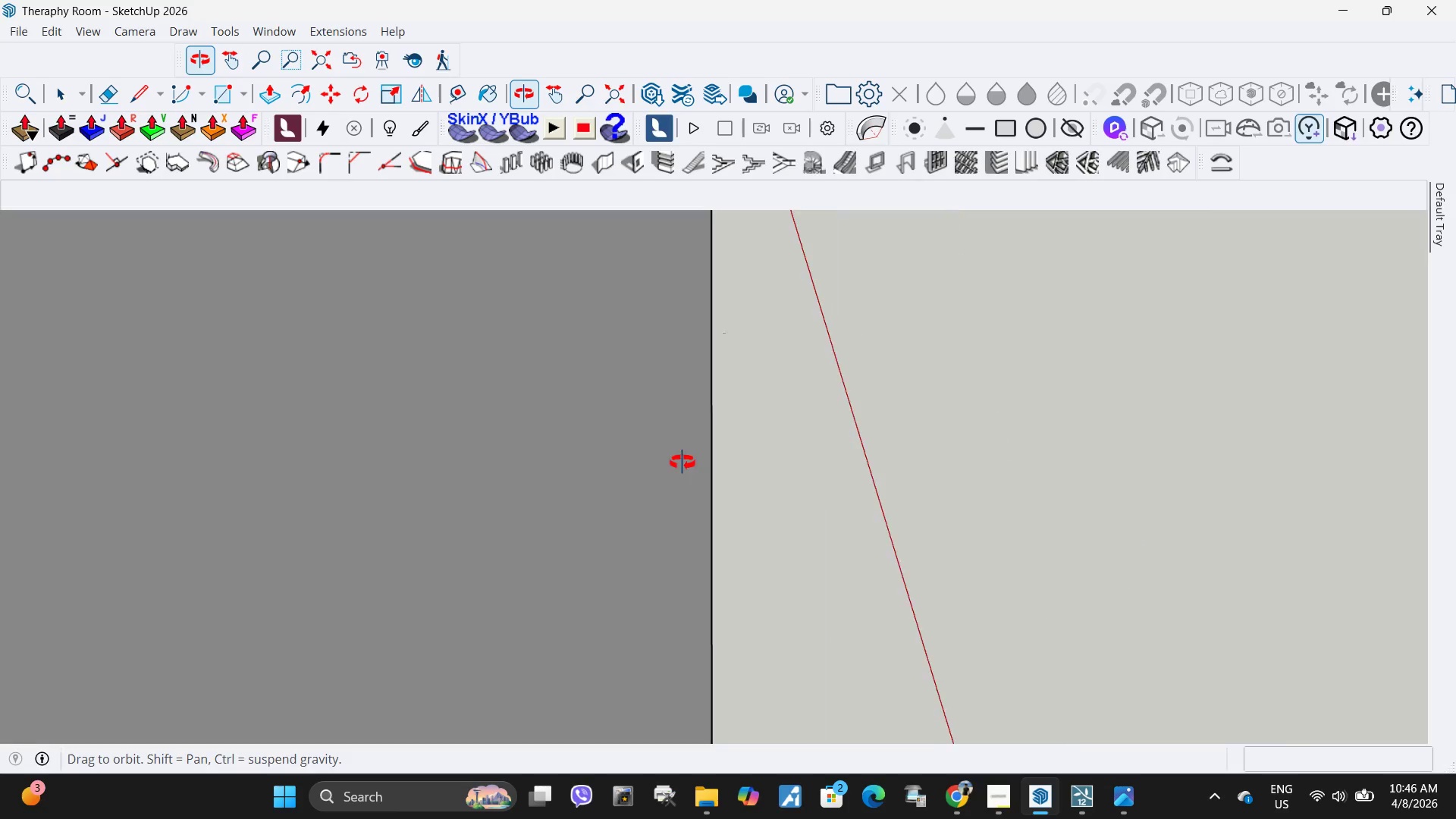 
left_click_drag(start_coordinate=[404, 473], to_coordinate=[1030, 369])
 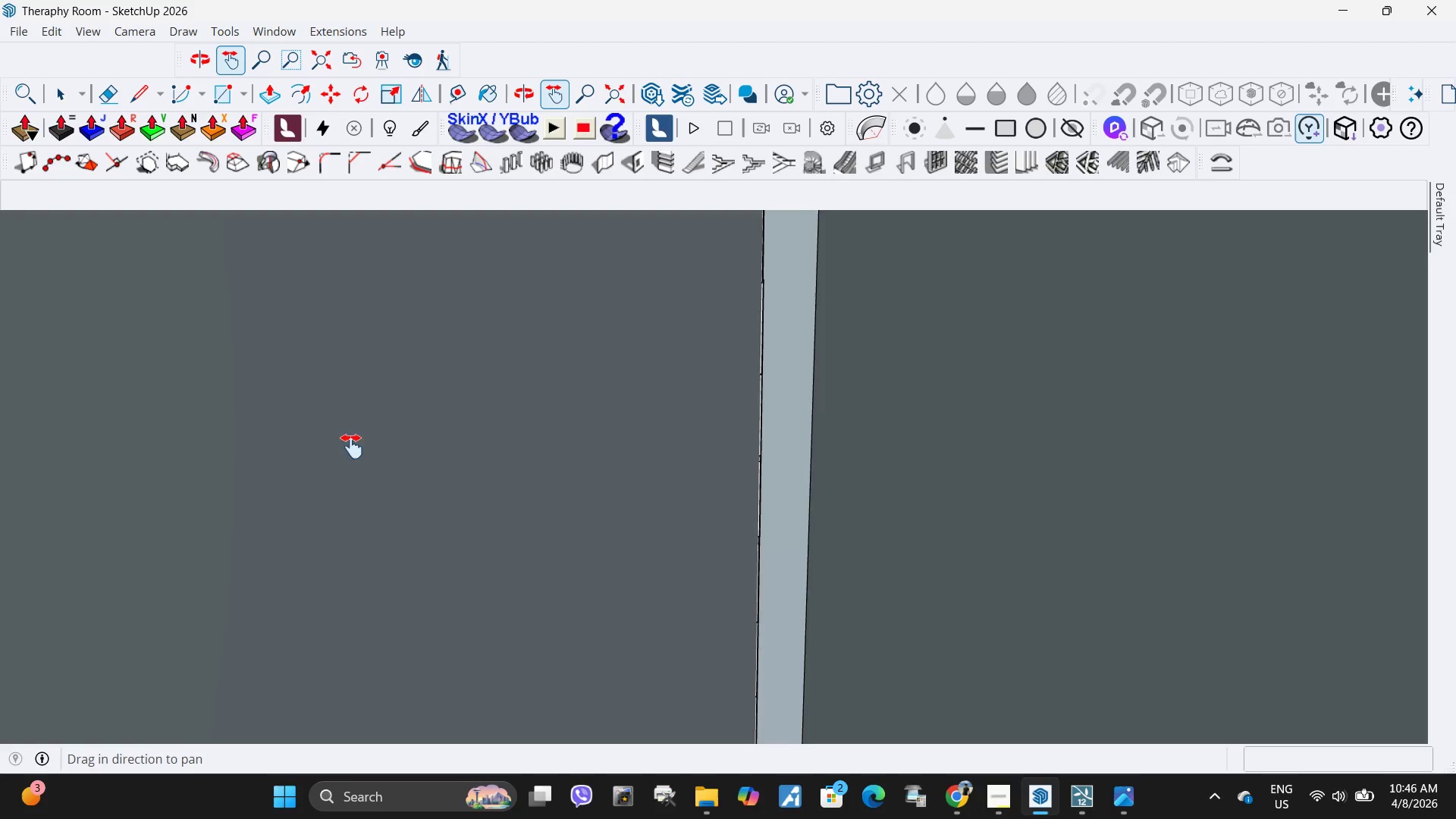 
left_click_drag(start_coordinate=[352, 447], to_coordinate=[976, 342])
 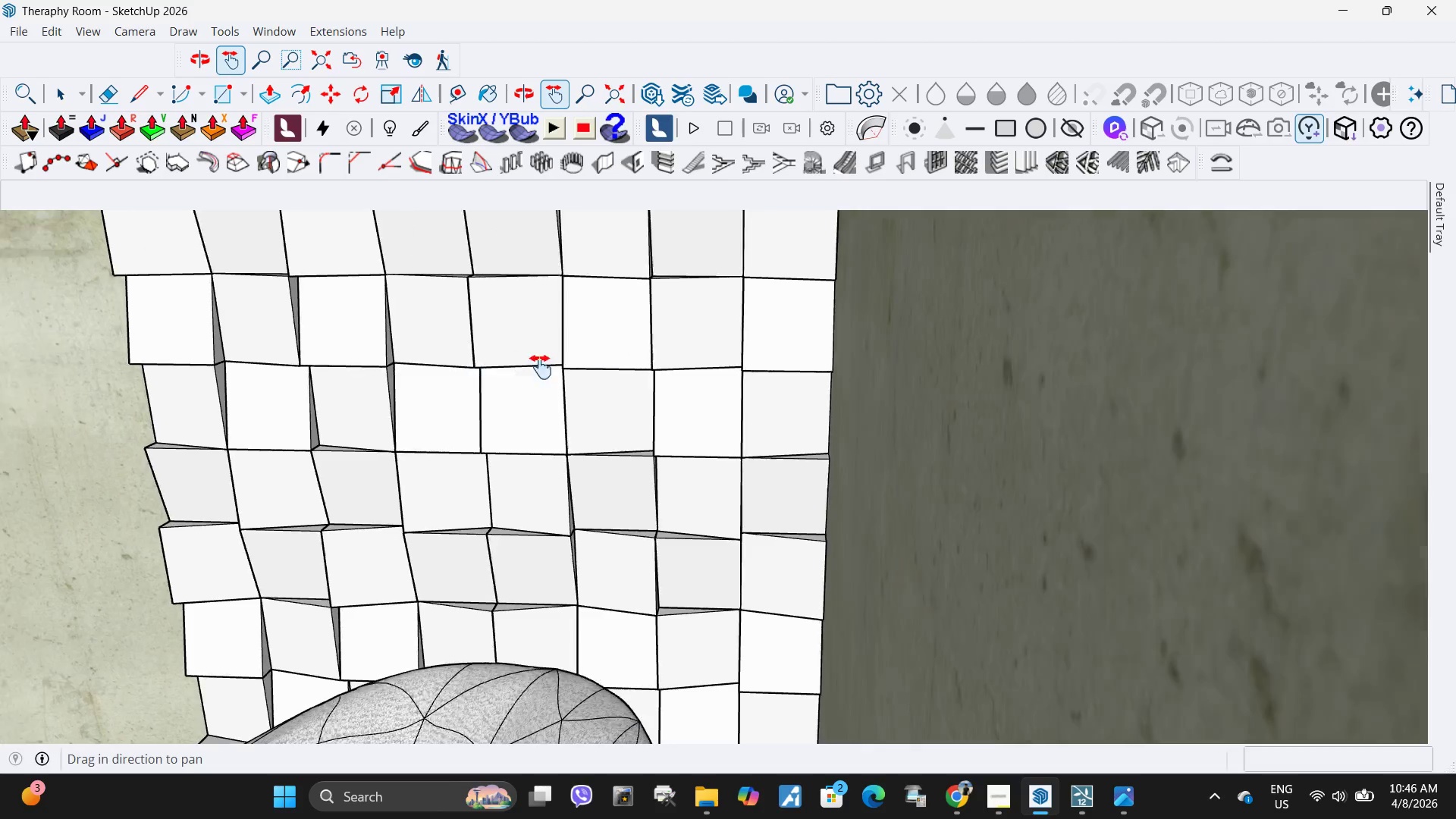 
left_click_drag(start_coordinate=[458, 368], to_coordinate=[675, 366])
 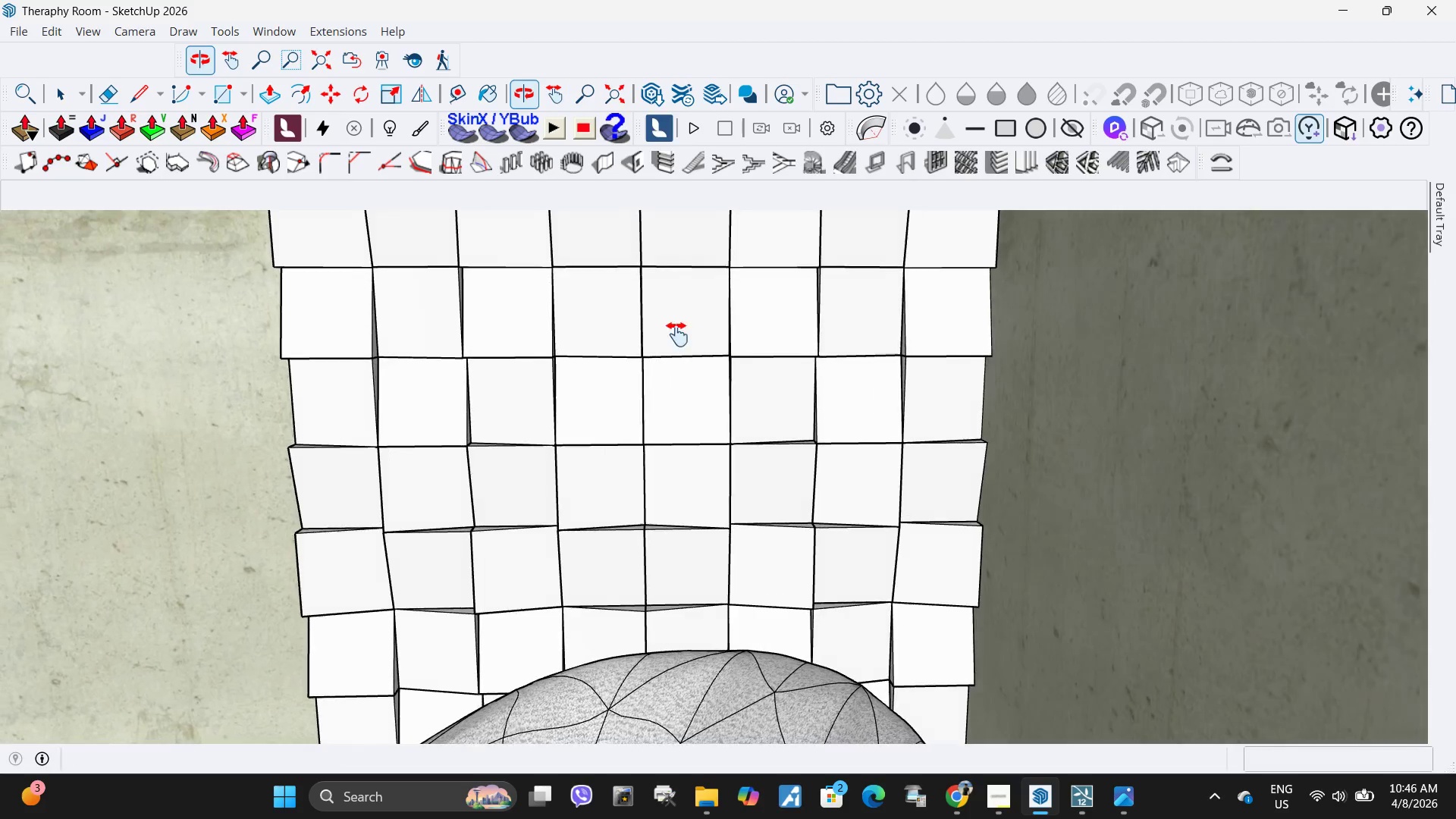 
left_click_drag(start_coordinate=[676, 334], to_coordinate=[768, 431])
 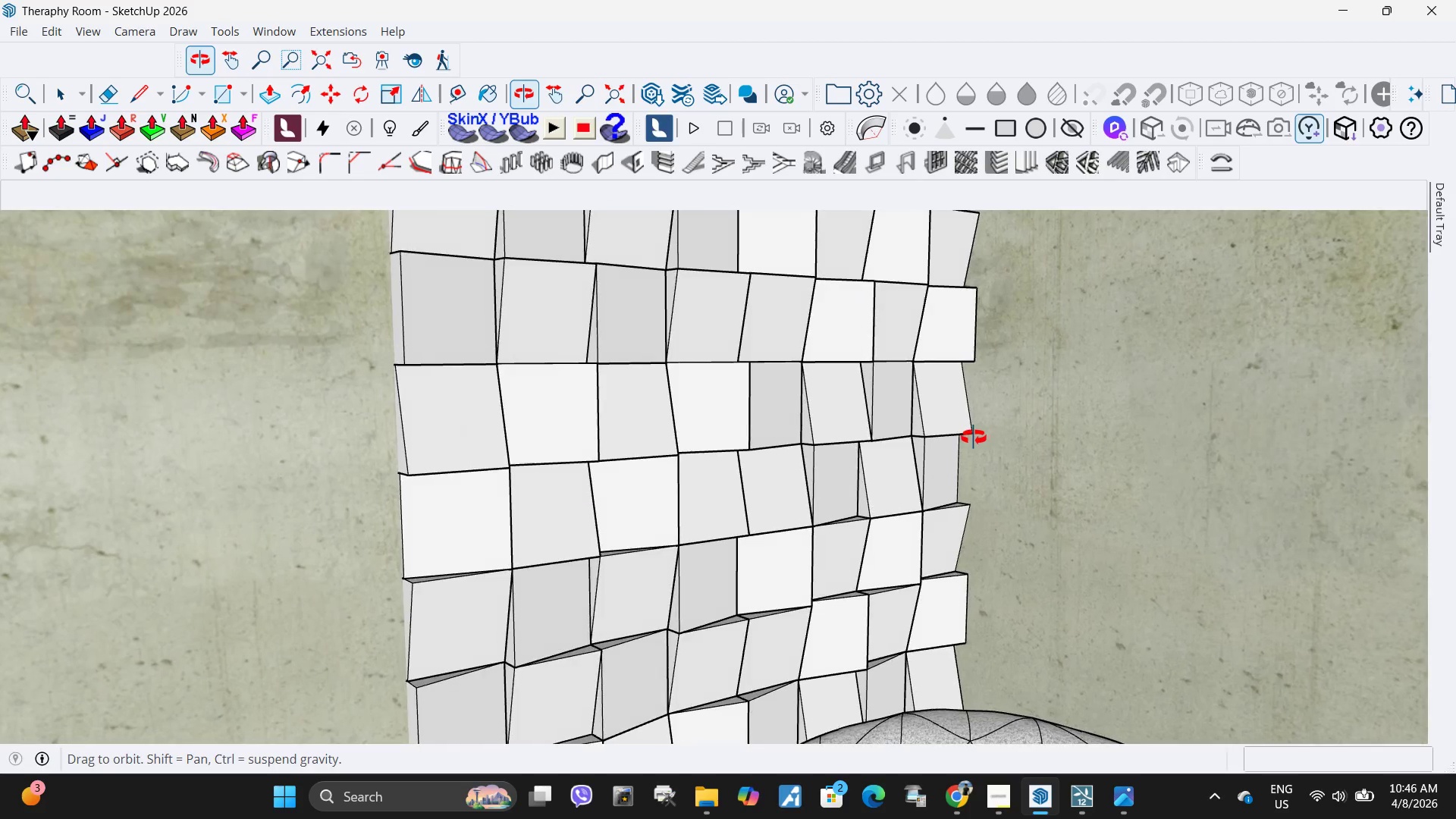 
key(Meta+Shift+ShiftLeft)
 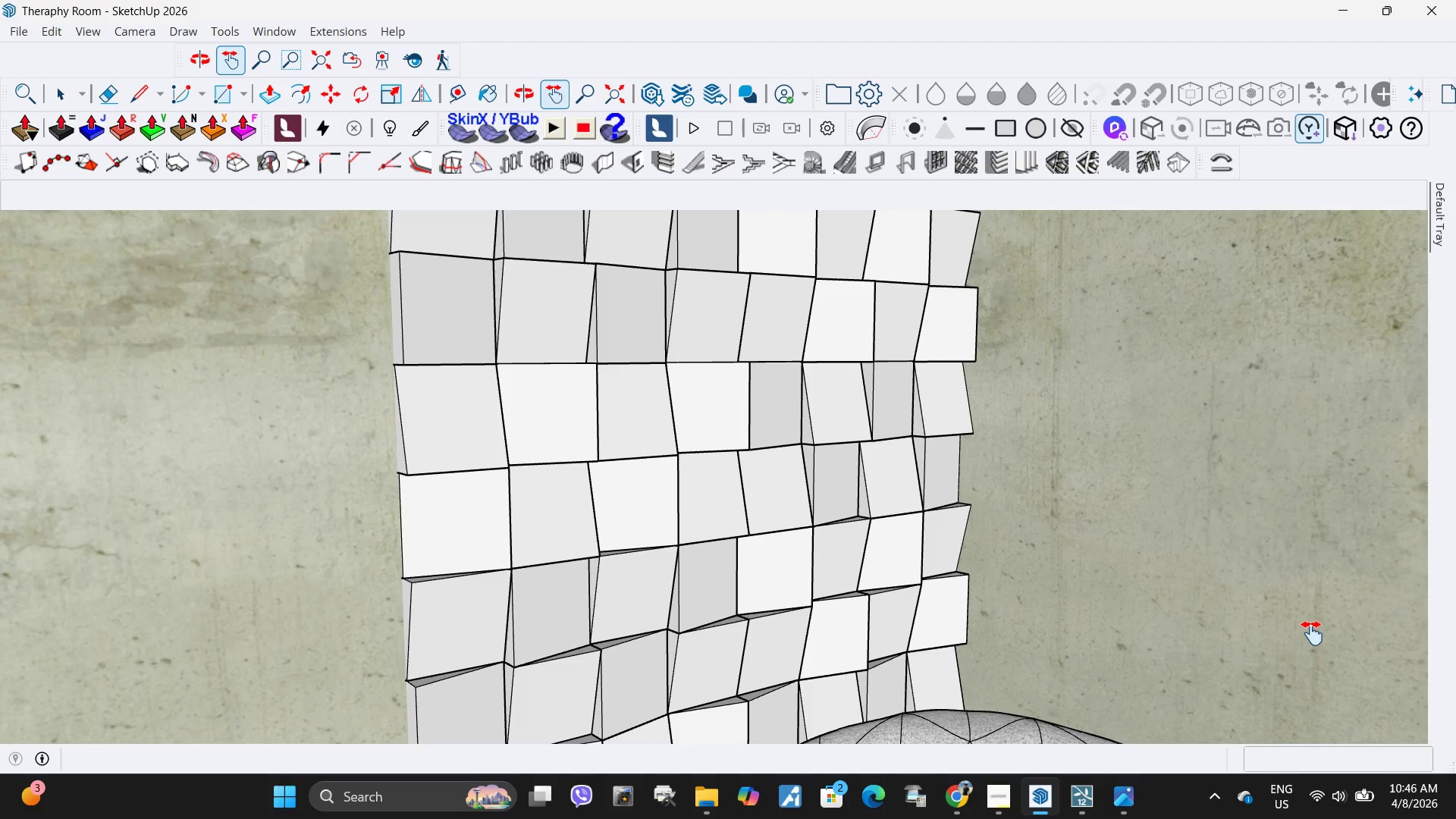 
key(Meta+Shift+S)
 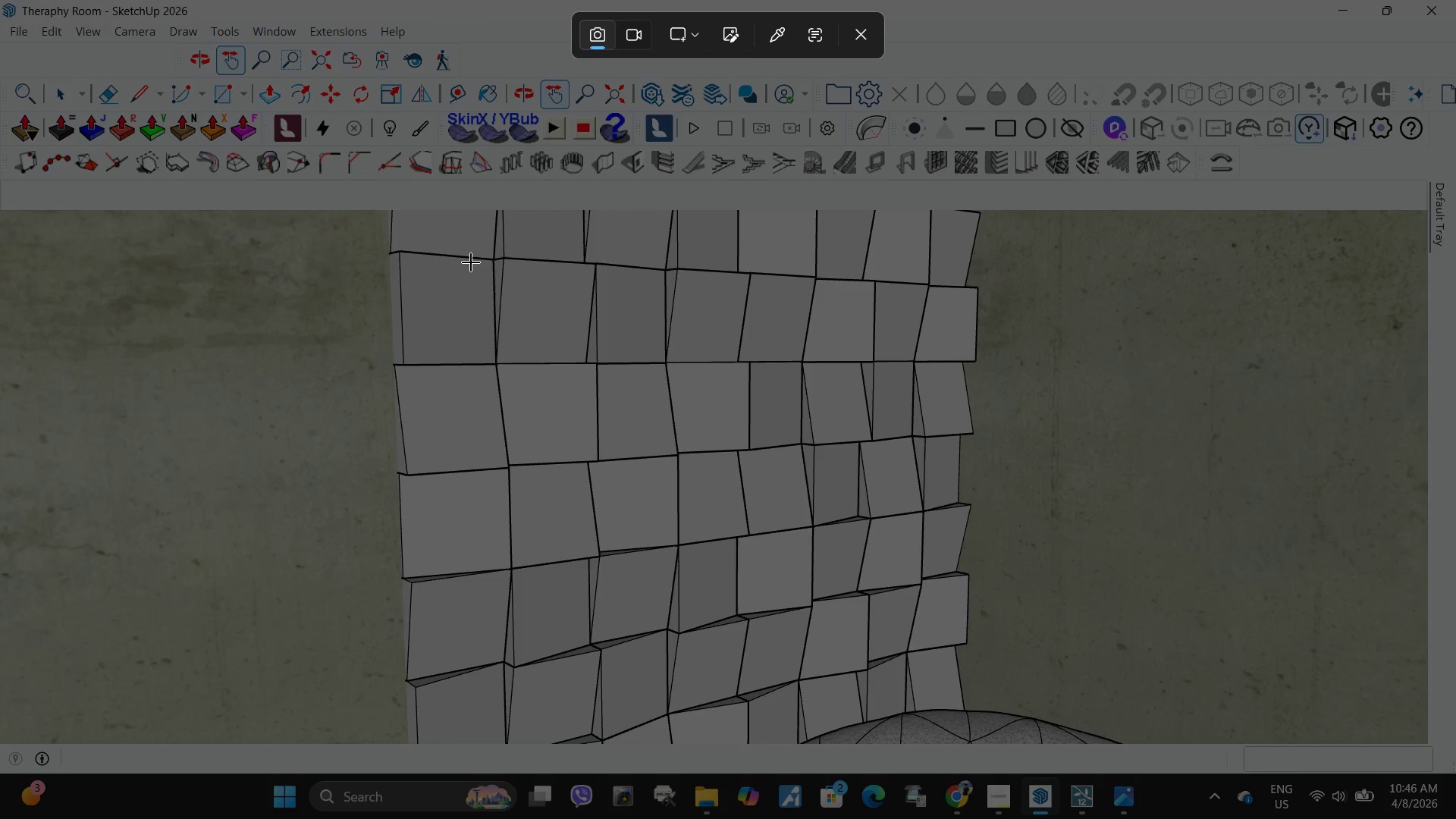 
left_click_drag(start_coordinate=[483, 249], to_coordinate=[941, 558])
 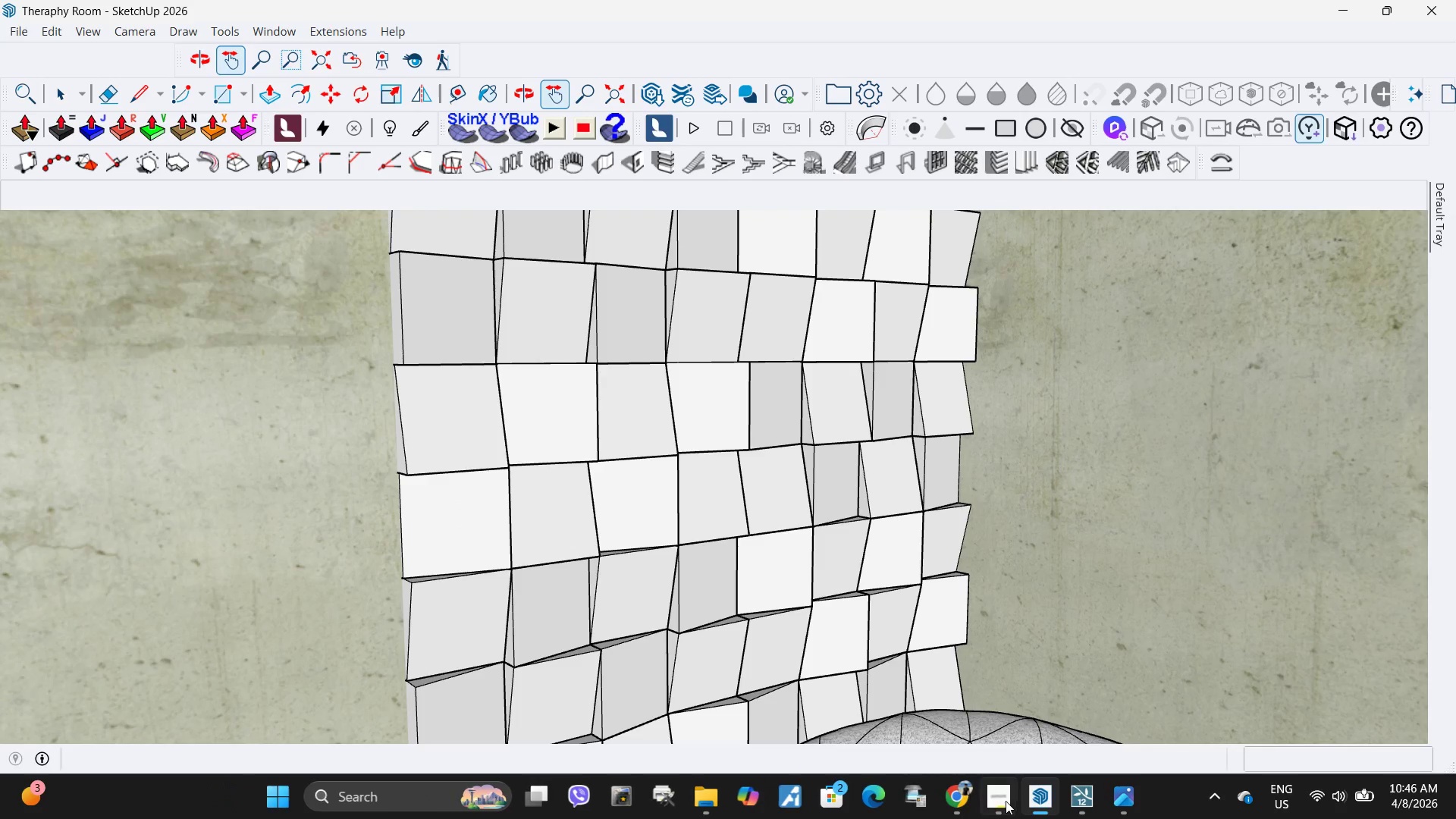 
left_click([1001, 799])
 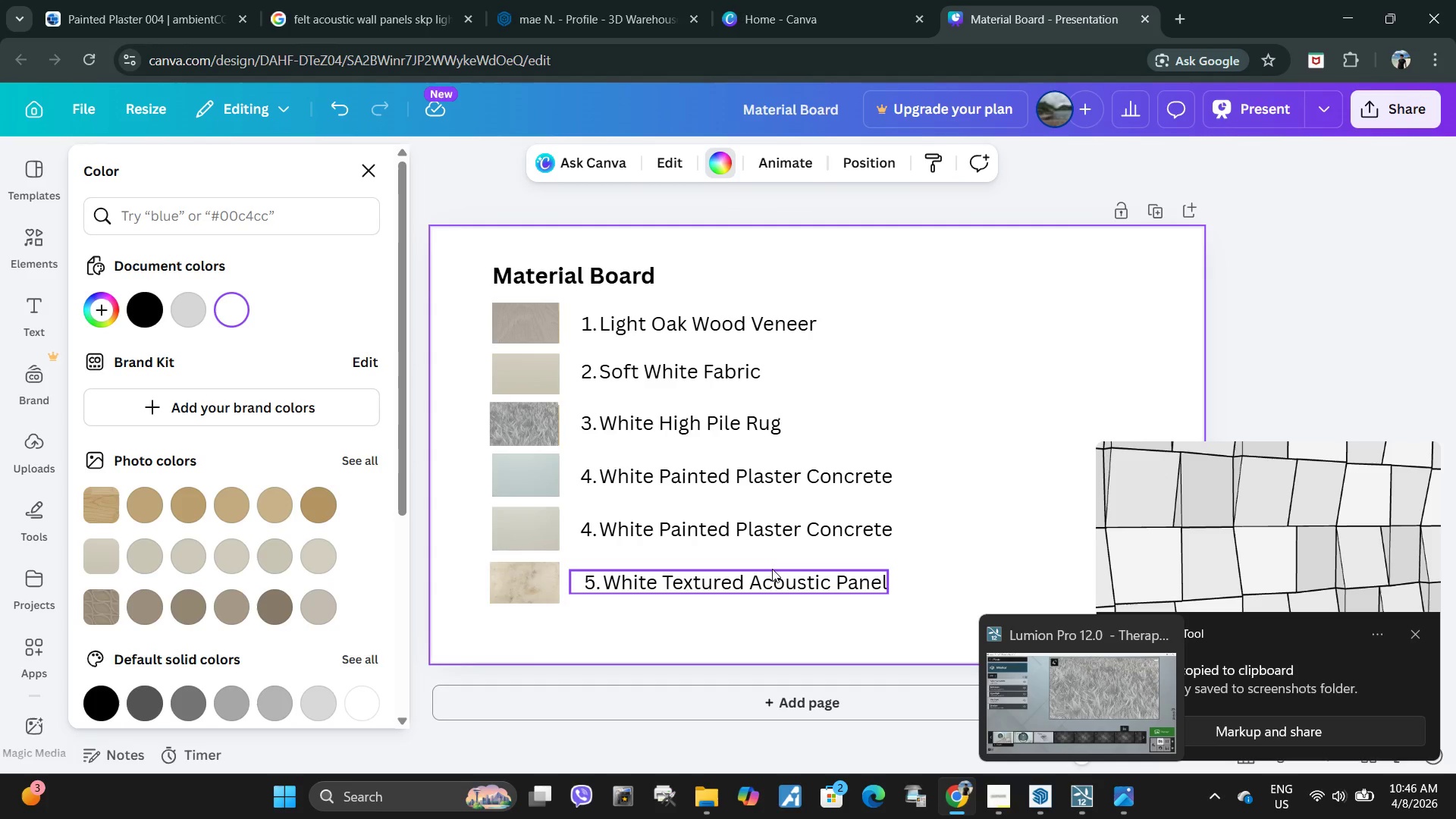 
left_click([1084, 813])
 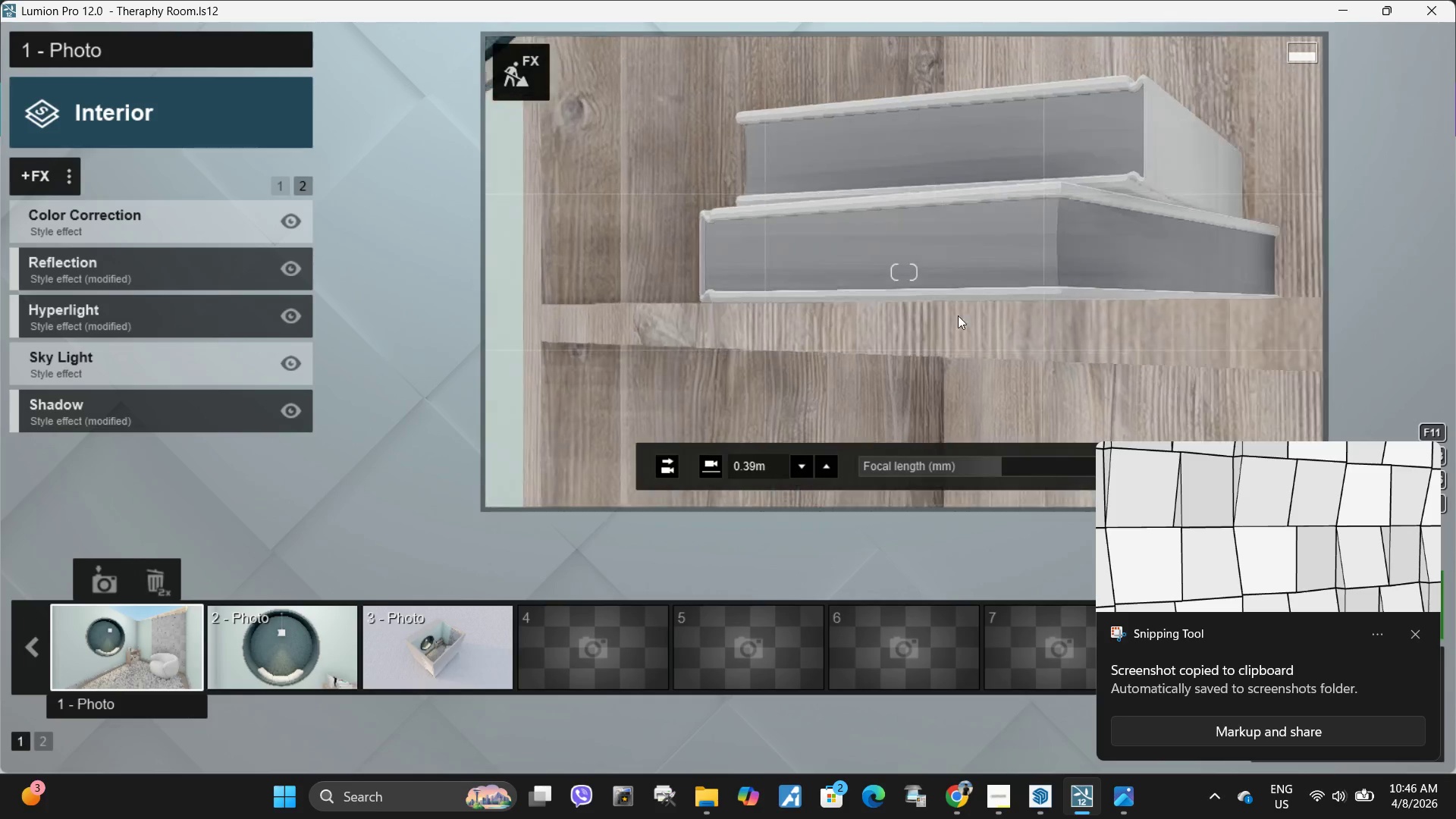 
type(sqsd)
 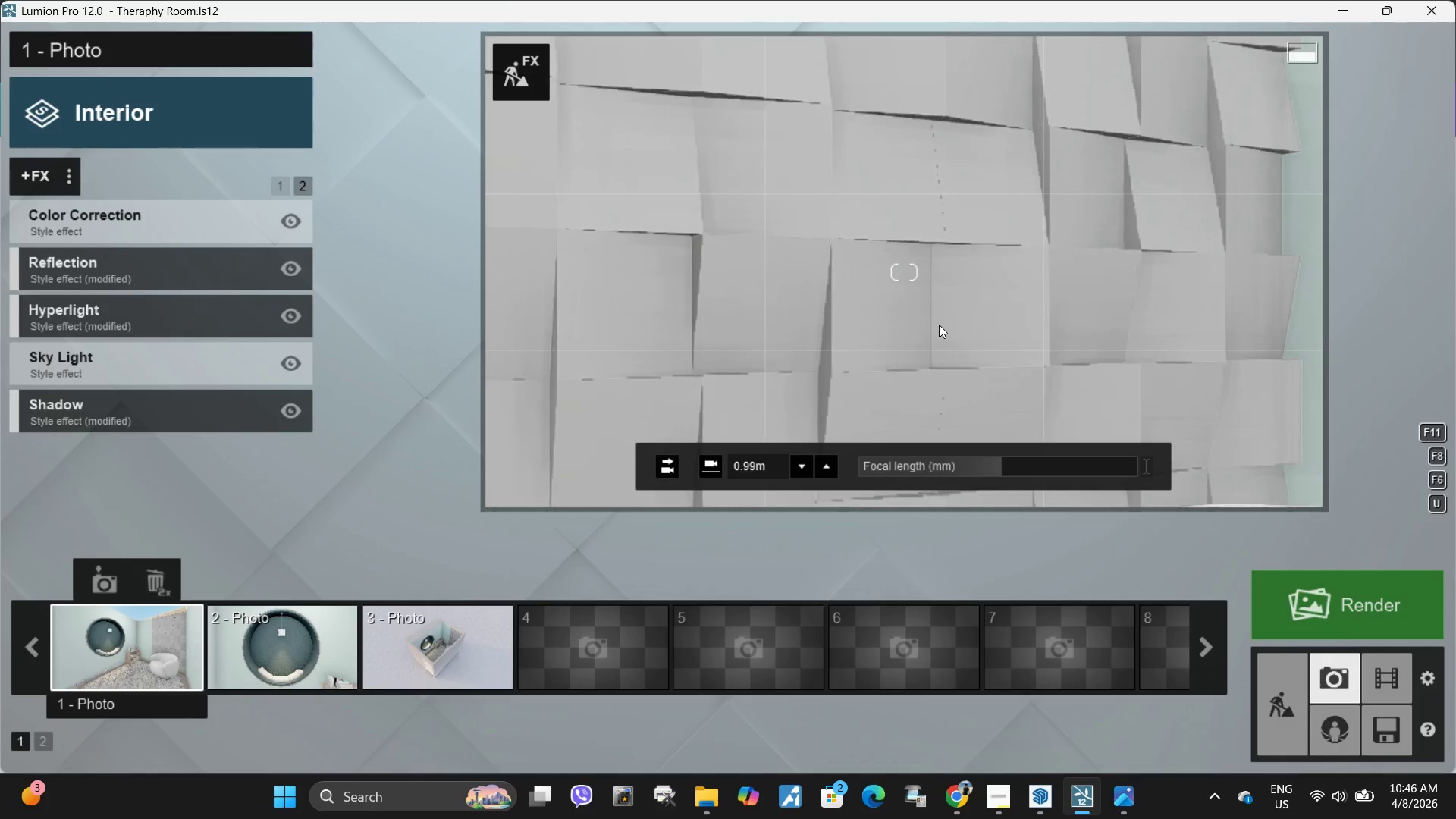 
left_click([938, 297])
 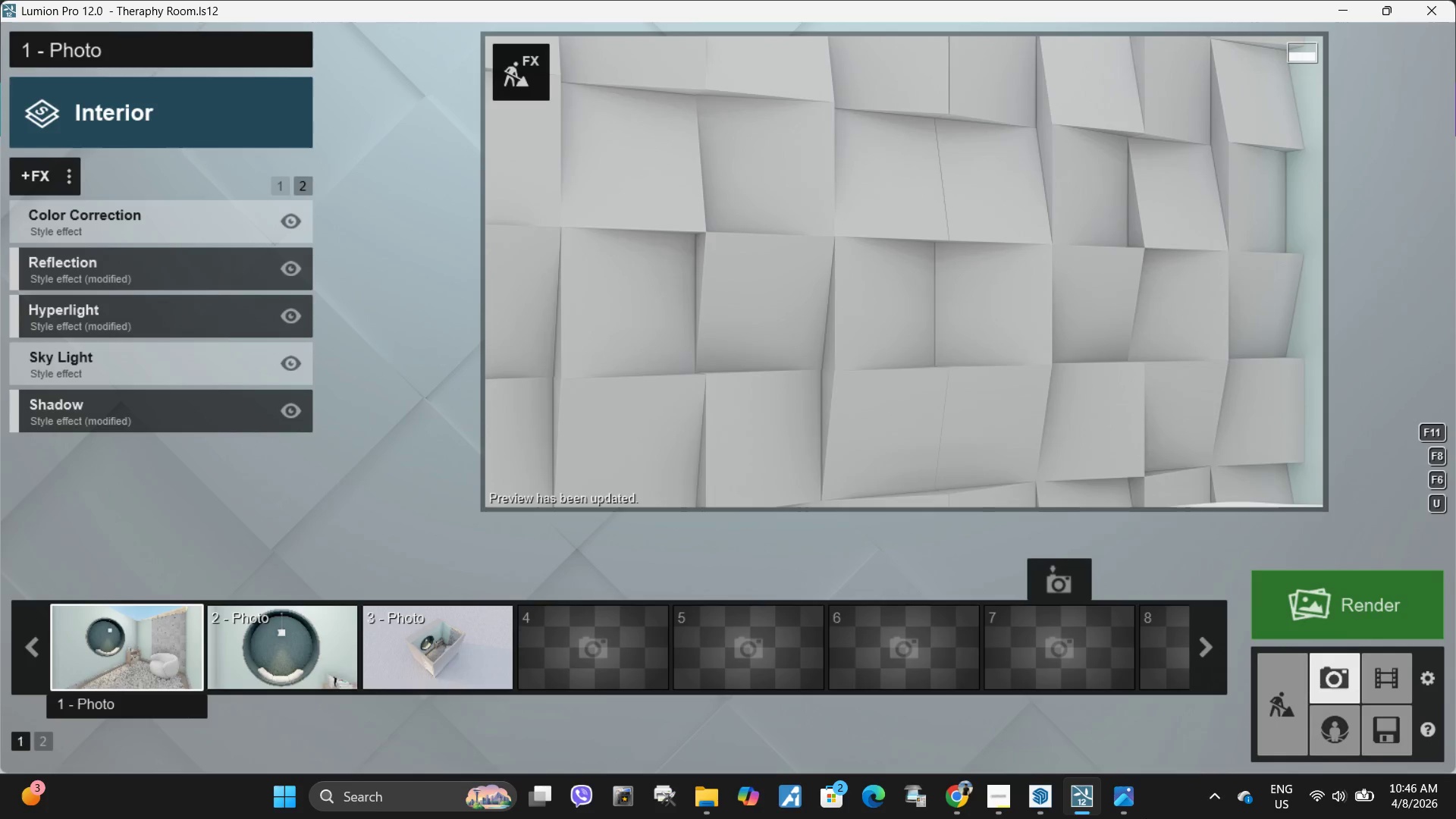 
key(Meta+Shift+ShiftLeft)
 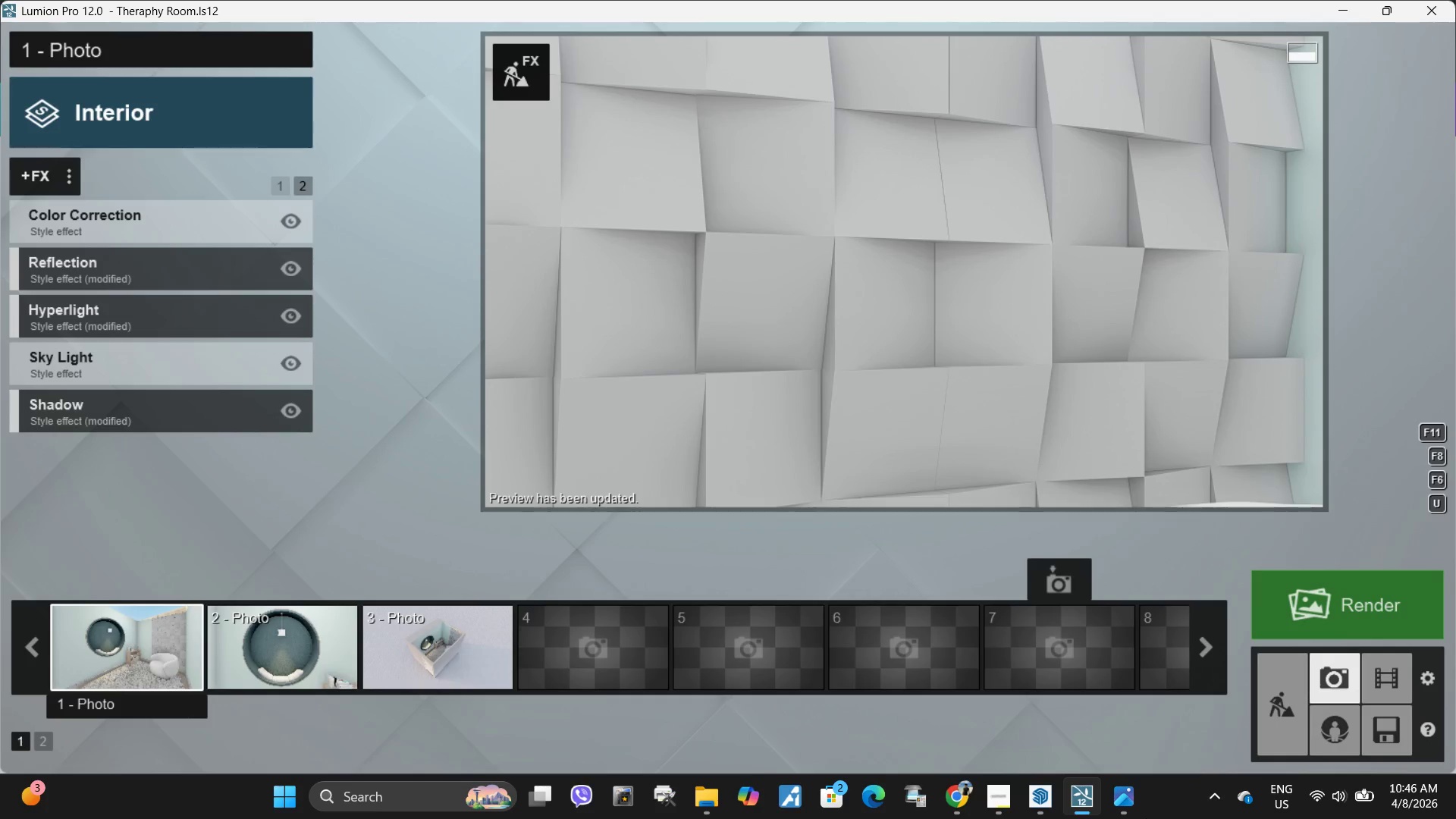 
key(Meta+Shift+S)
 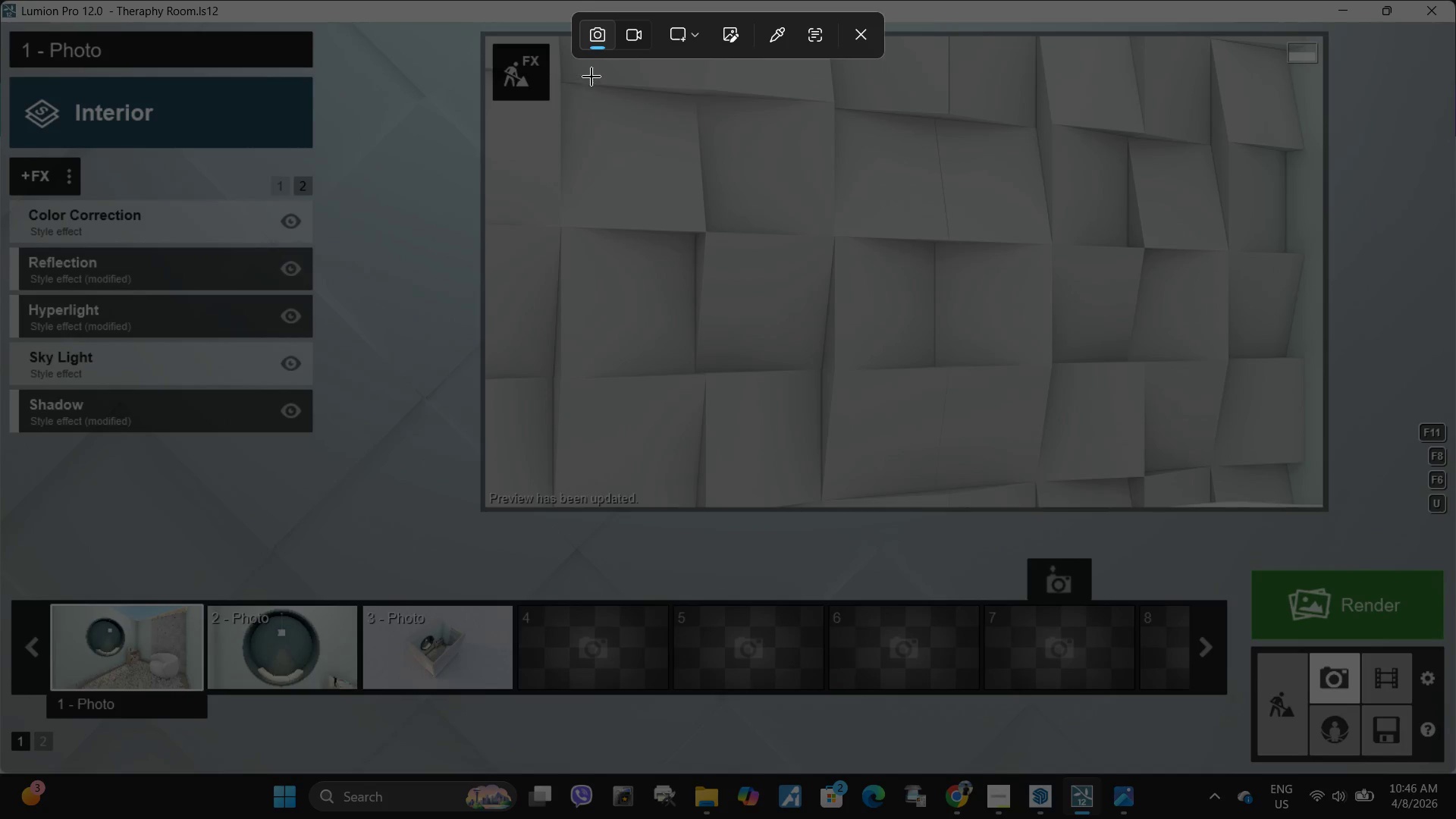 
left_click_drag(start_coordinate=[561, 67], to_coordinate=[1263, 475])
 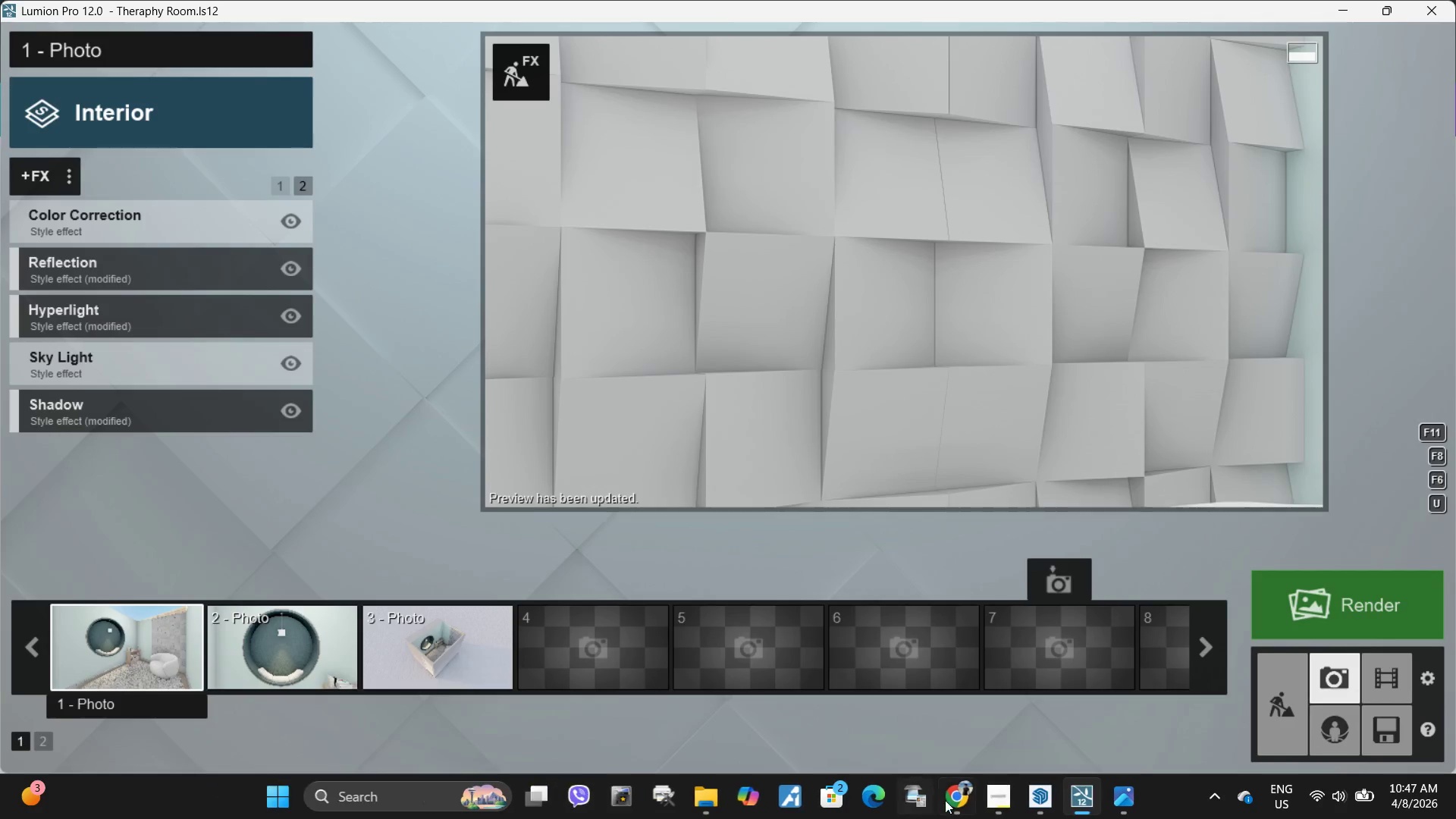 
left_click([952, 800])
 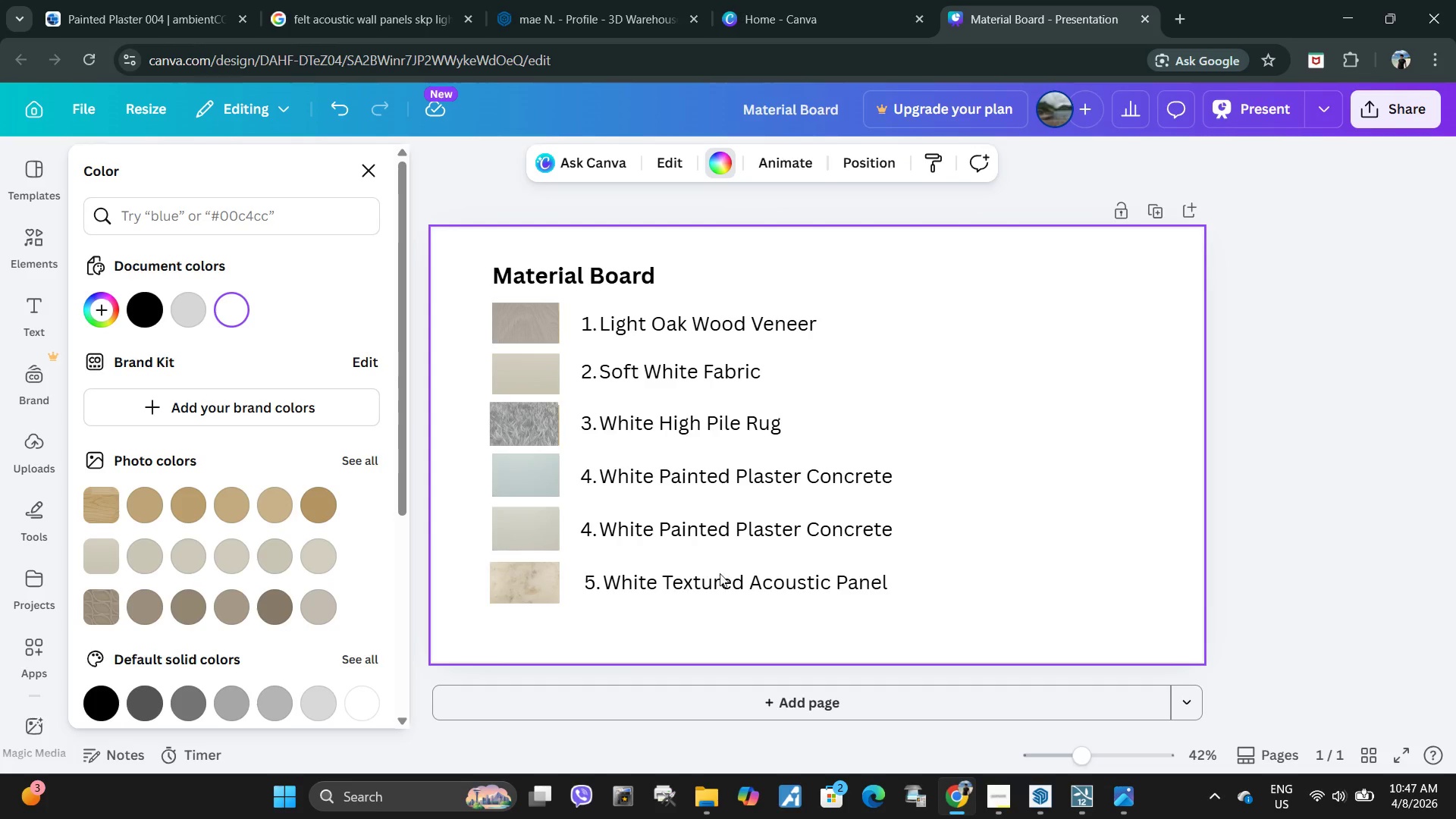 
key(Control+V)
 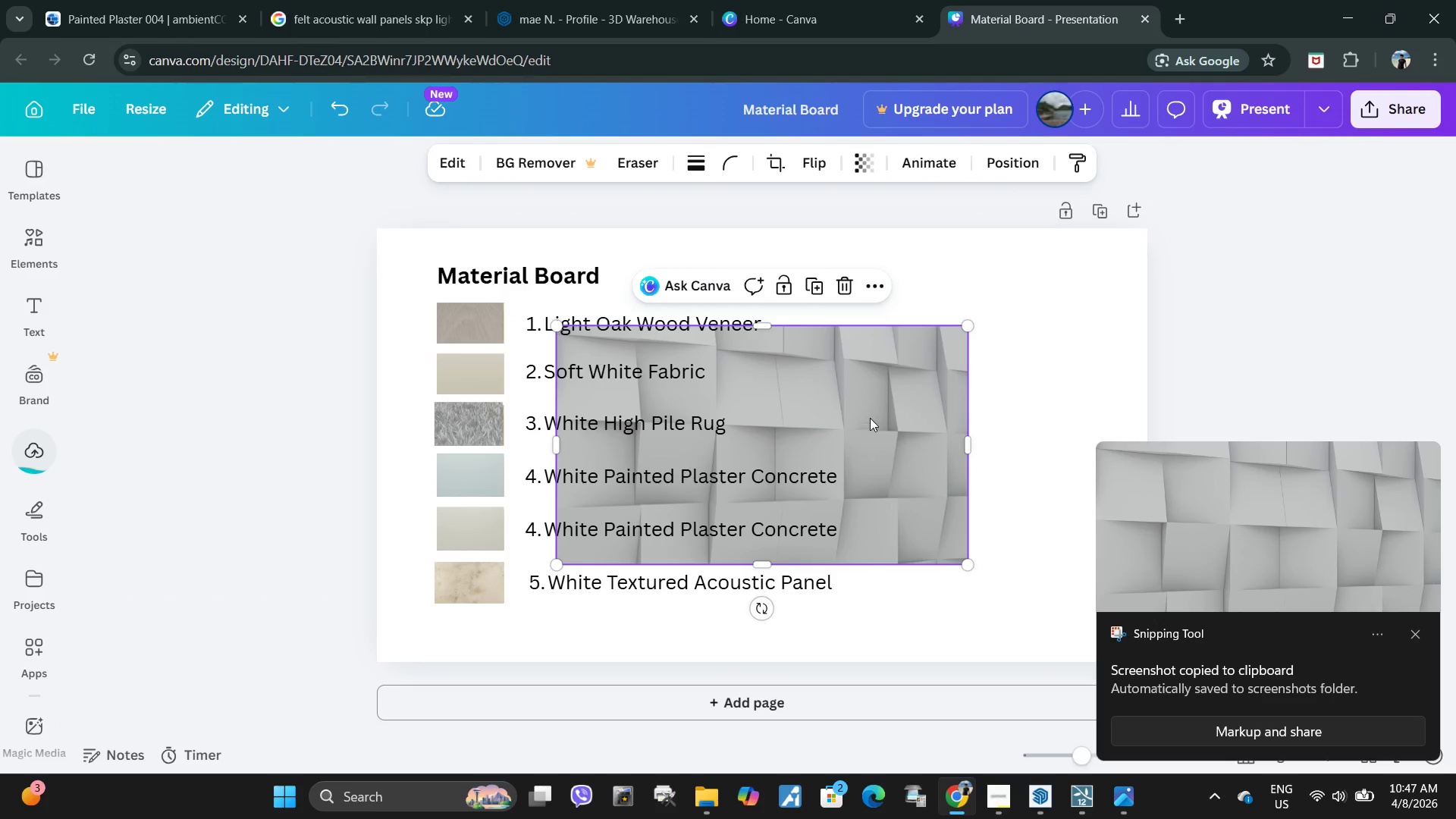 
left_click_drag(start_coordinate=[893, 386], to_coordinate=[771, 427])
 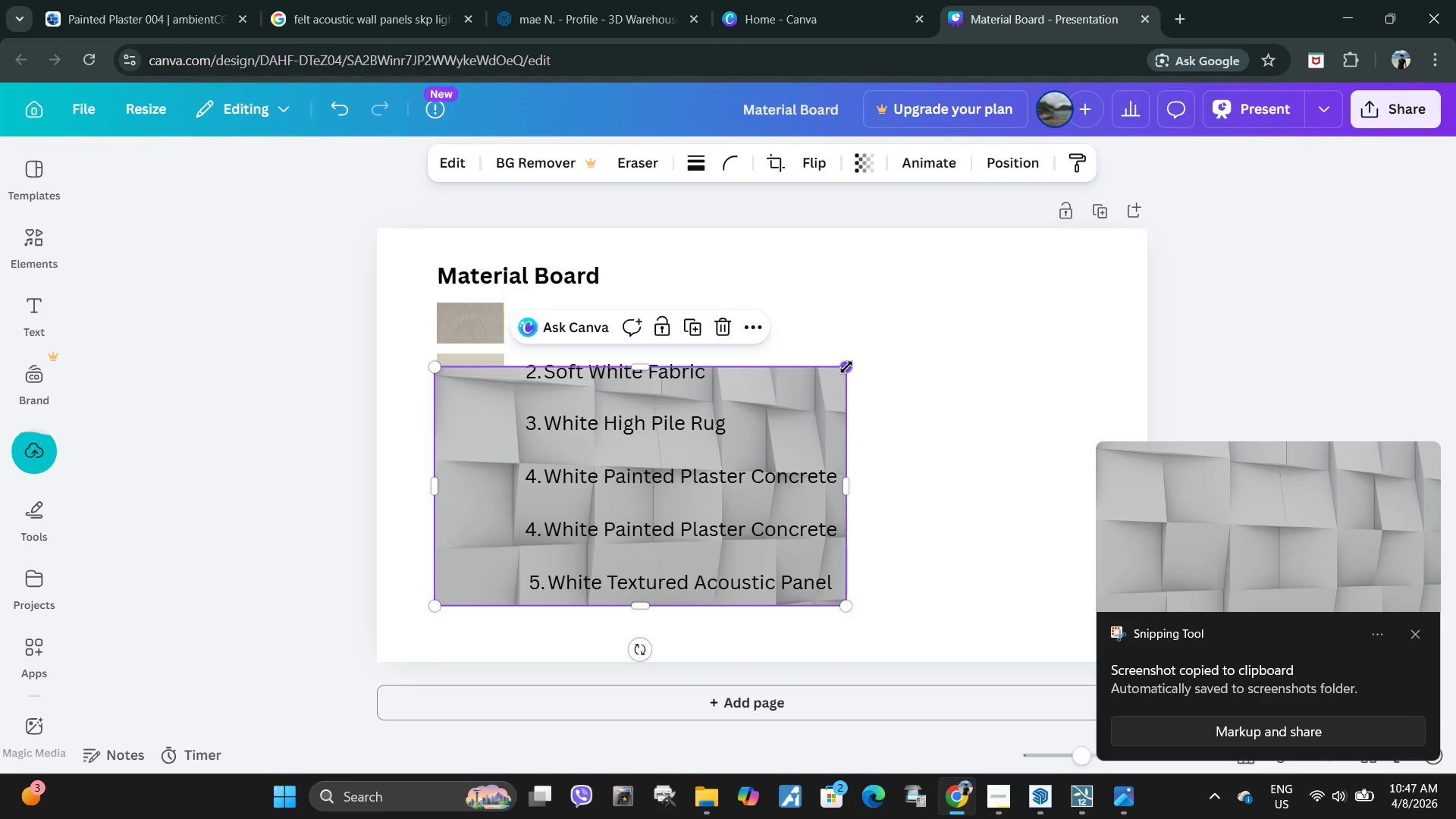 
left_click_drag(start_coordinate=[846, 367], to_coordinate=[508, 554])
 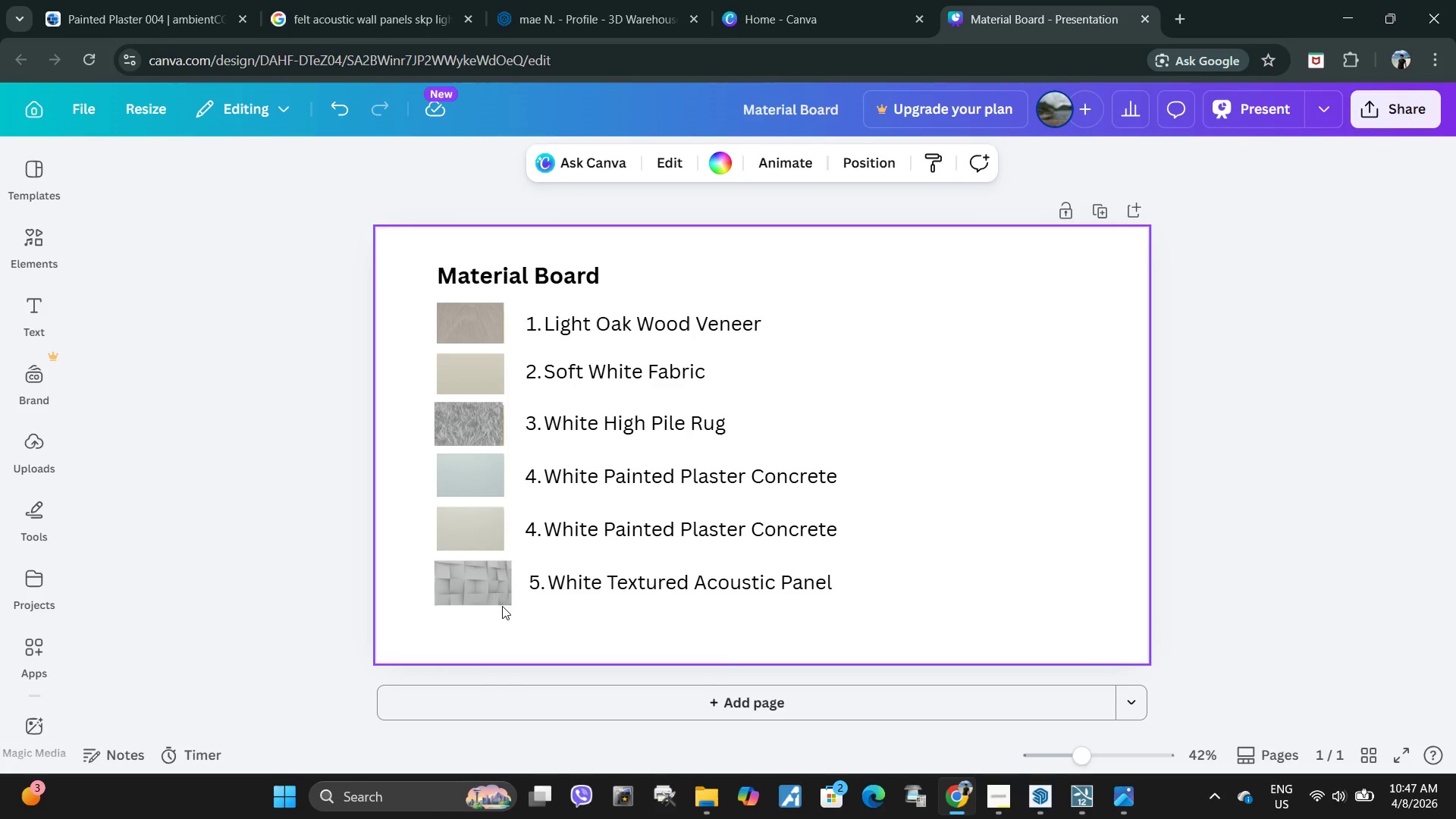 
left_click([463, 592])
 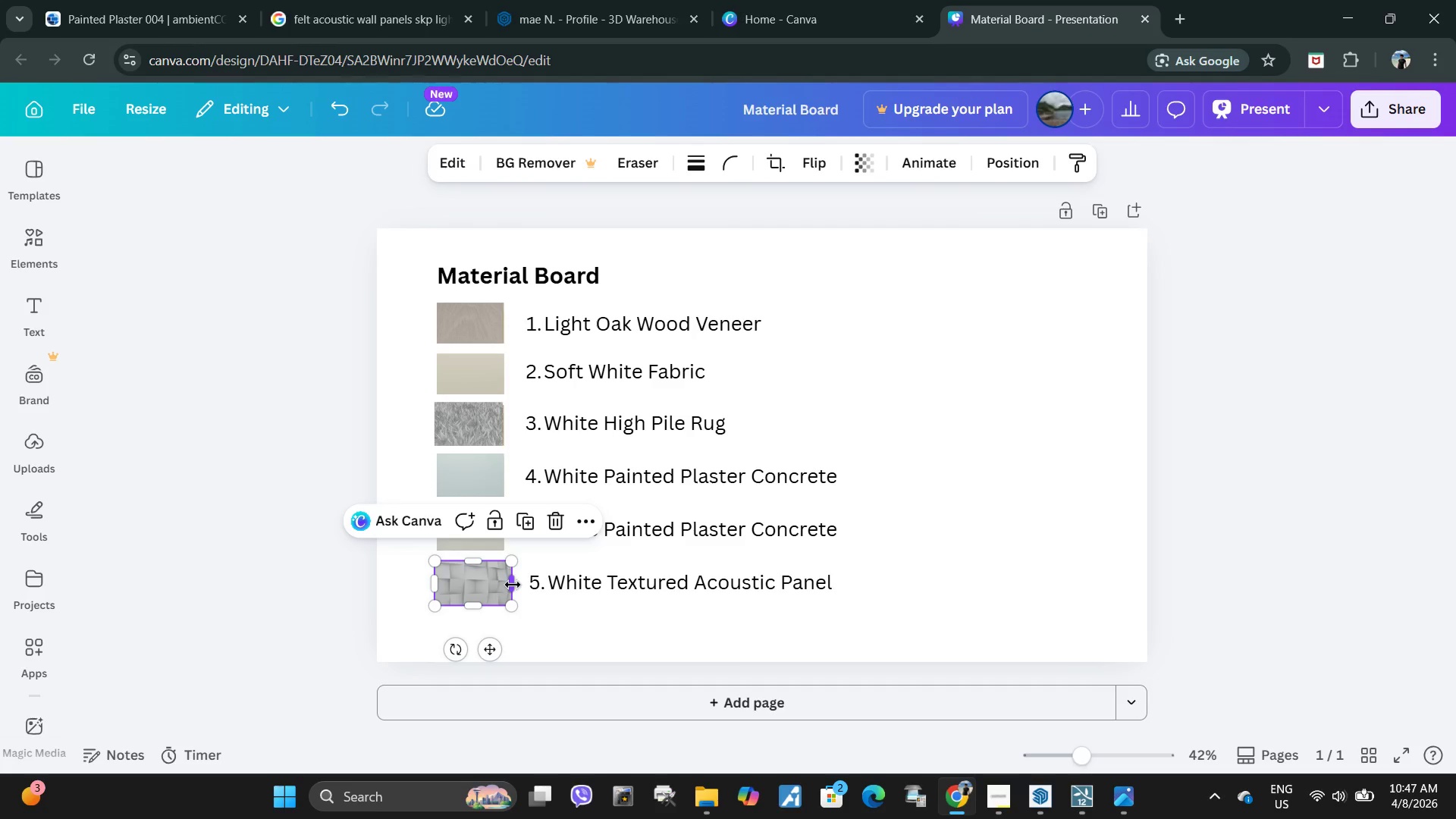 
left_click_drag(start_coordinate=[513, 585], to_coordinate=[504, 585])
 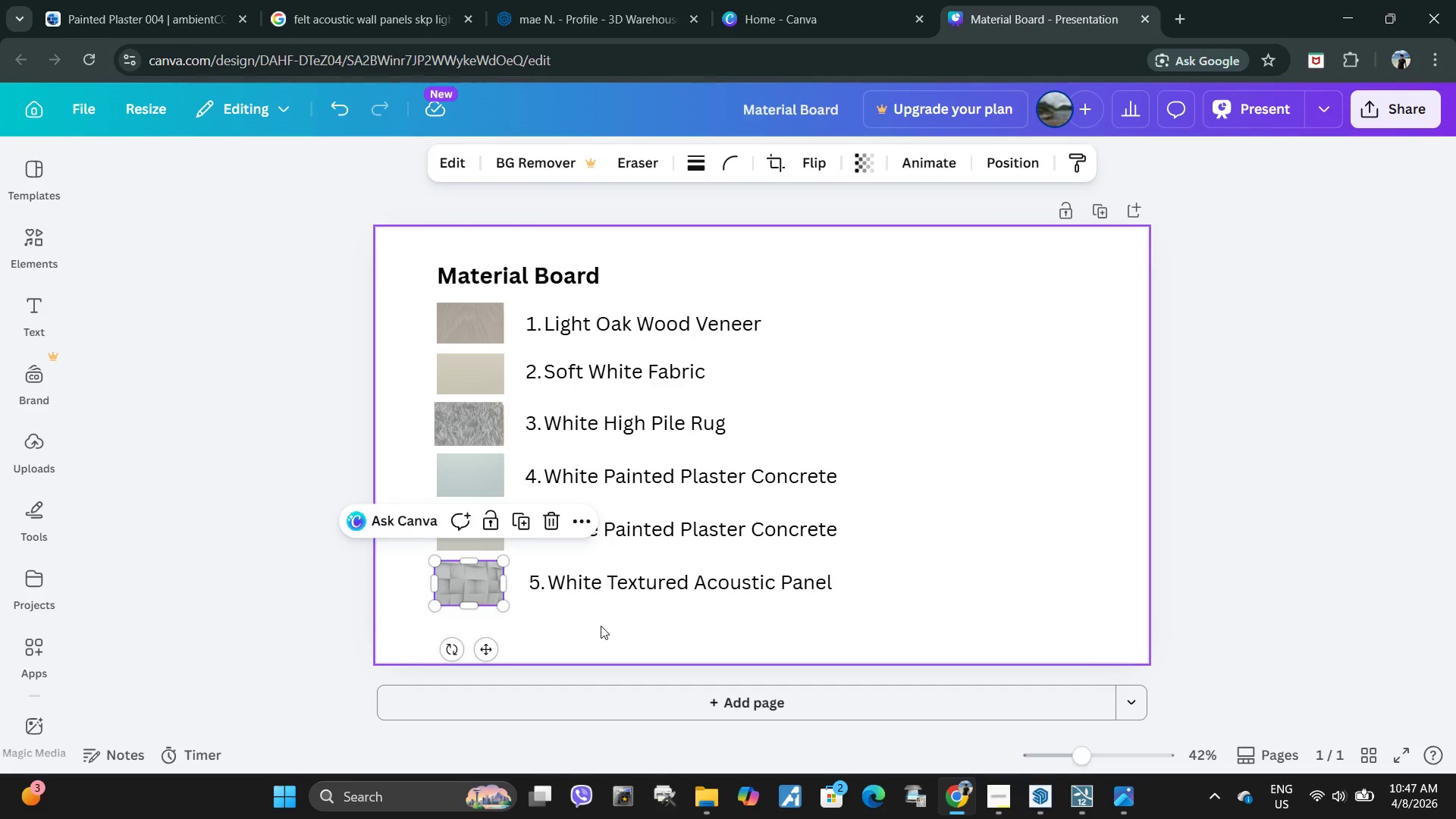 
left_click_drag(start_coordinate=[607, 629], to_coordinate=[603, 628])
 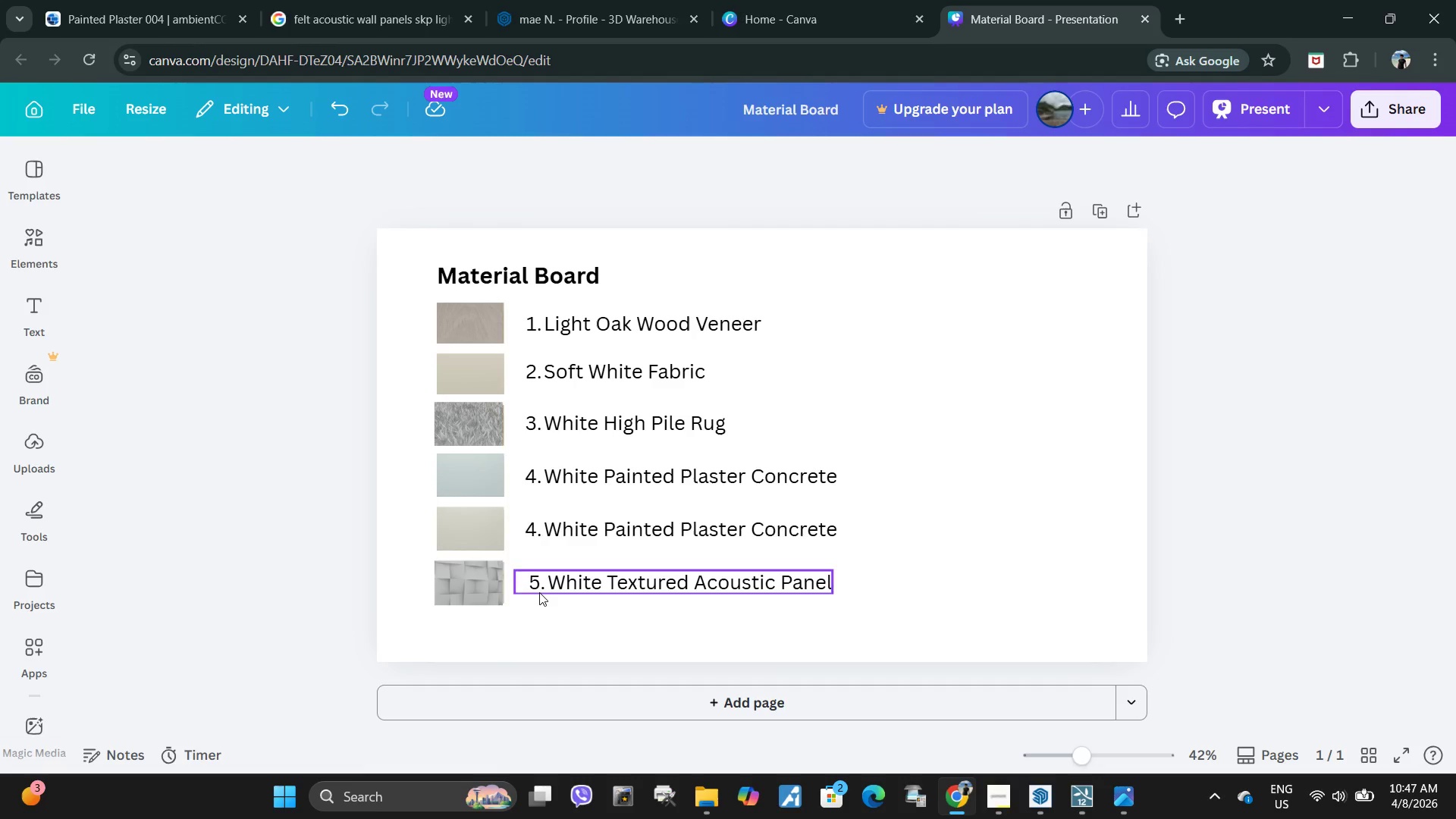 
double_click([539, 592])
 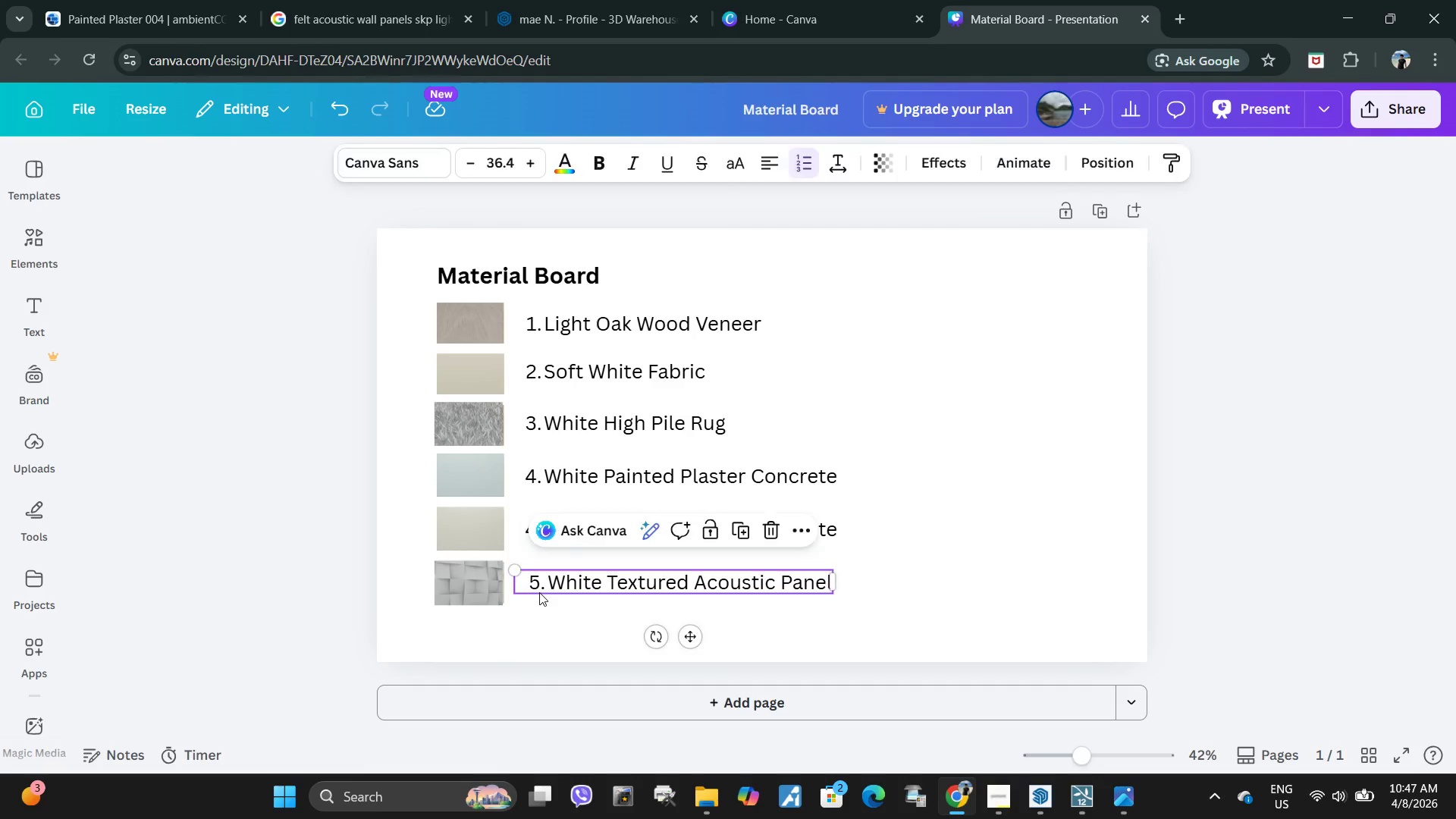 
triple_click([539, 592])
 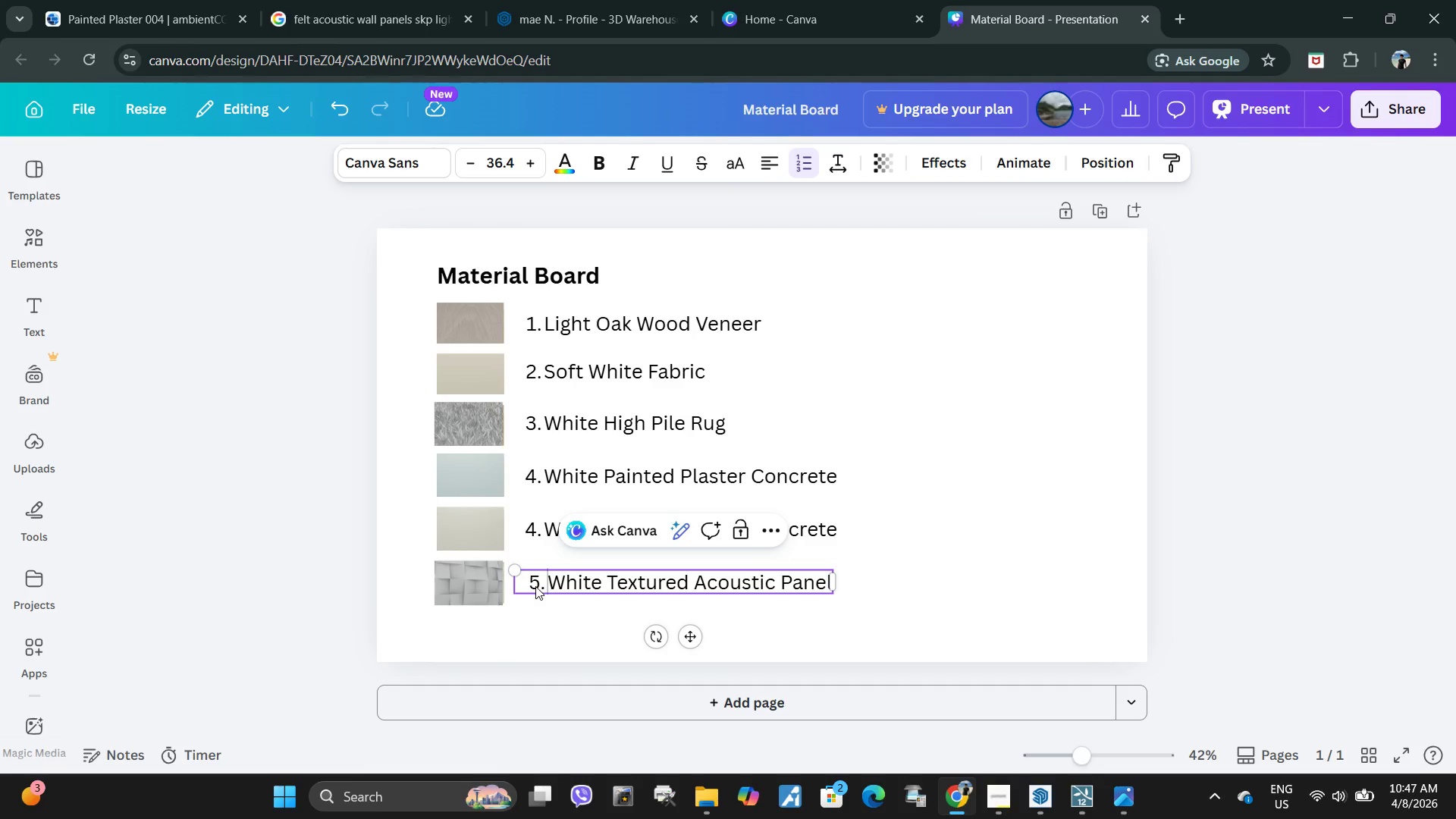 
triple_click([535, 586])
 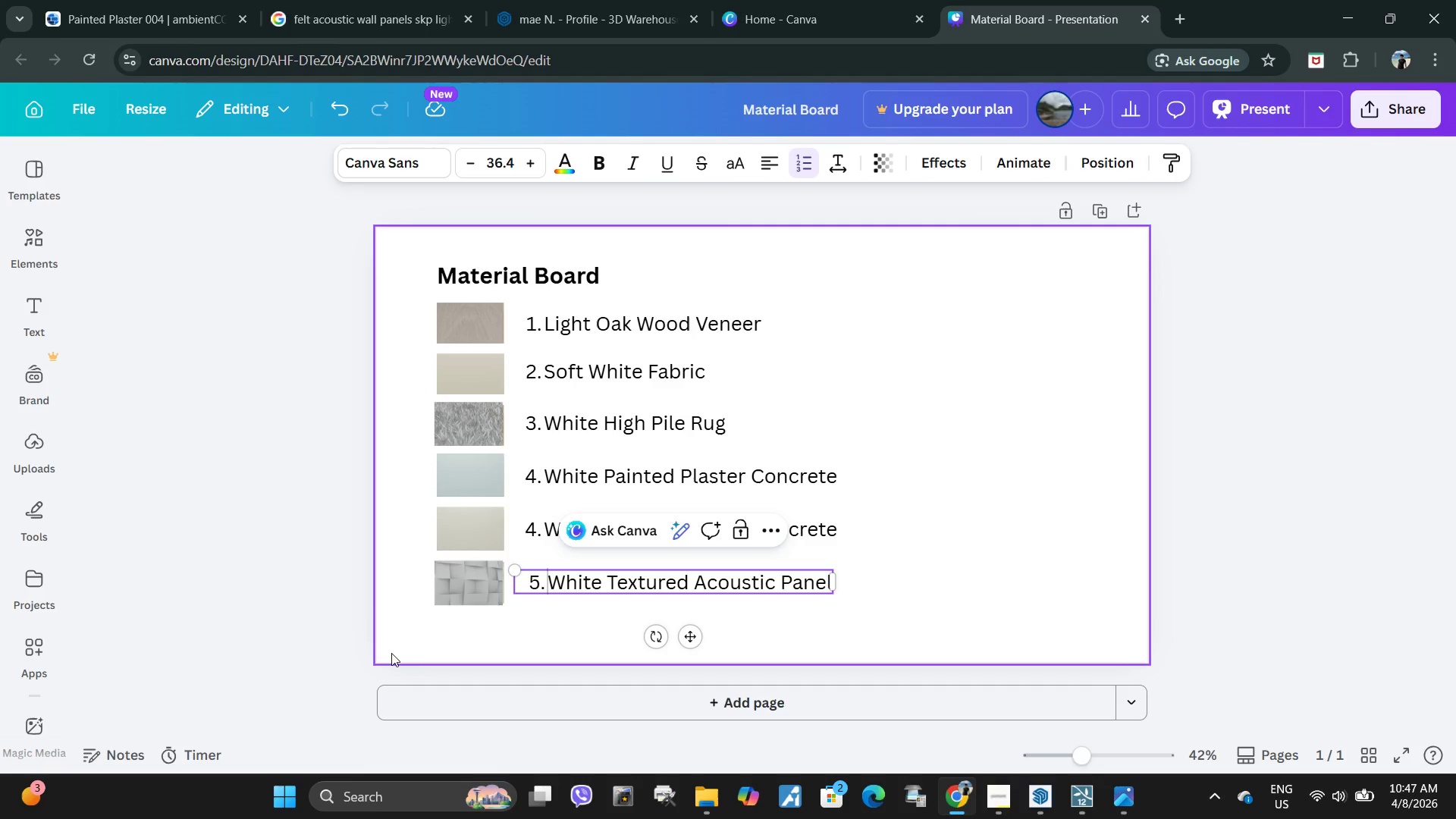 
key(ArrowLeft)
 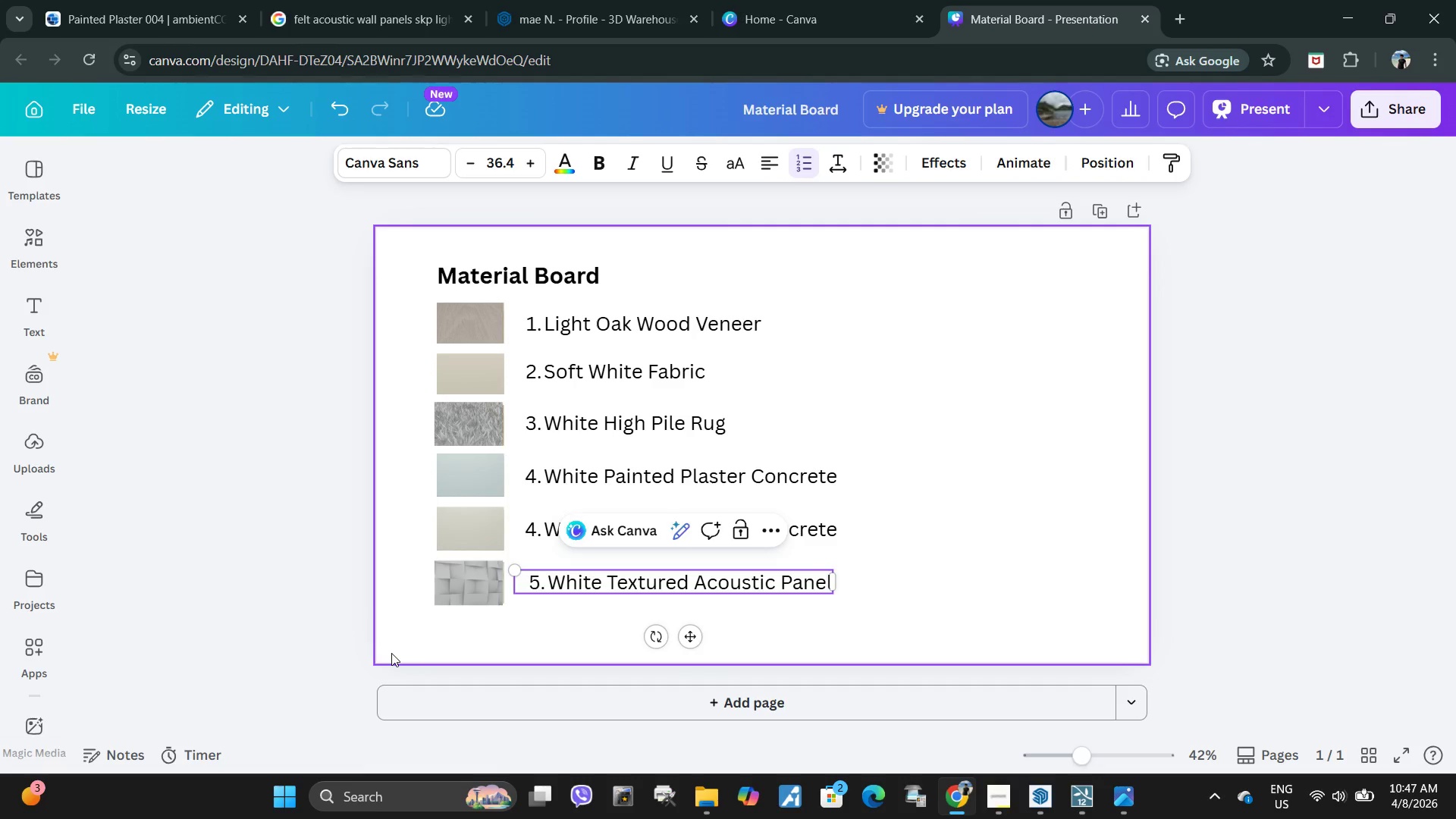 
key(Backspace)
 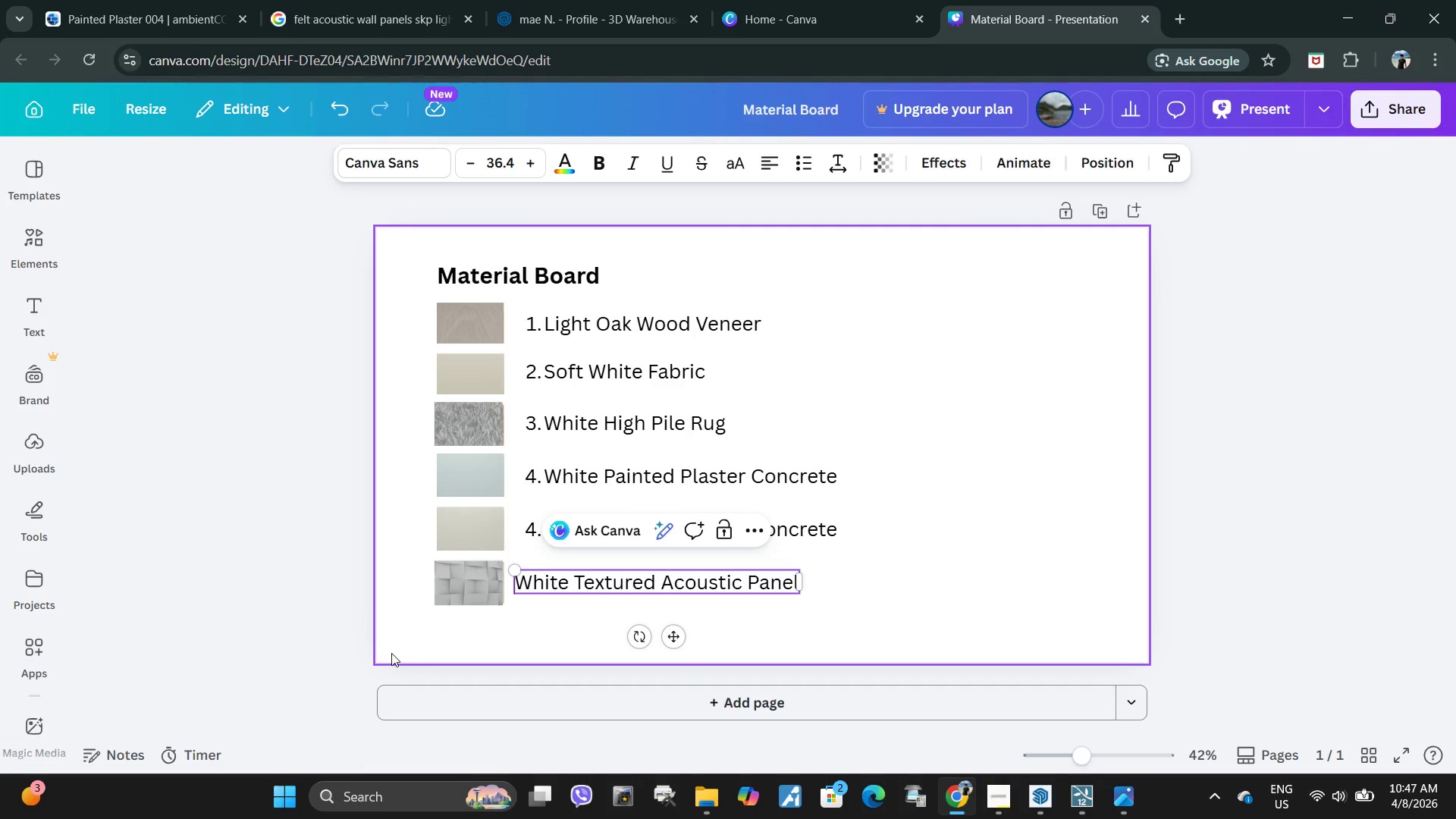 
key(6)
 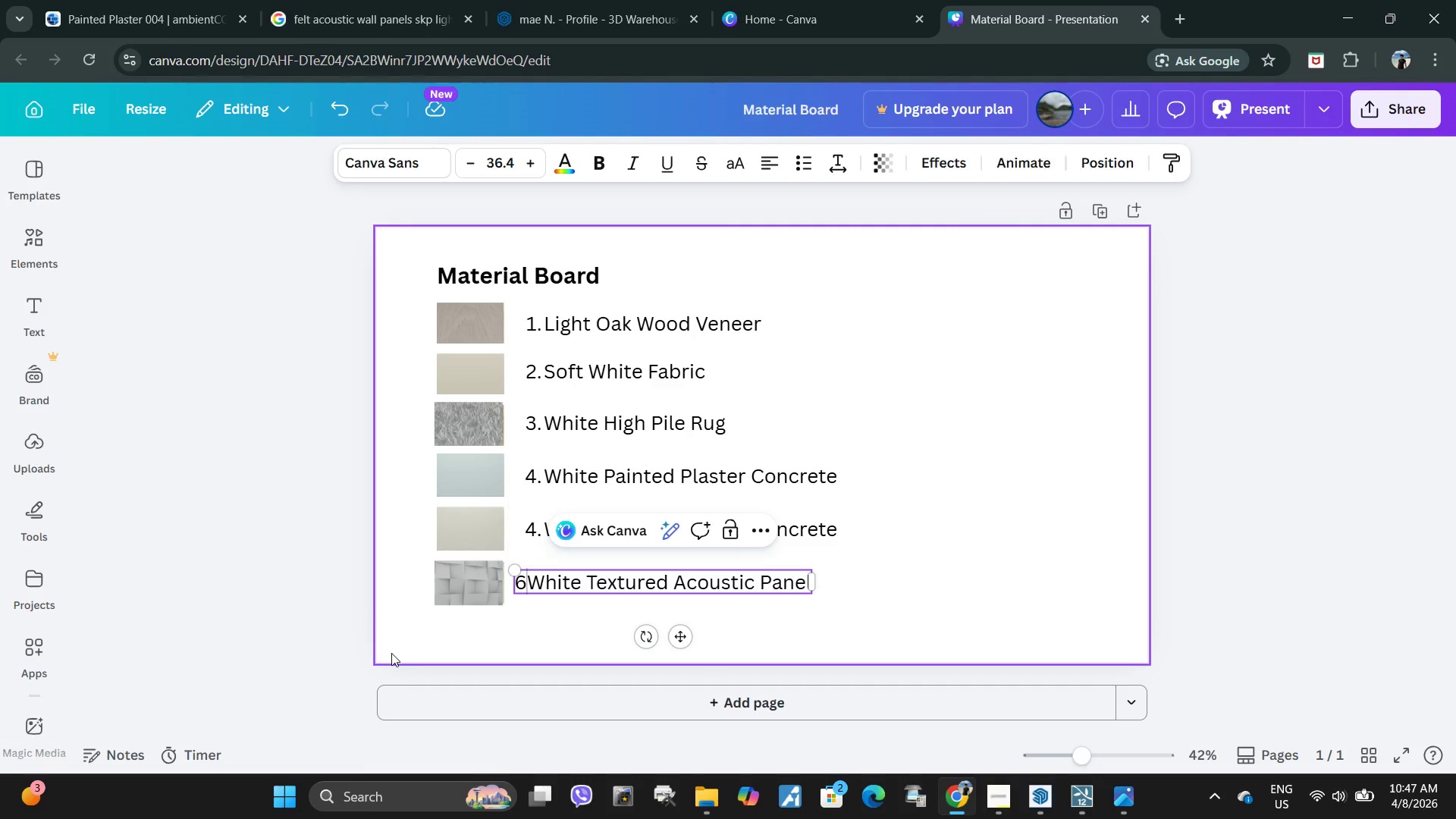 
key(Period)
 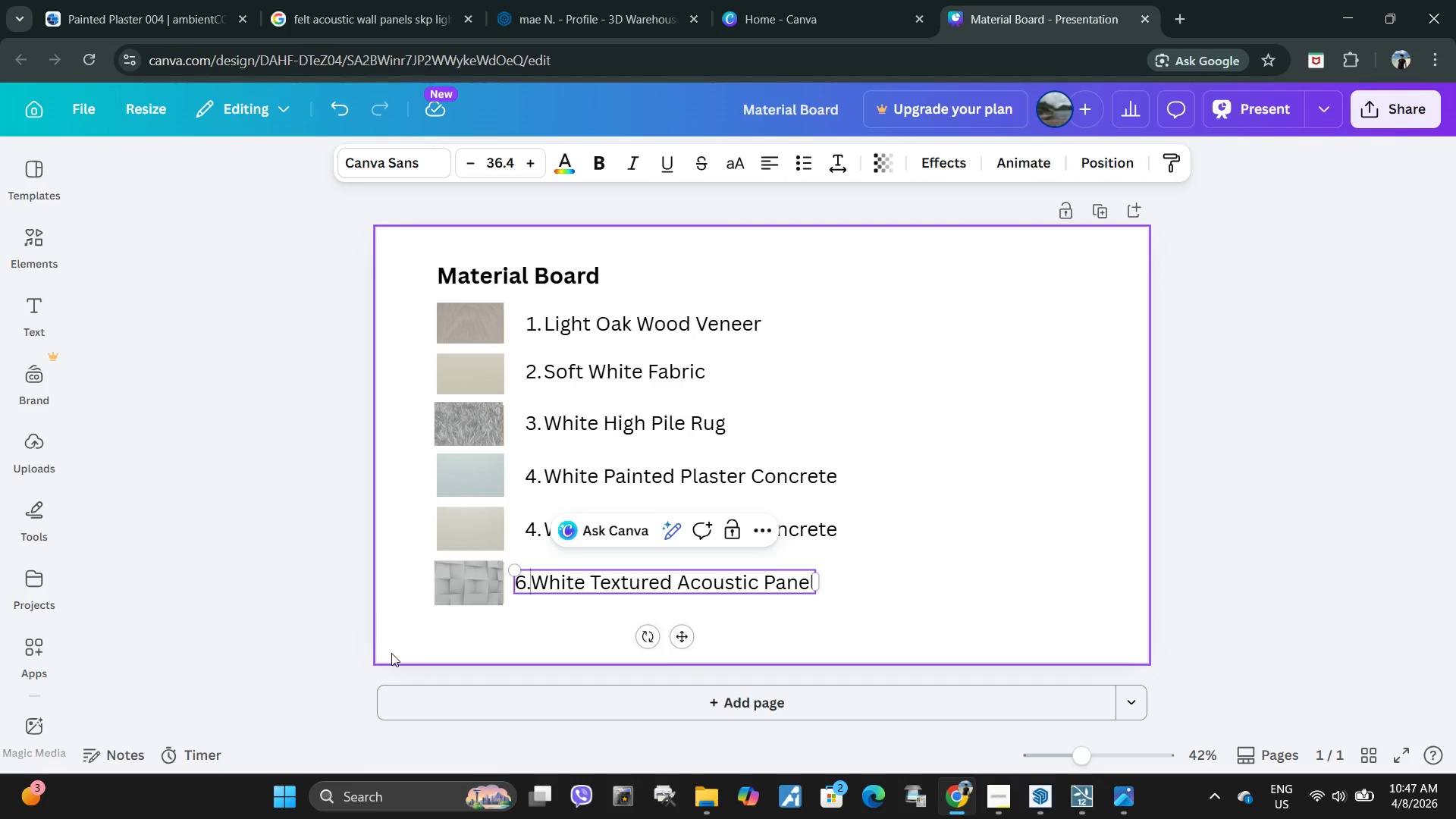 
key(Space)
 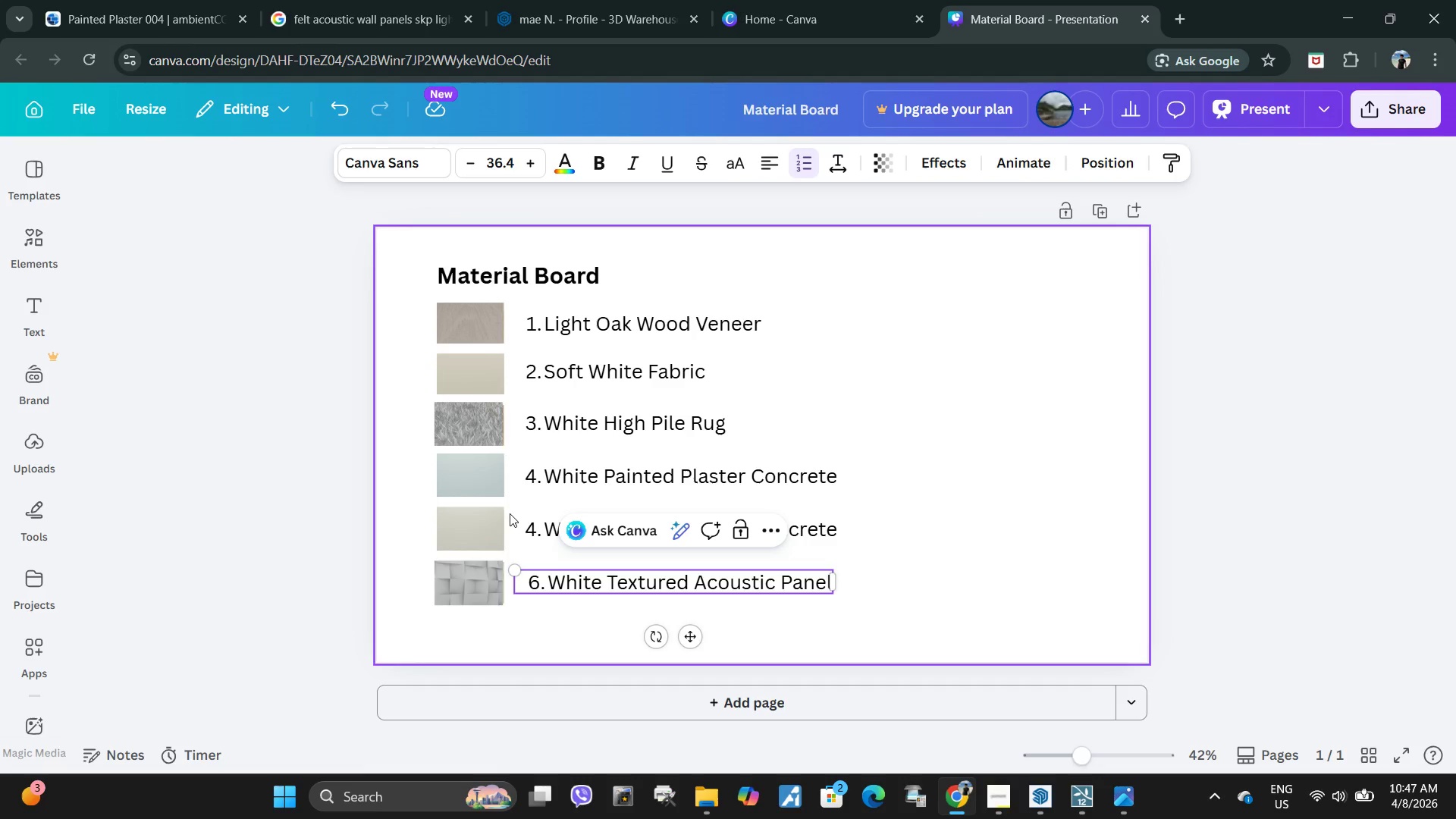 
left_click([528, 524])
 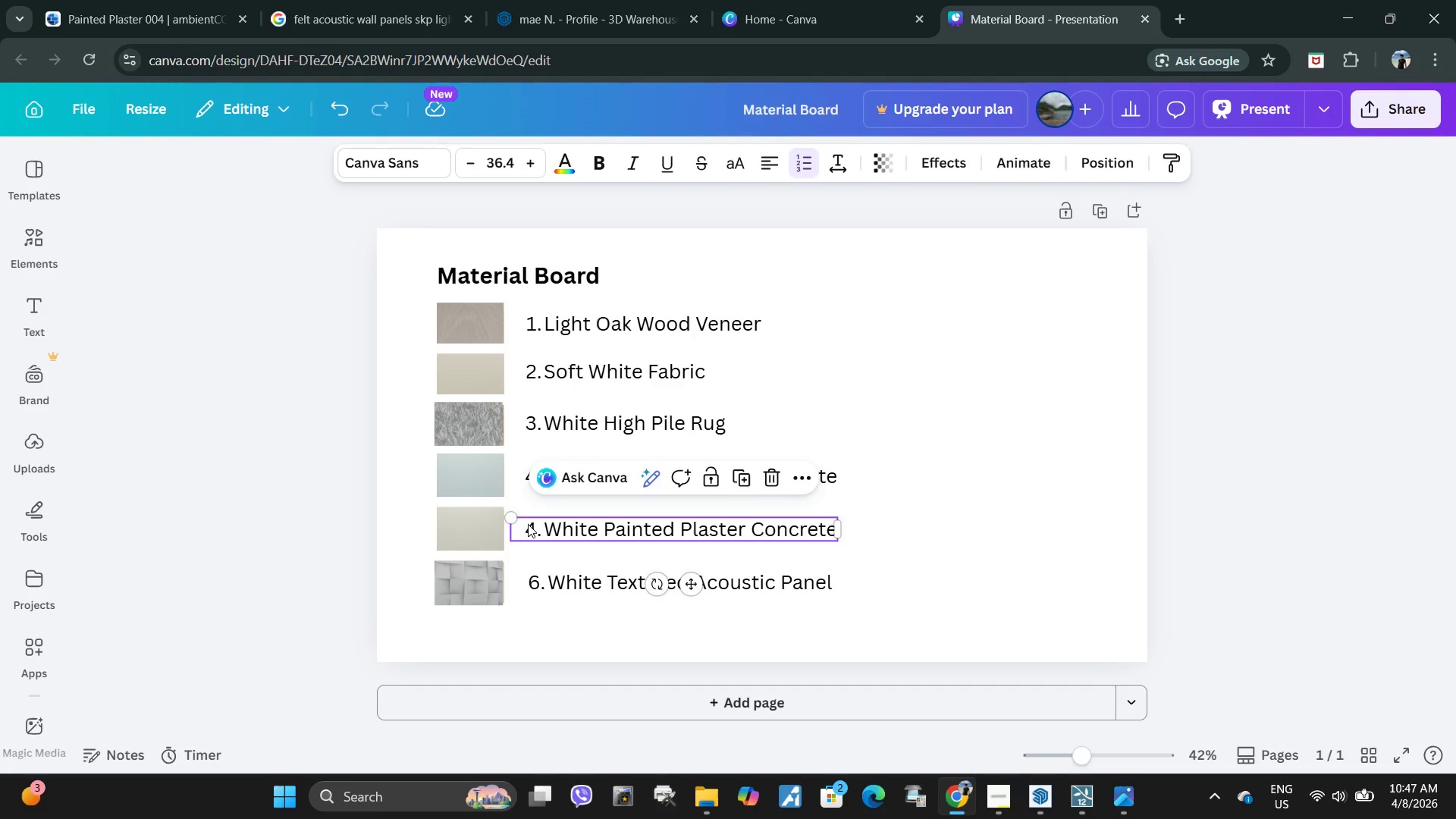 
double_click([528, 524])
 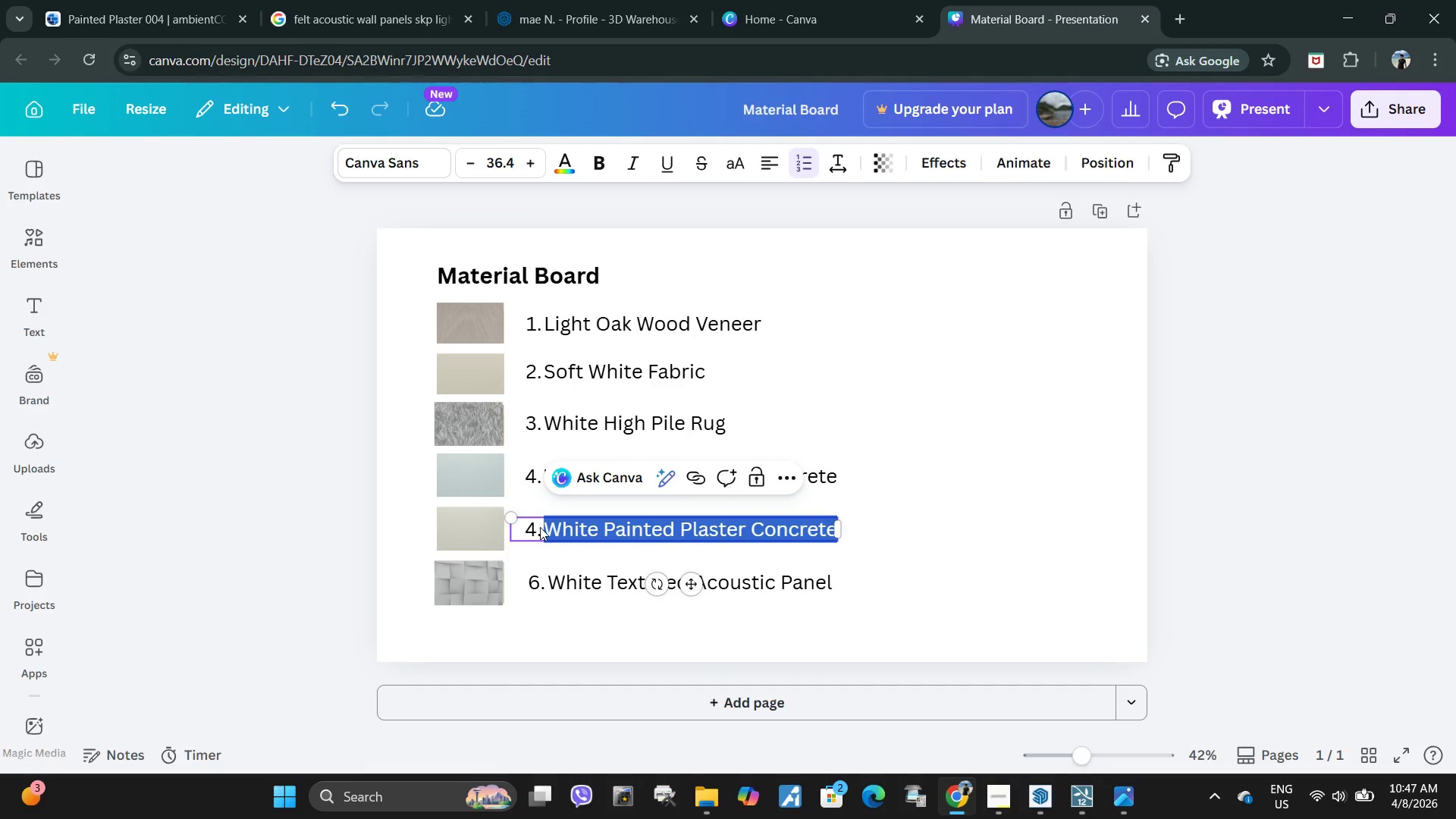 
triple_click([541, 527])
 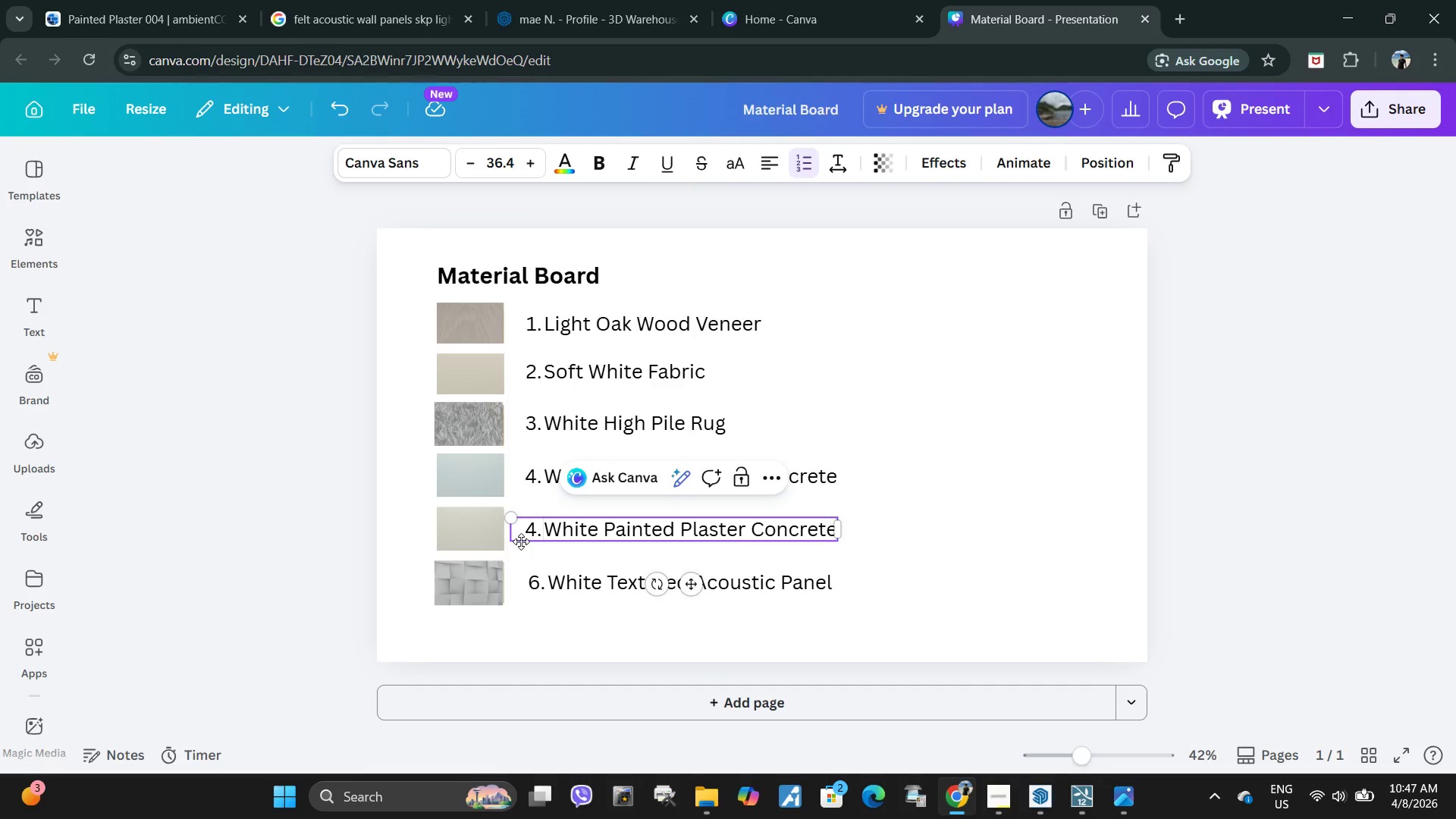 
key(Backspace)
 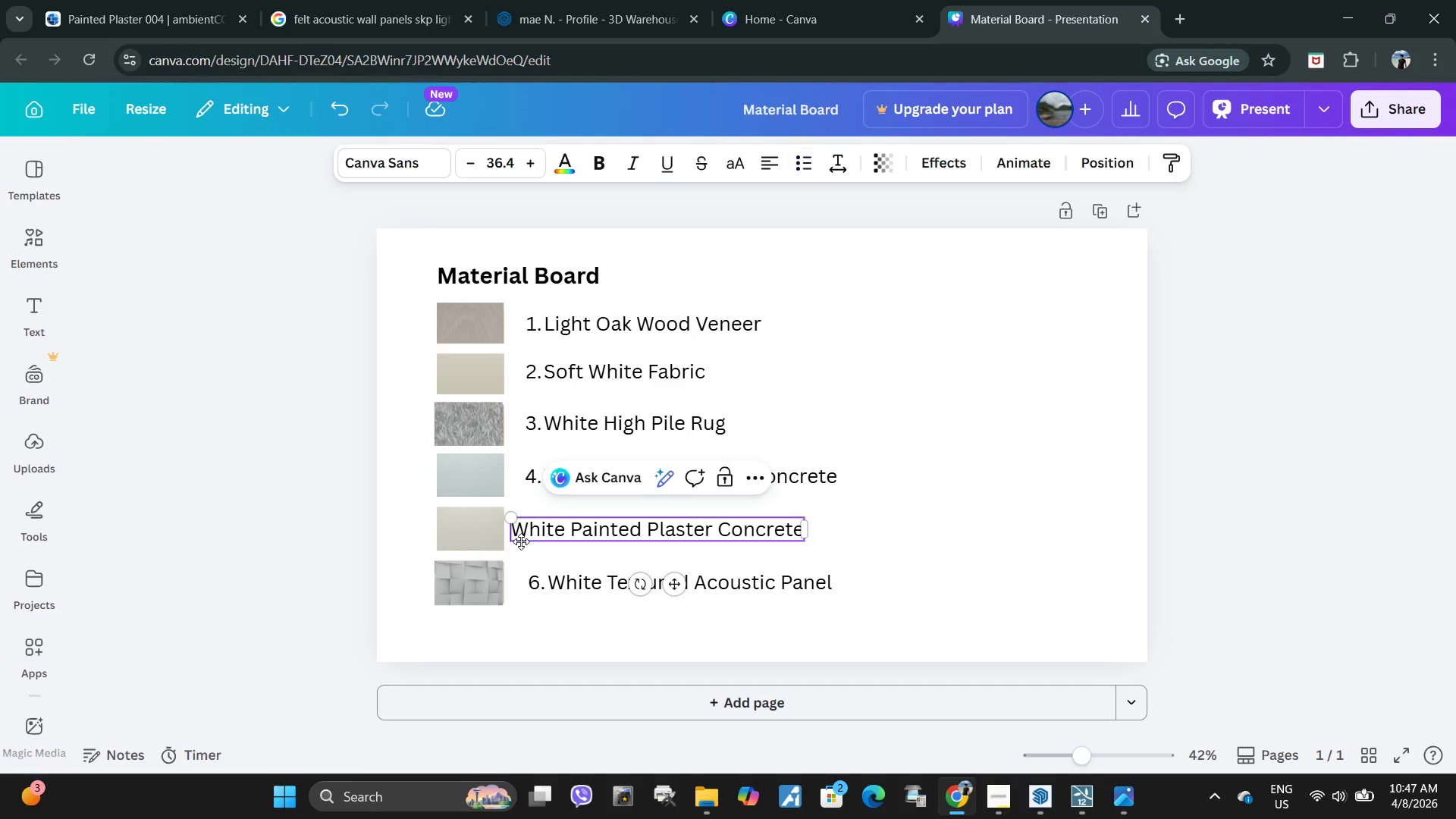 
key(5)
 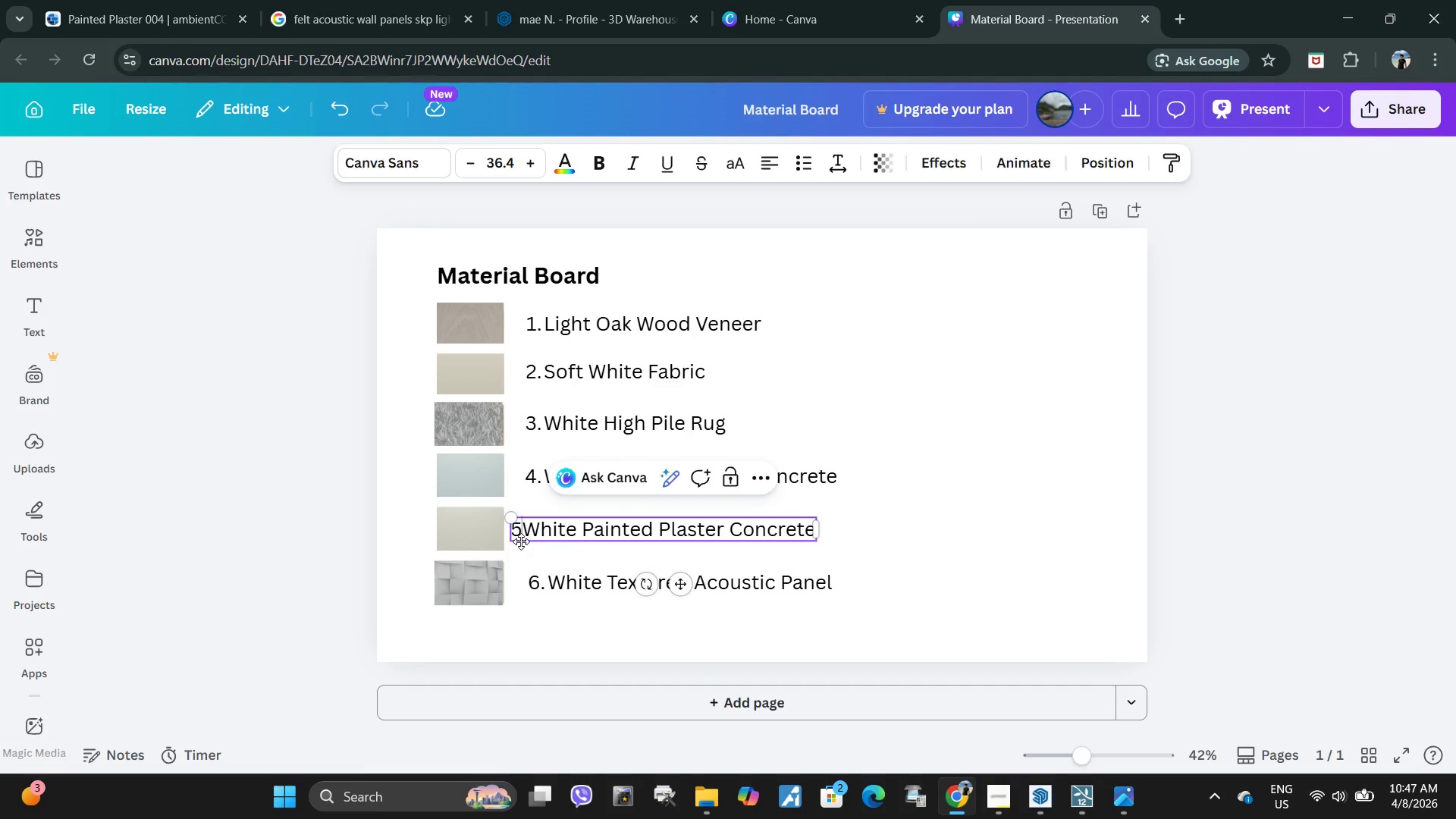 
key(Period)
 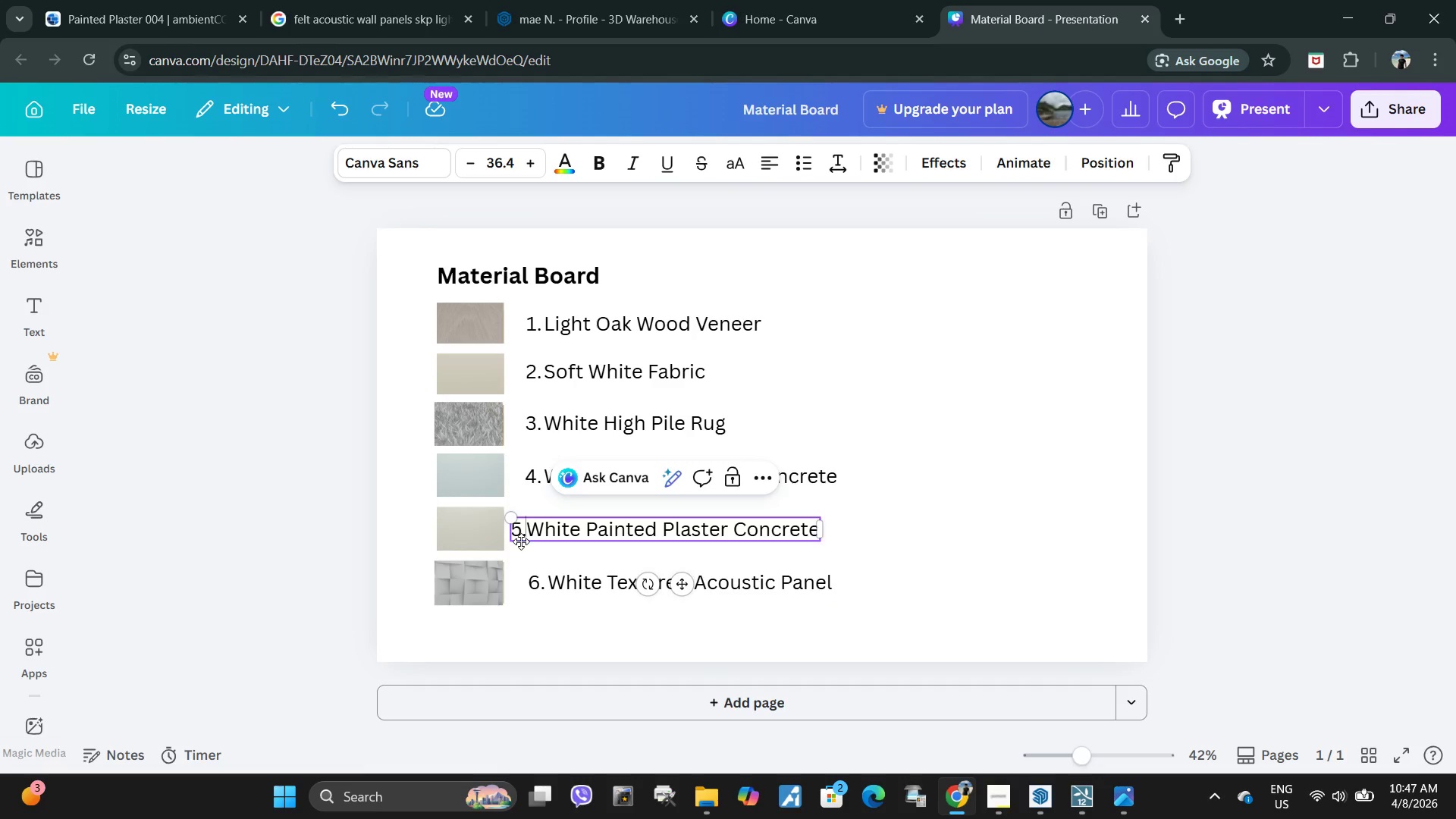 
key(Space)
 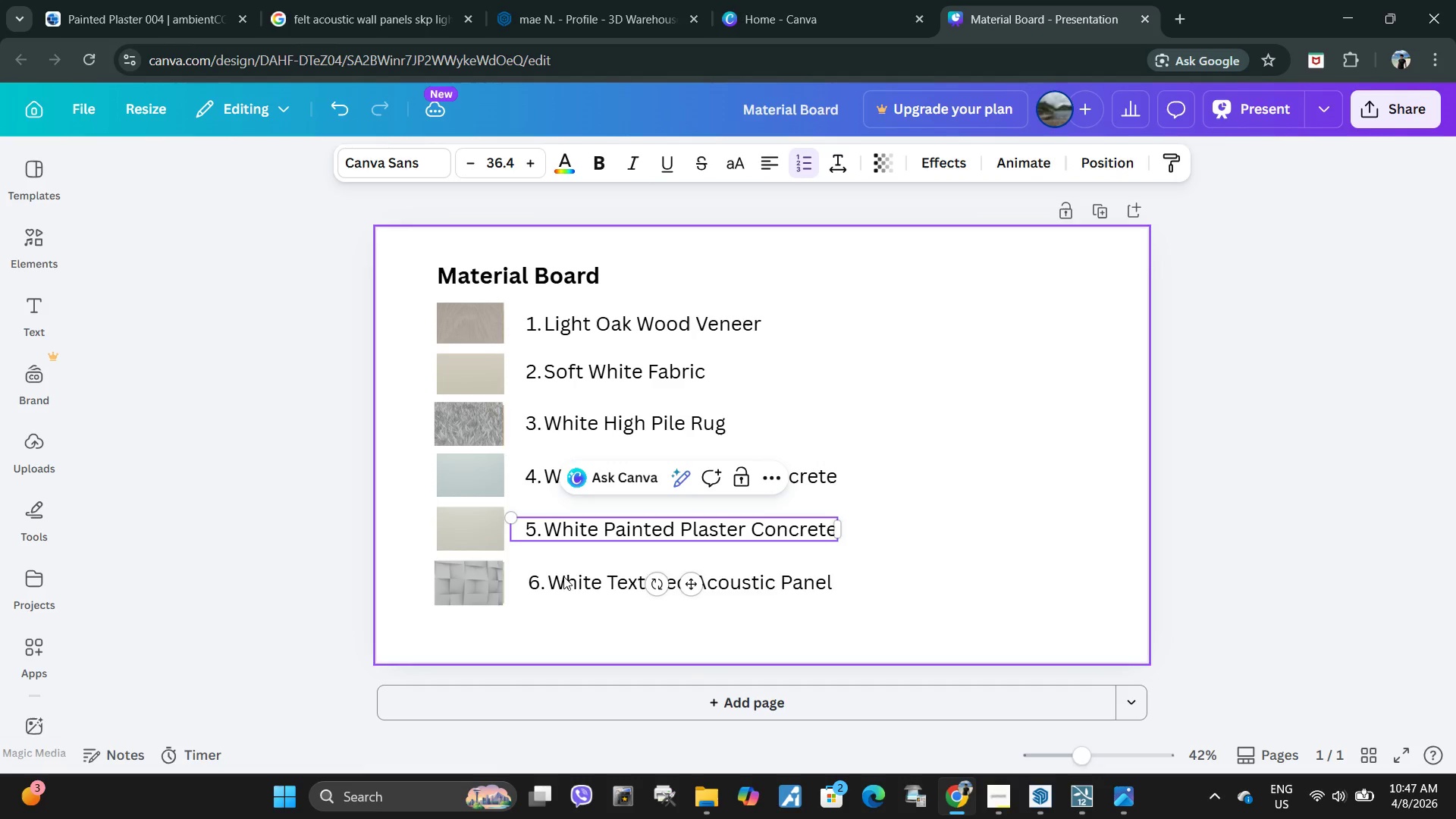 
left_click([579, 581])
 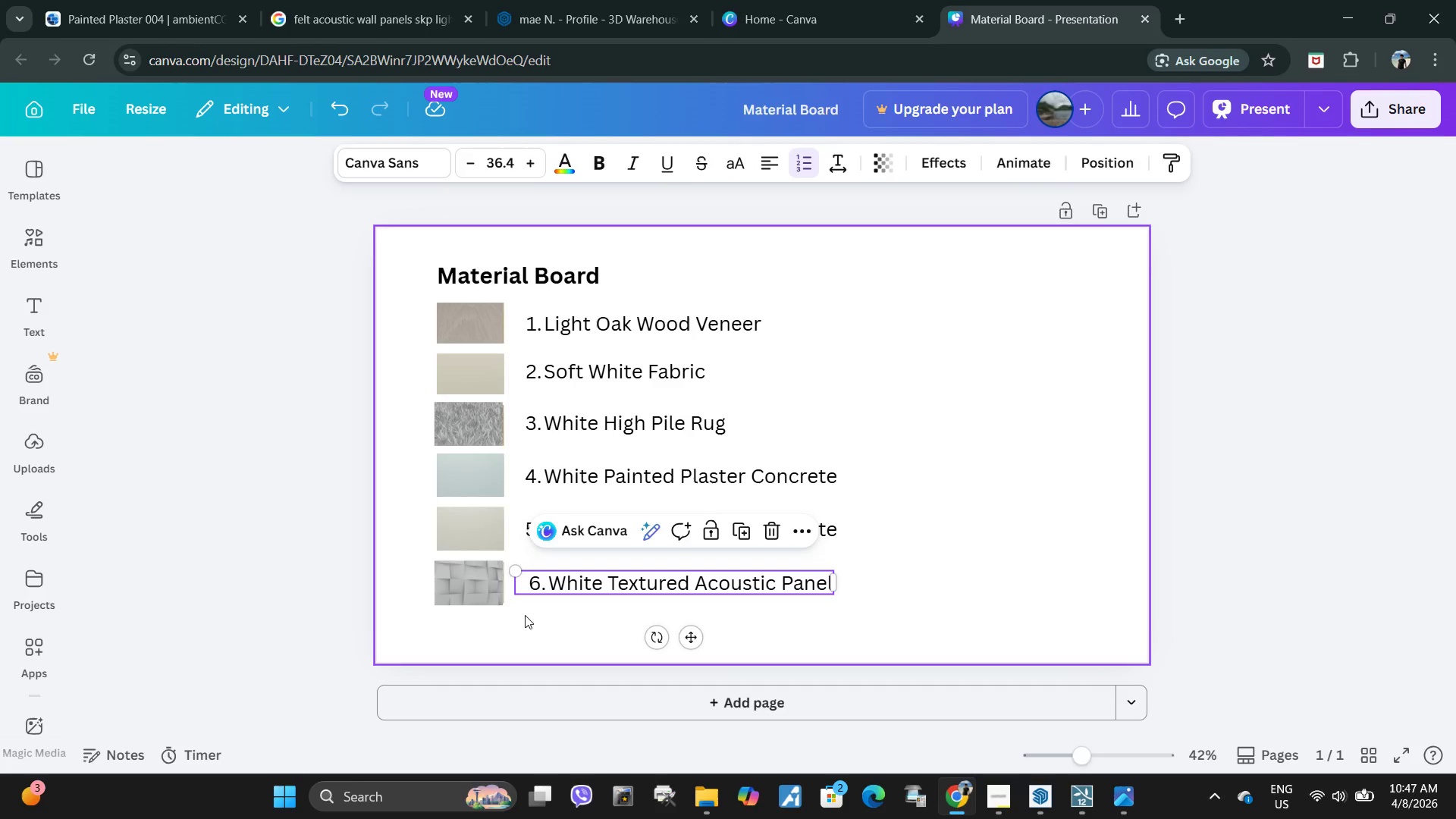 
double_click([478, 592])
 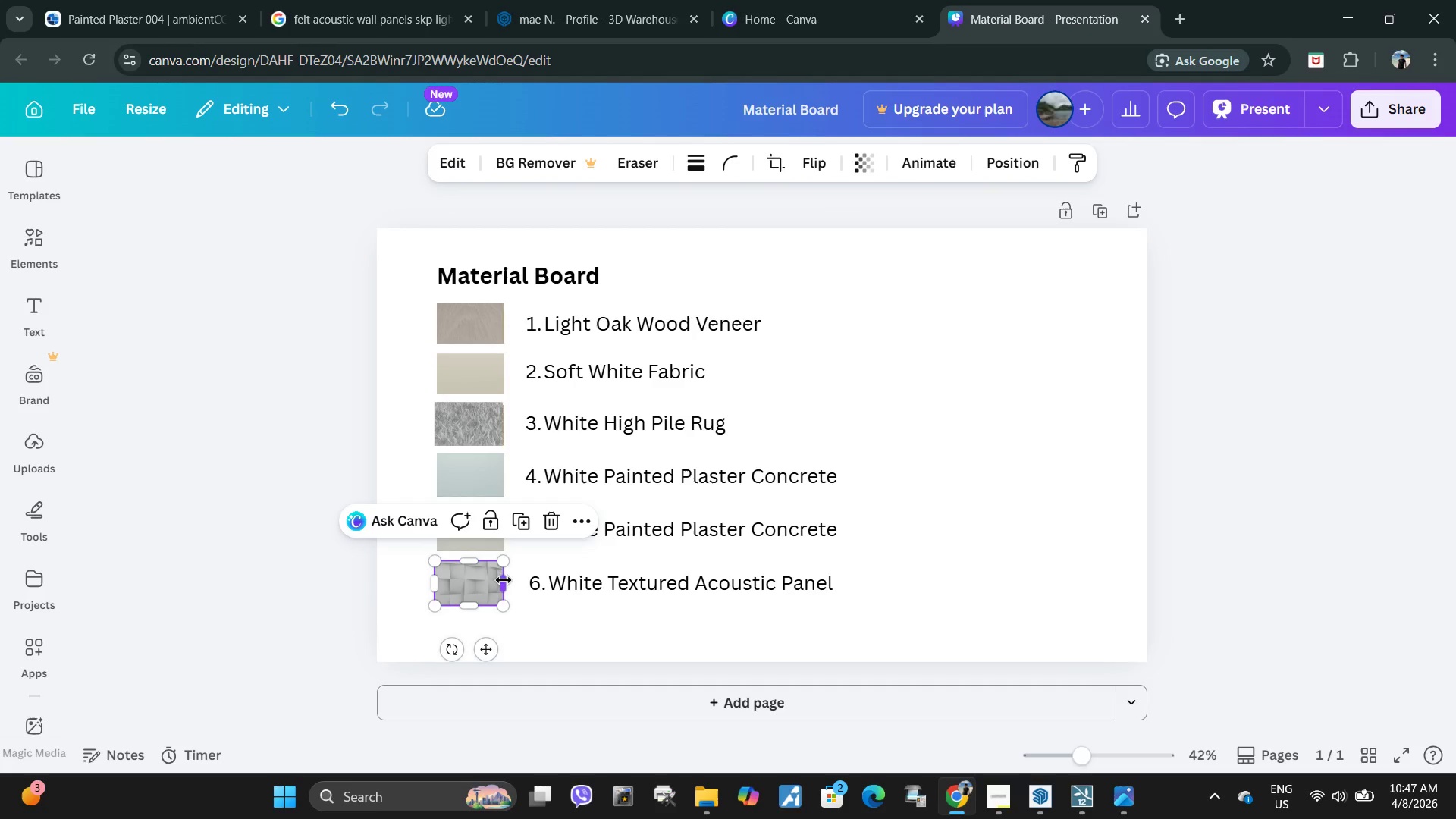 
left_click_drag(start_coordinate=[504, 580], to_coordinate=[508, 581])
 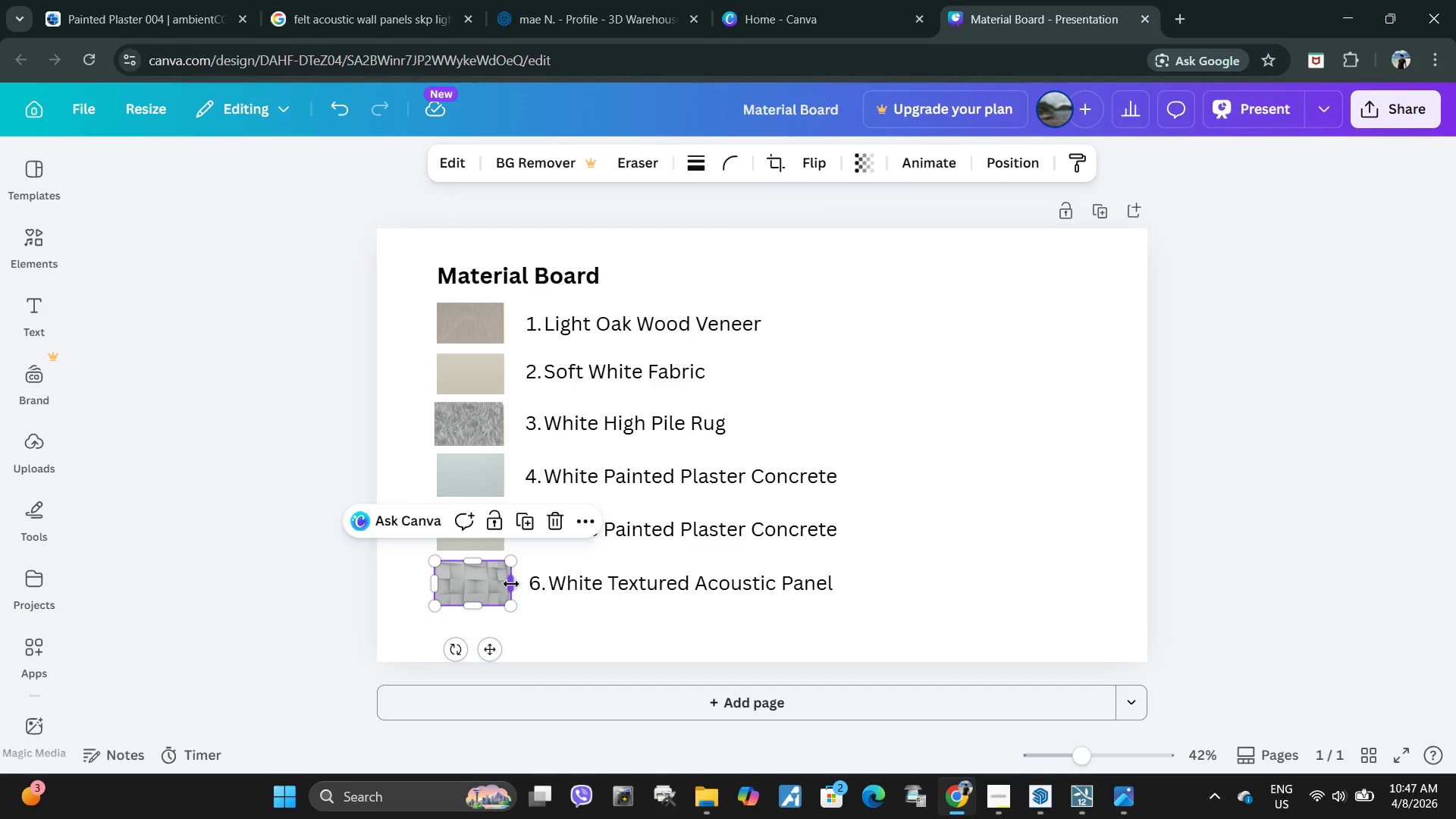 
left_click_drag(start_coordinate=[513, 583], to_coordinate=[508, 585])
 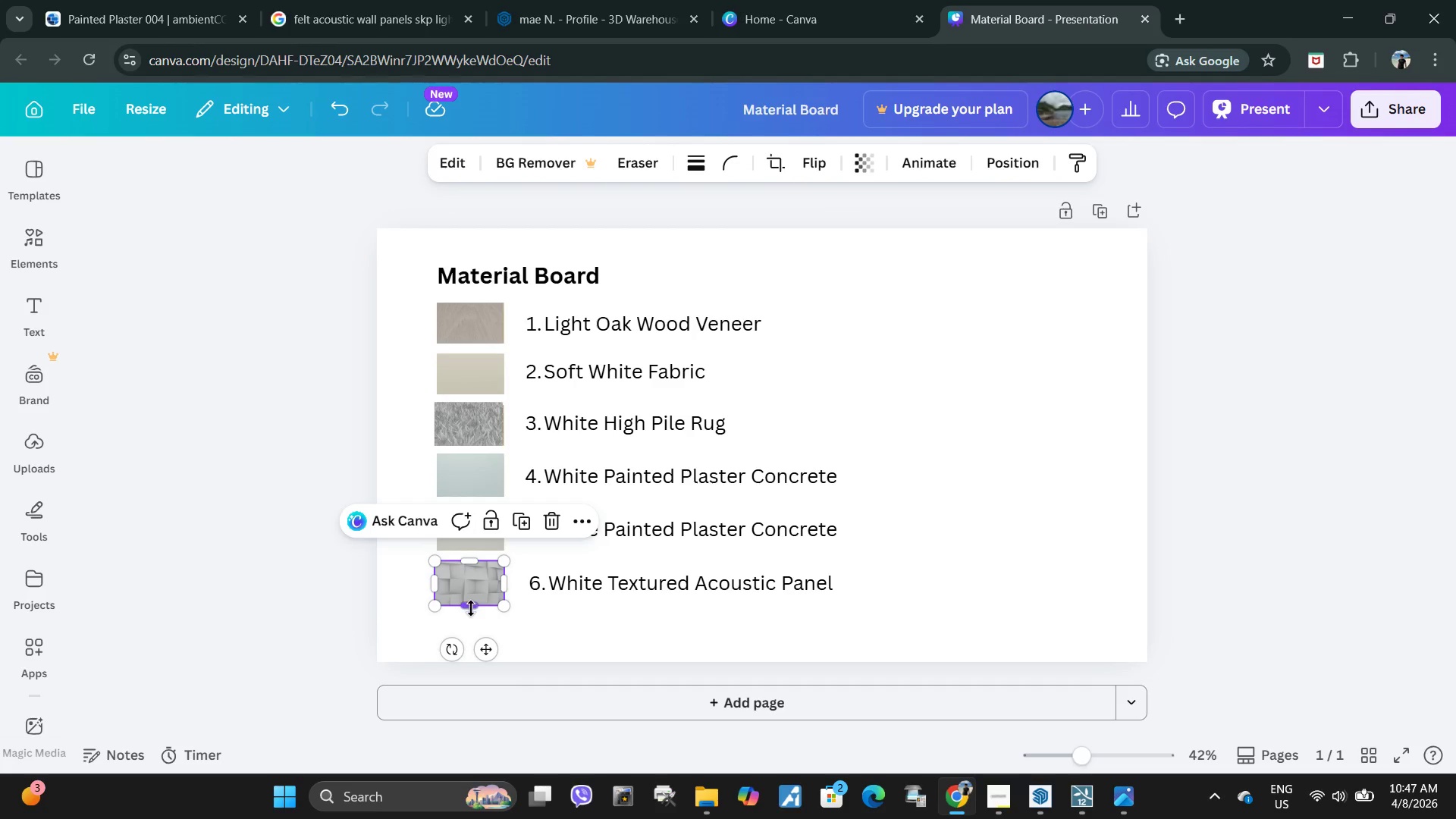 
left_click_drag(start_coordinate=[471, 608], to_coordinate=[469, 604])
 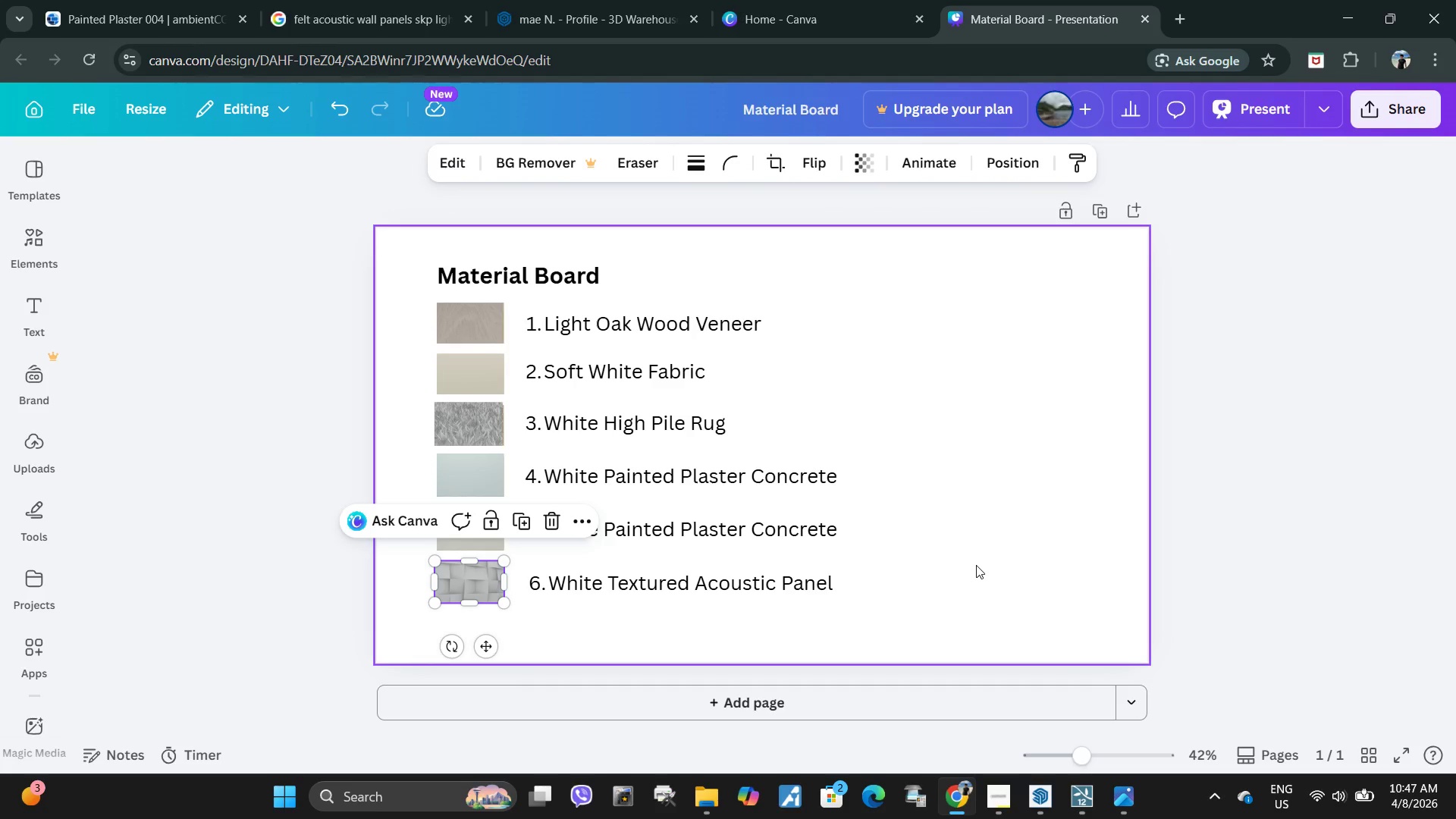 
left_click([976, 565])
 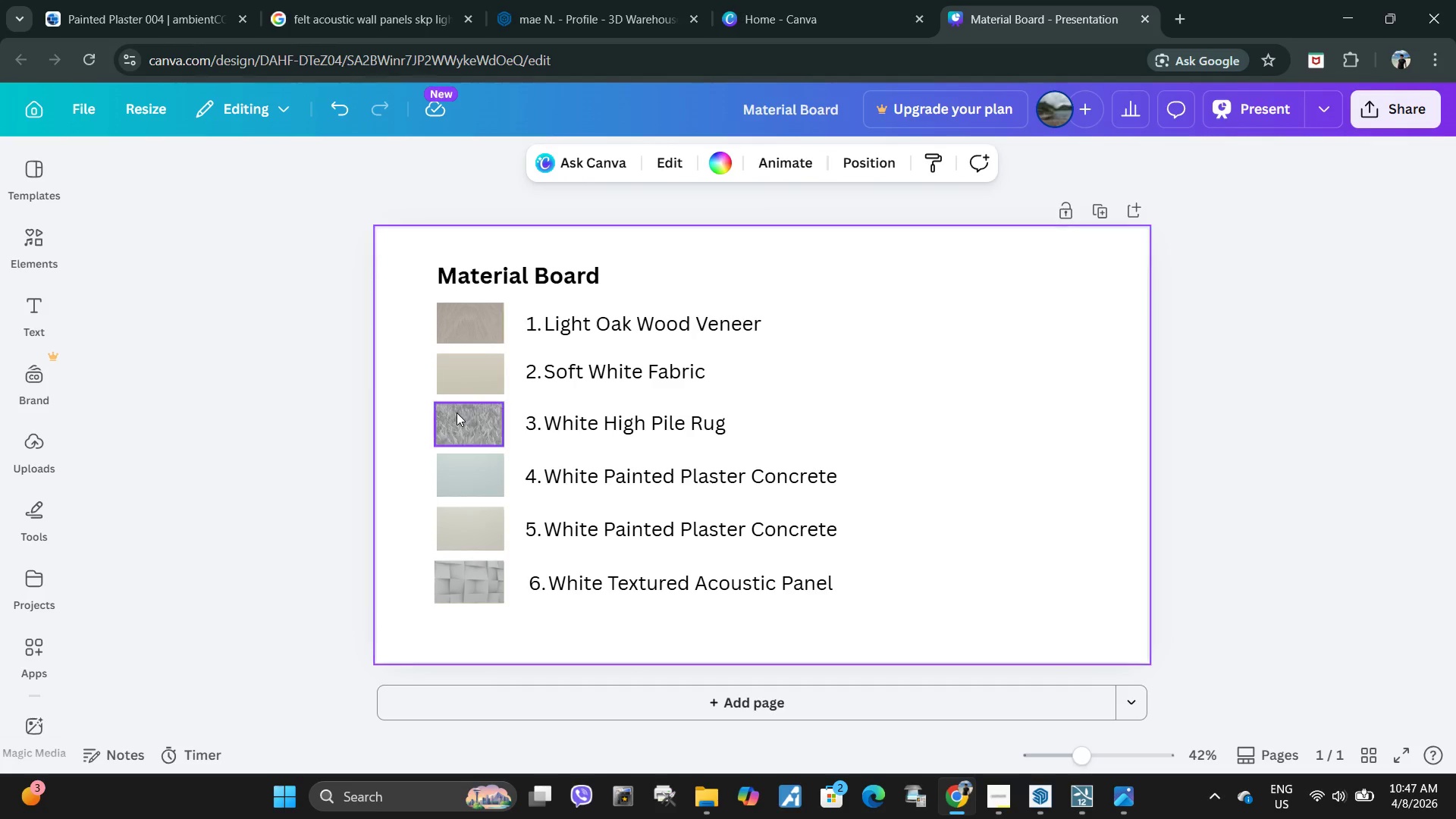 
left_click([457, 413])
 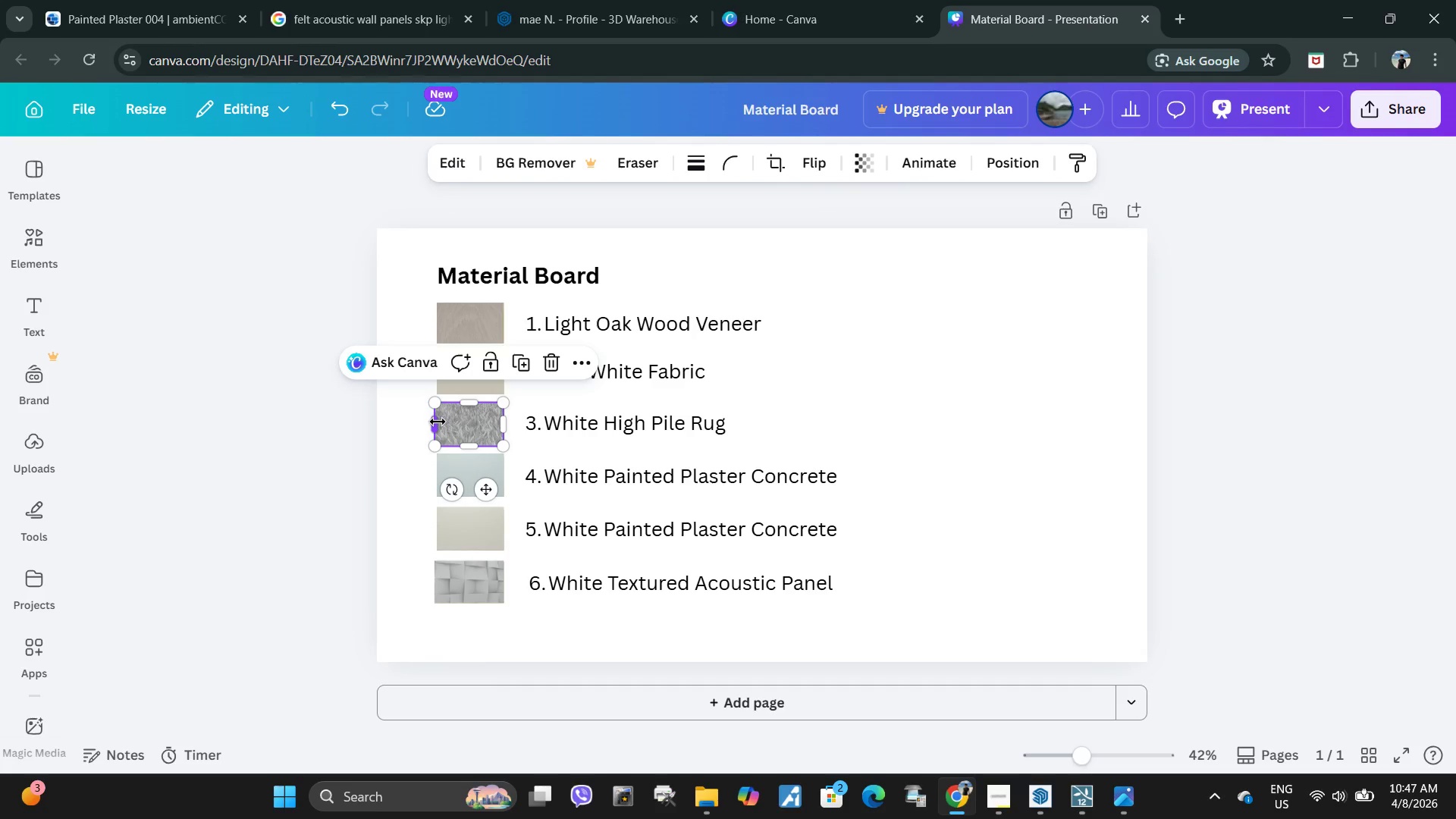 
left_click_drag(start_coordinate=[438, 422], to_coordinate=[445, 421])
 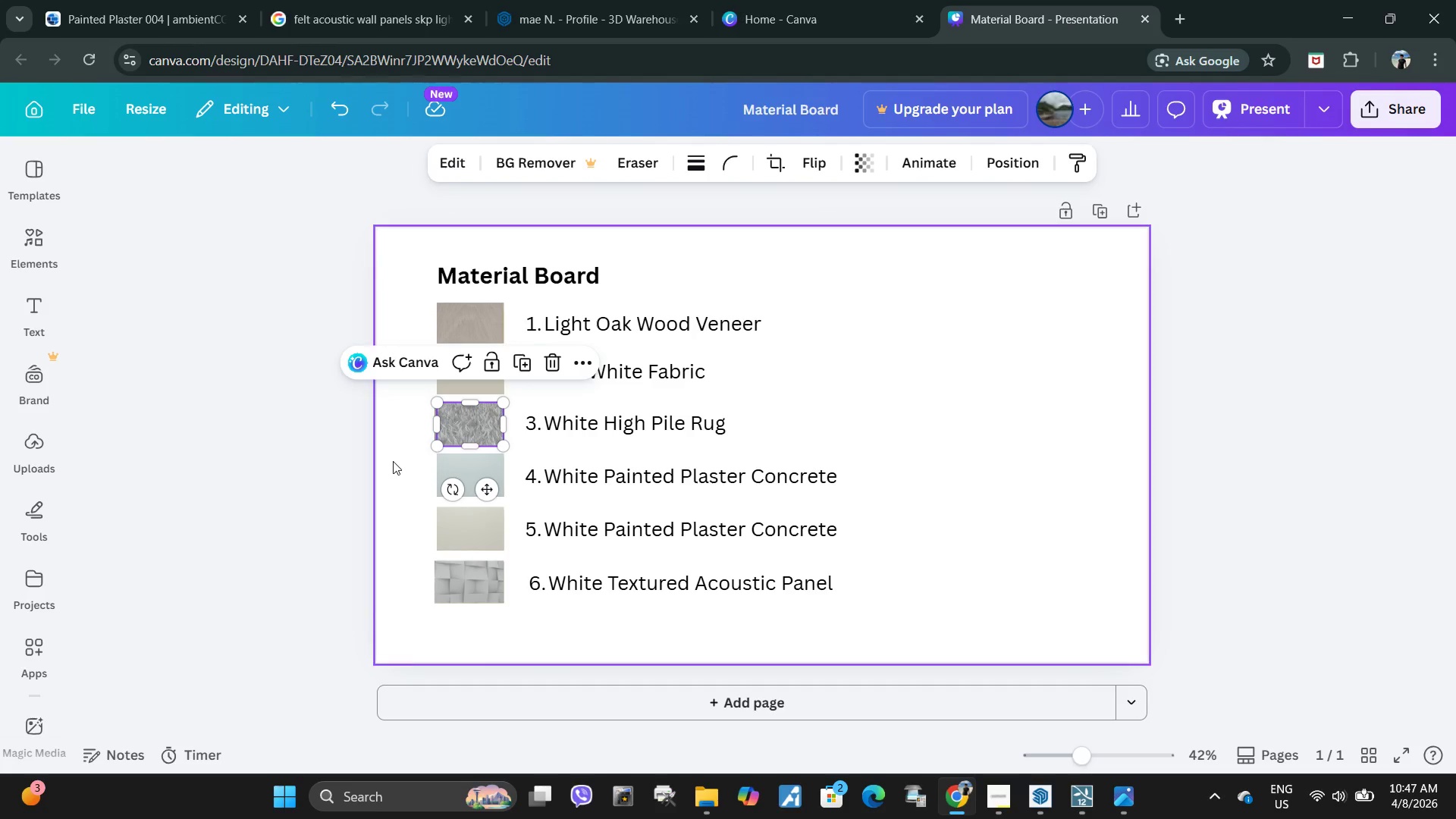 
left_click([393, 461])
 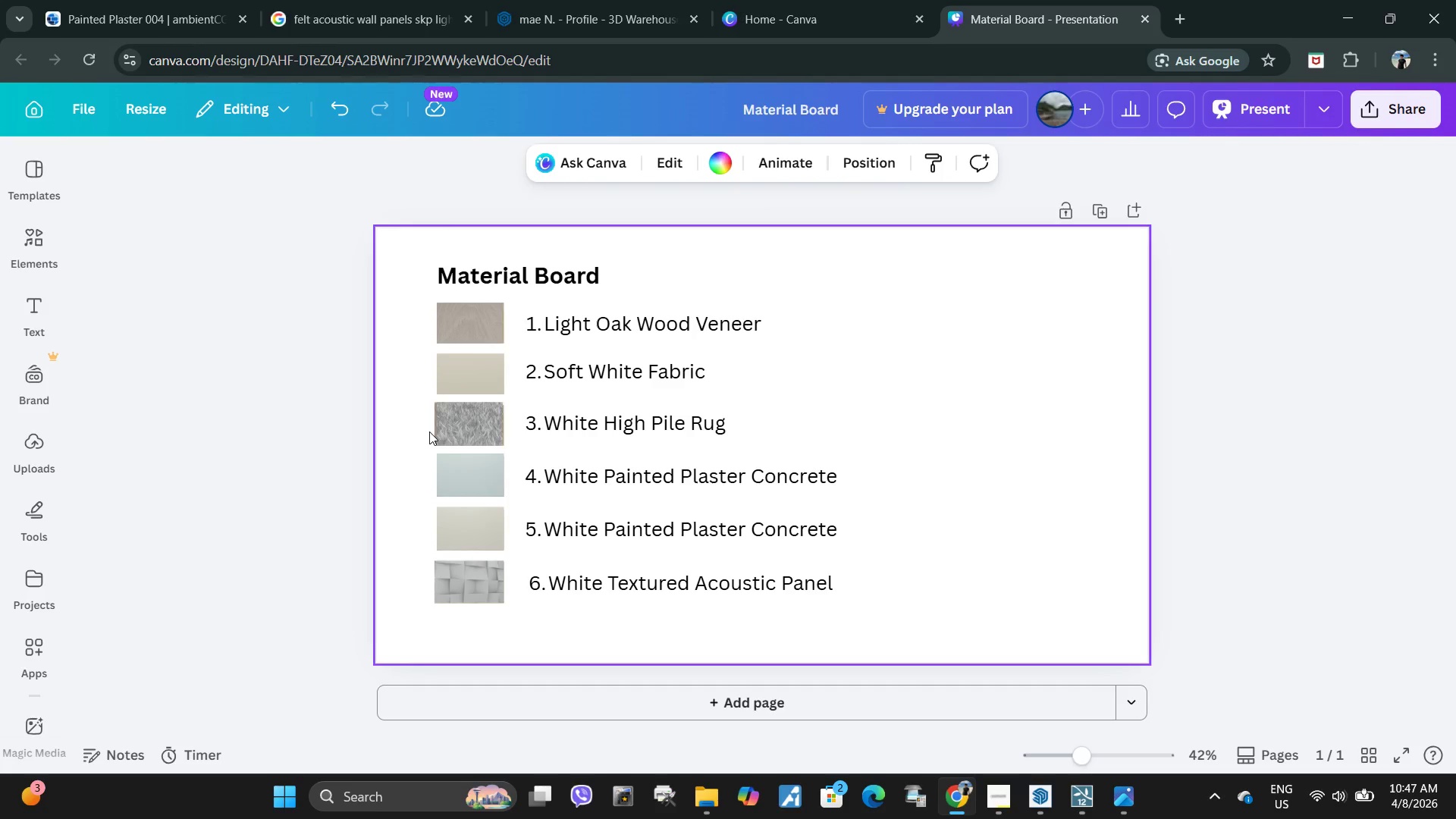 
hold_key(key=ControlLeft, duration=0.67)
scroll: coordinate [451, 447], scroll_direction: up, amount: 1.0
 